 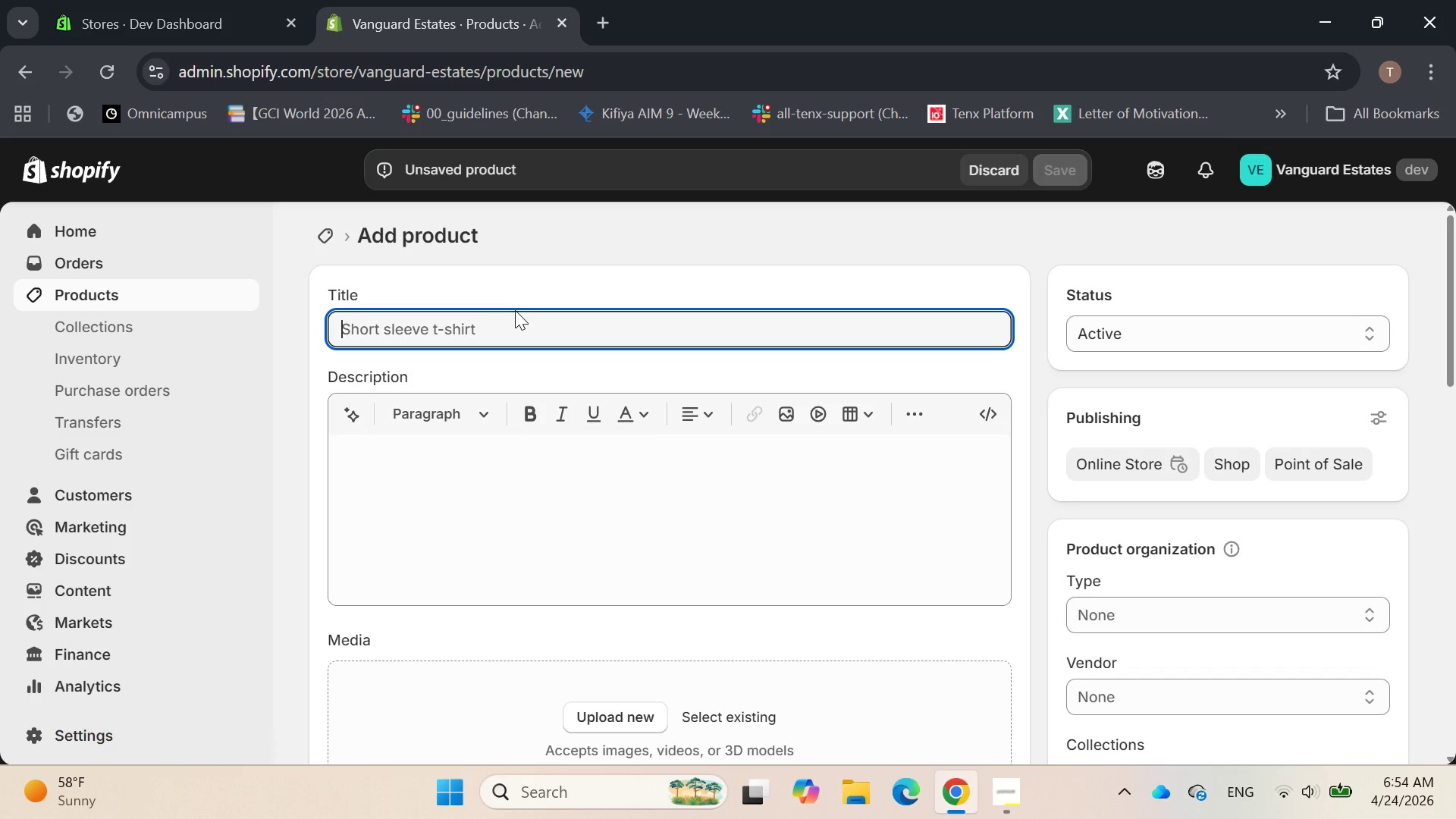 
key(Shift+P)
 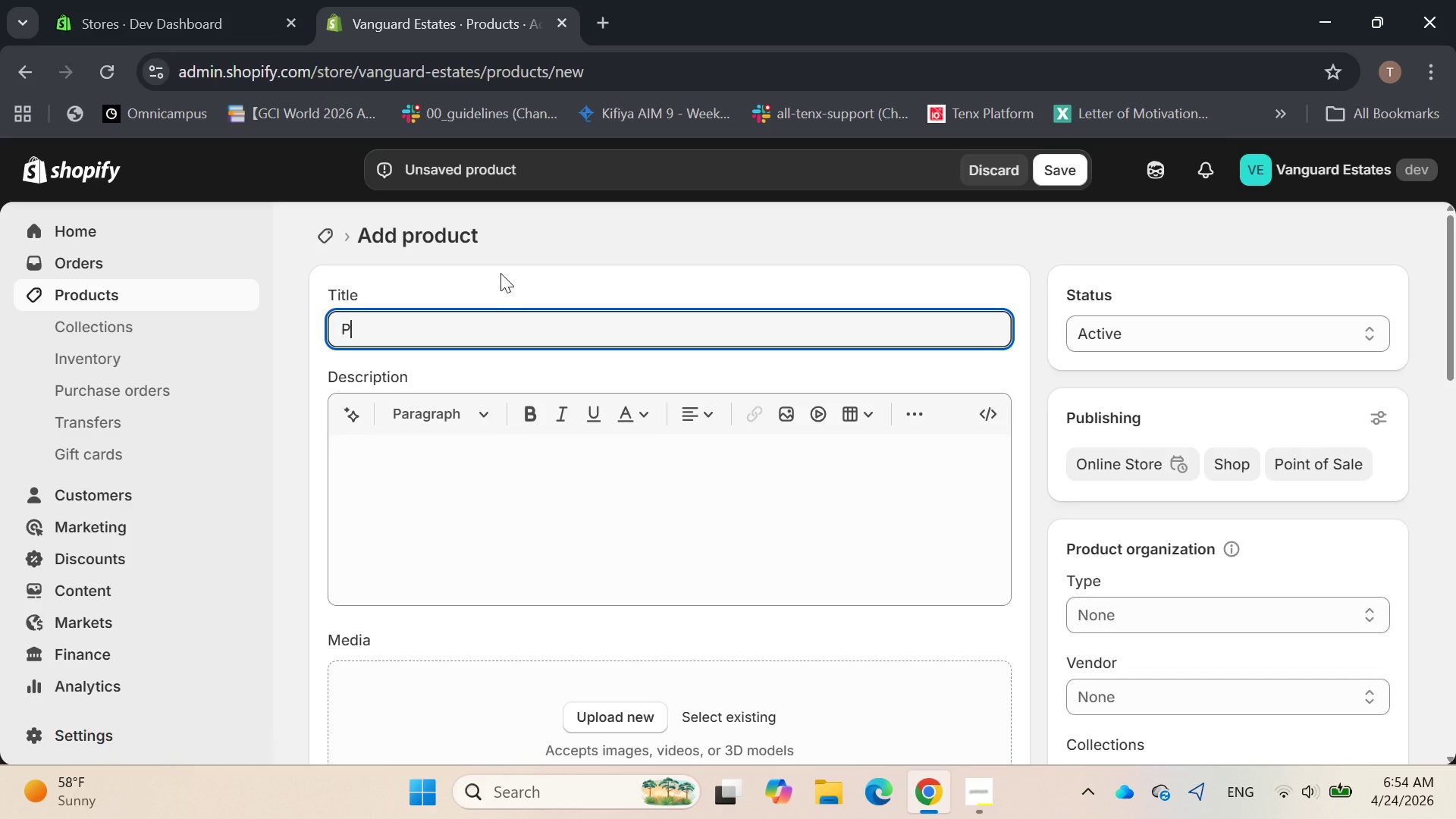 
type(riority)
 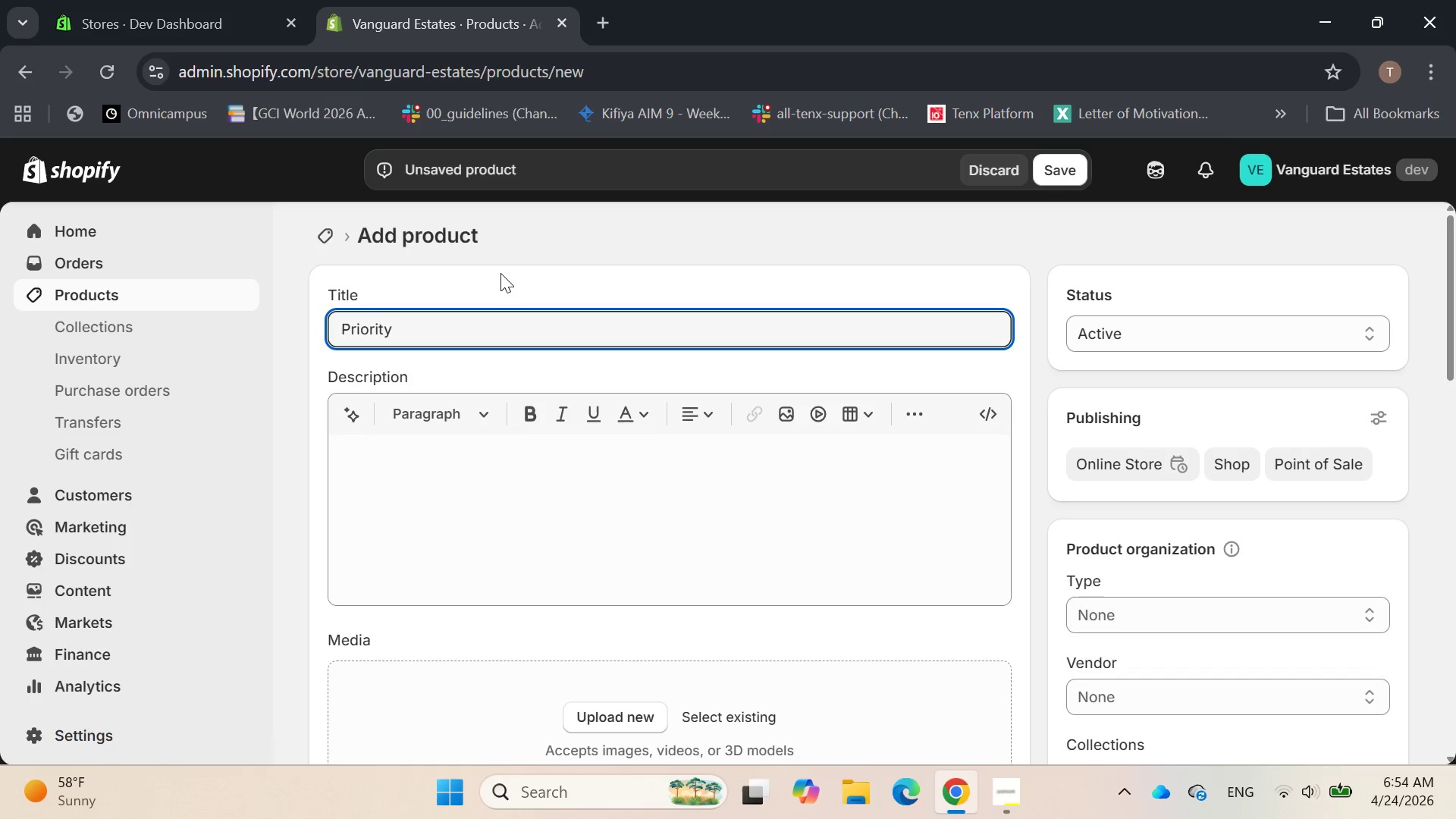 
type(-ev-ch)
 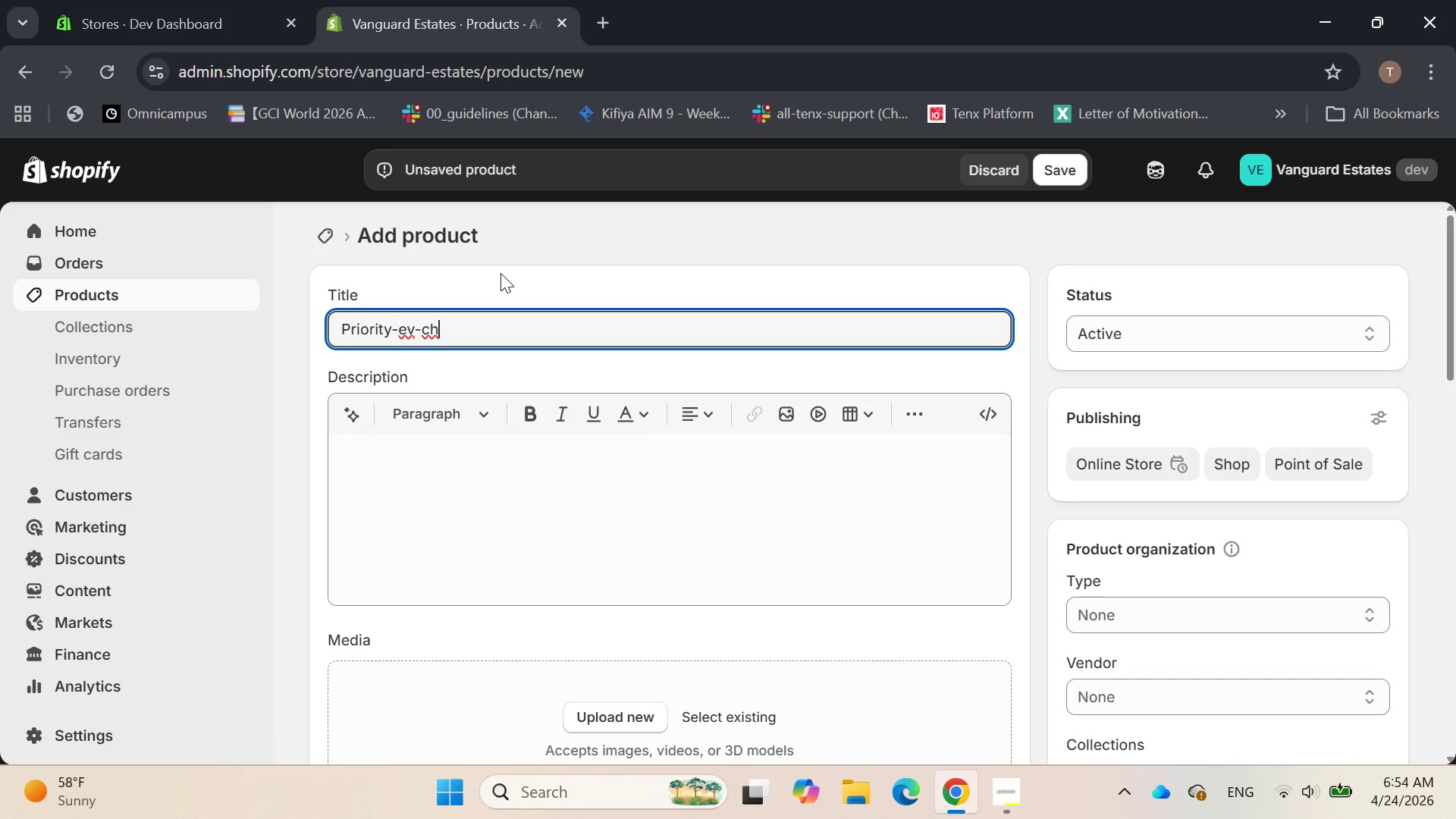 
key(Backspace)
key(Backspace)
key(Backspace)
key(Backspace)
key(Backspace)
key(Backspace)
type( Ev)
key(Backspace)
 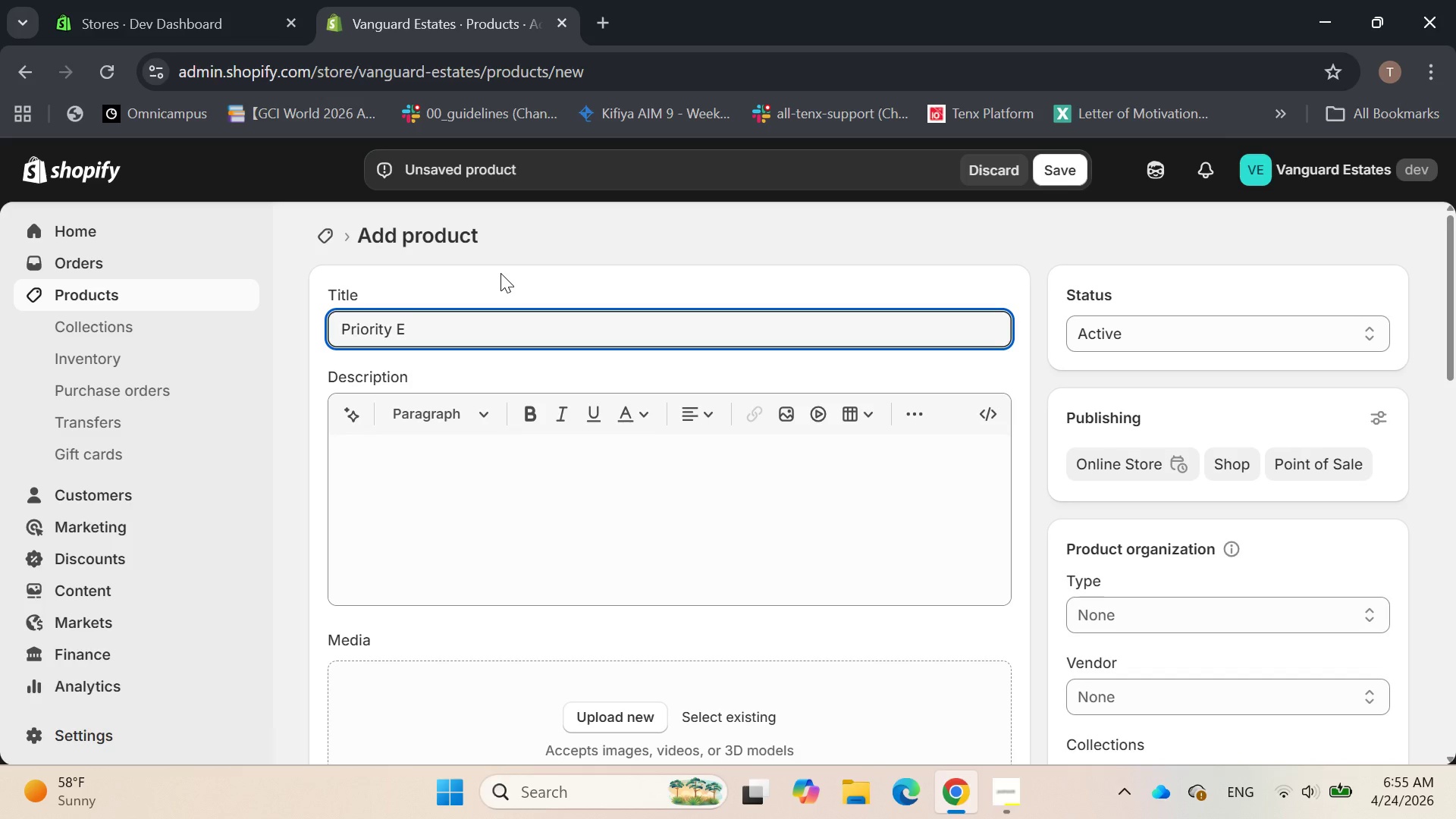 
type(V chatging)
key(Backspace)
key(Backspace)
key(Backspace)
key(Backspace)
key(Backspace)
type(rging )
 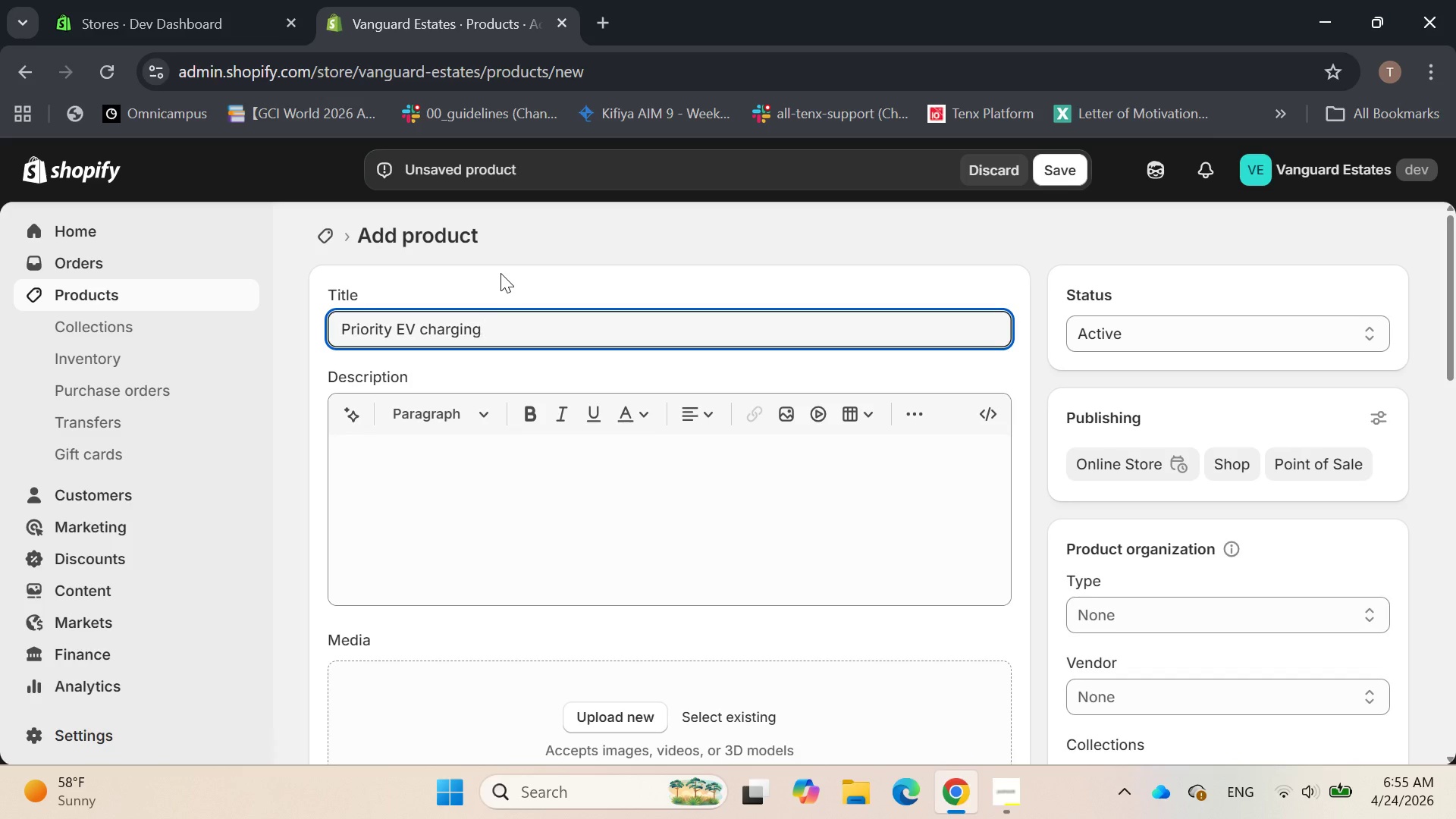 
key(ArrowLeft)
 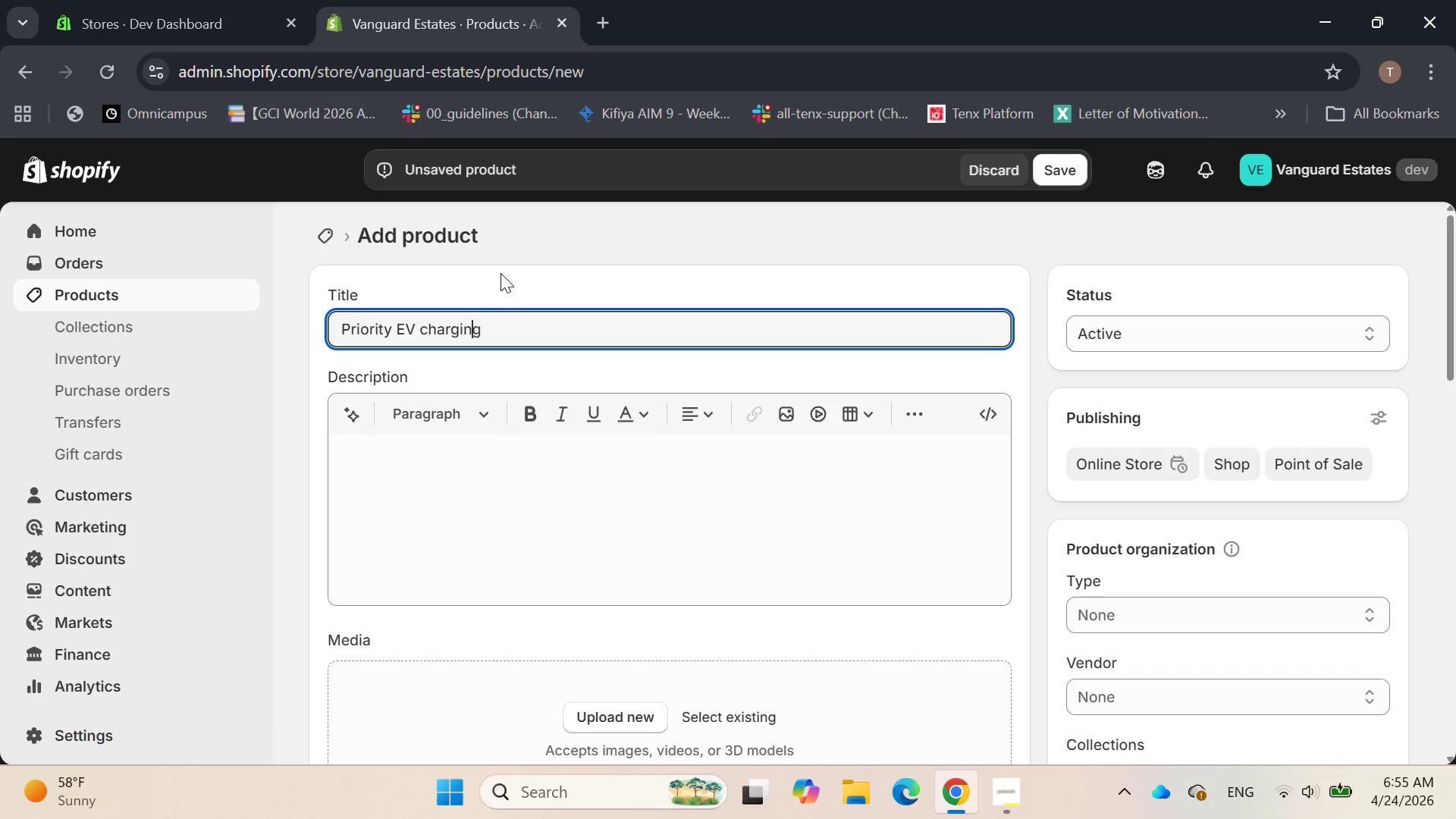 
key(ArrowLeft)
 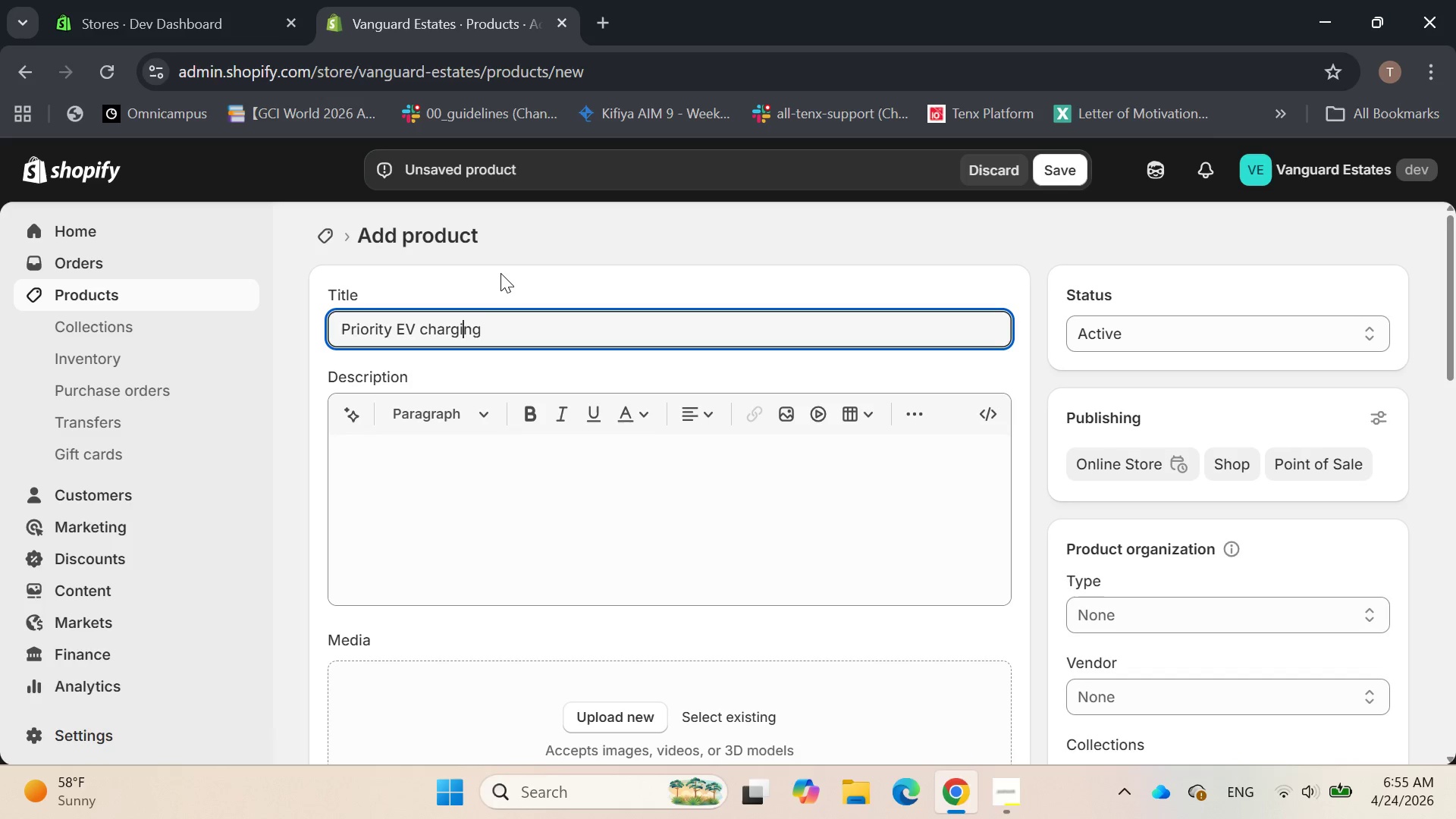 
key(ArrowLeft)
 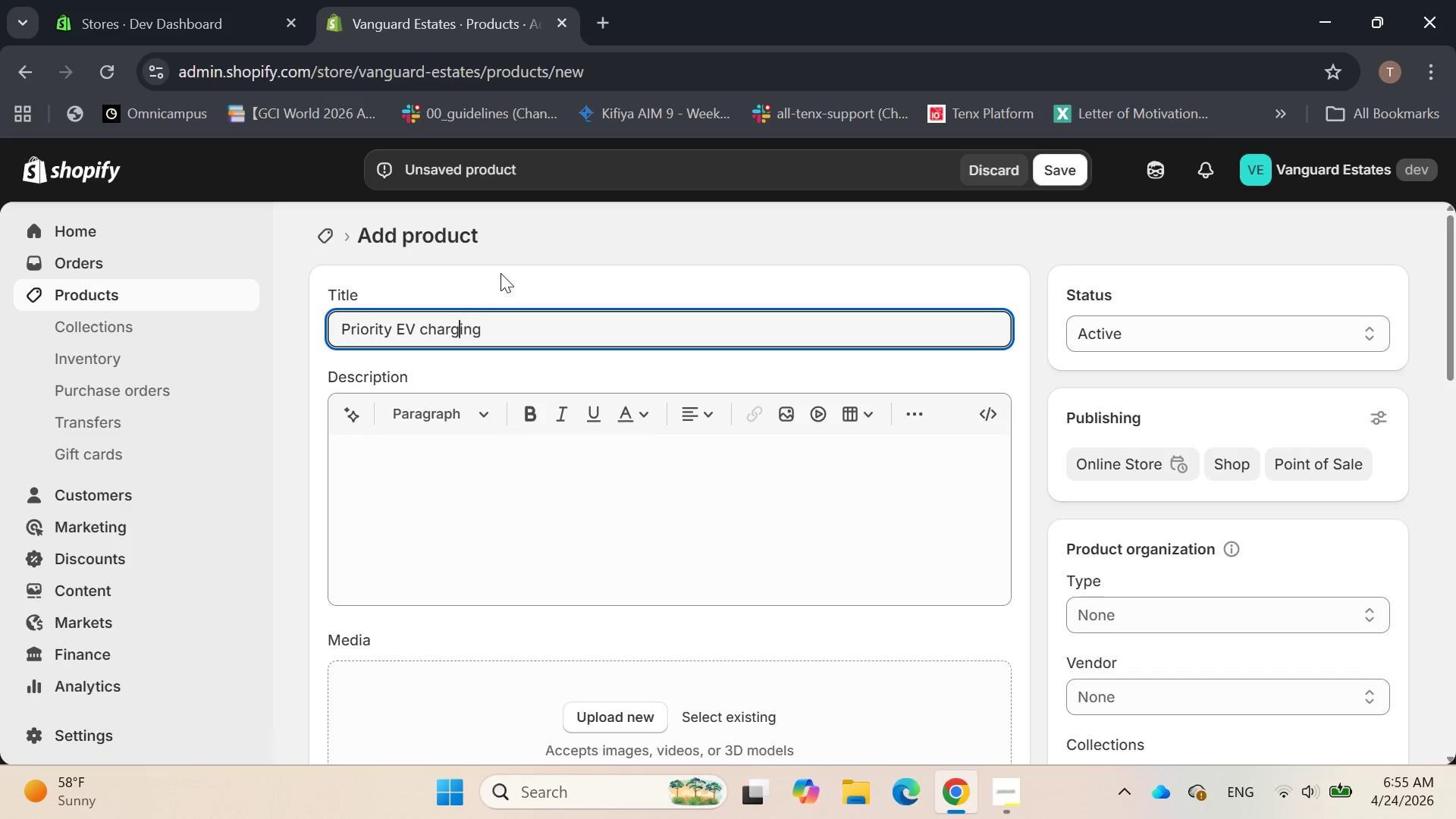 
key(ArrowLeft)
 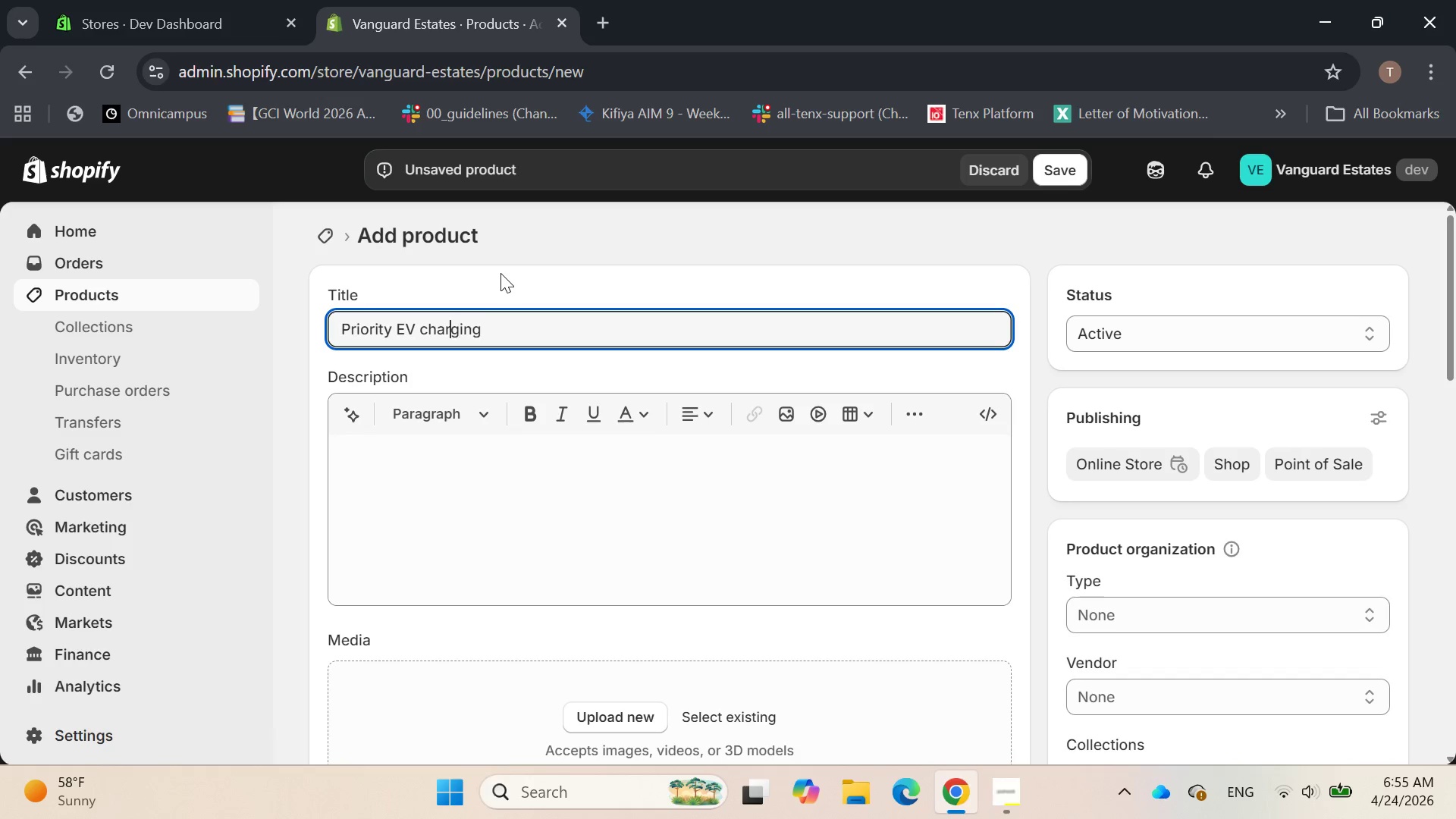 
key(ArrowLeft)
 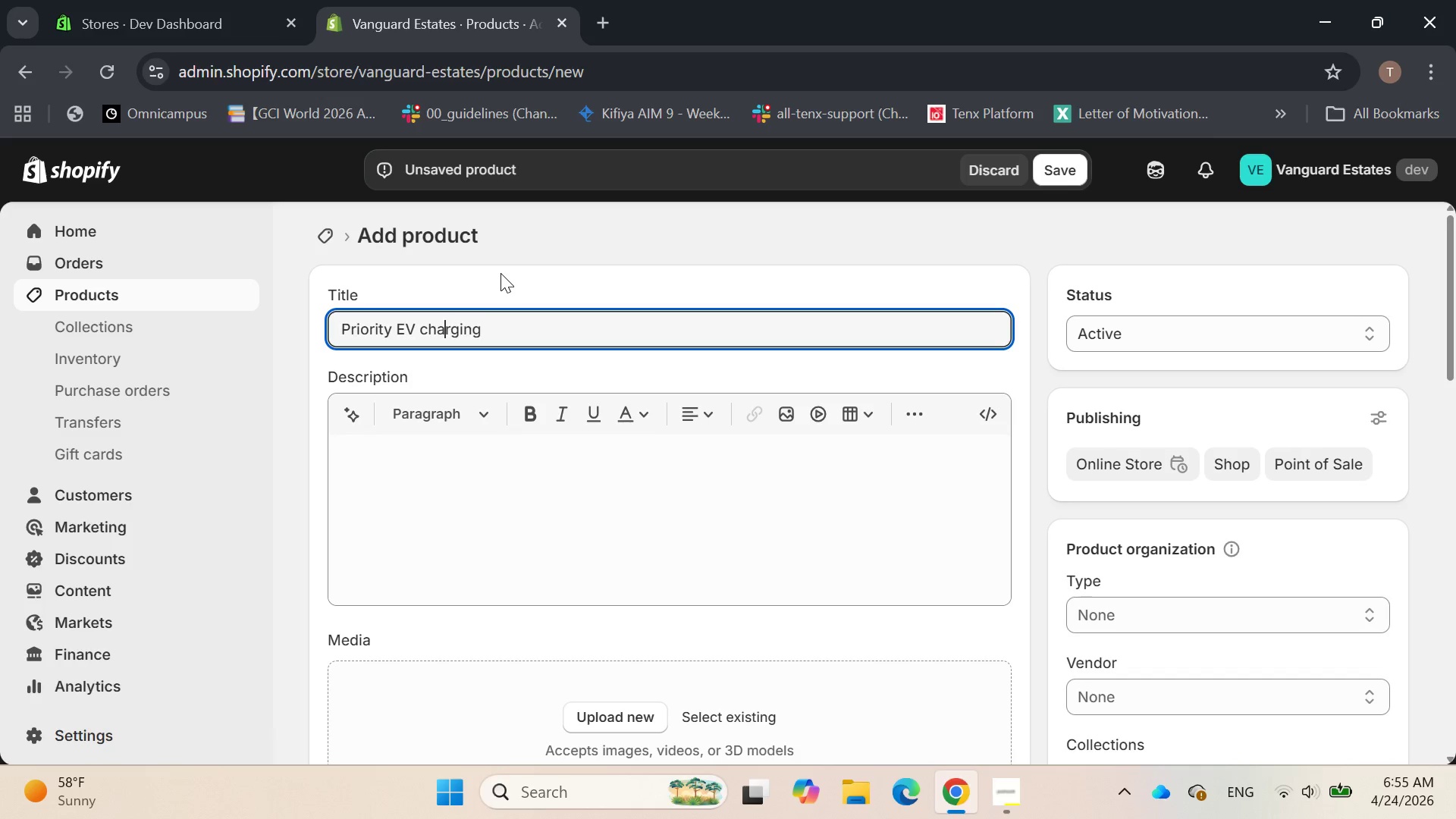 
key(ArrowLeft)
 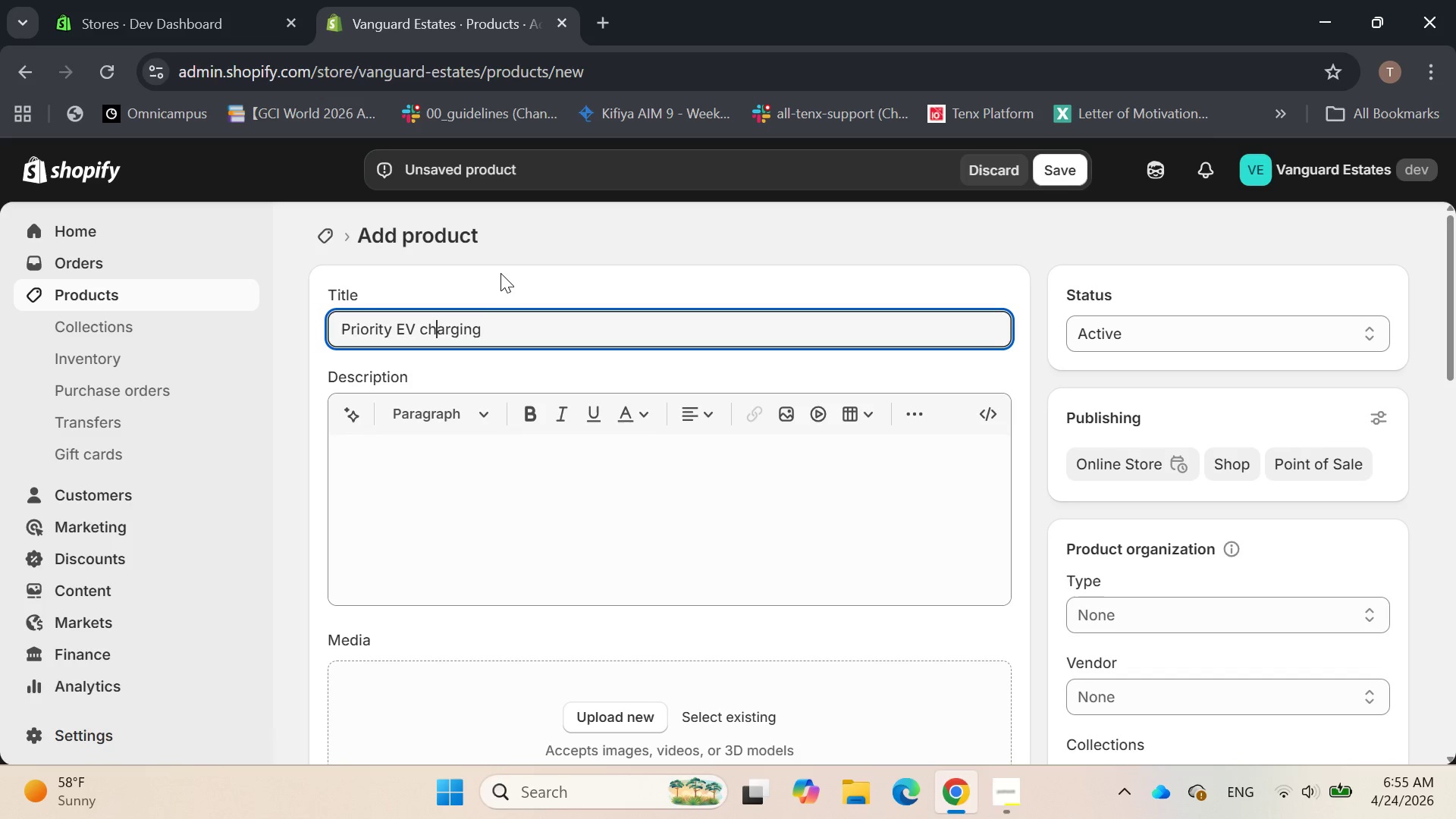 
key(ArrowLeft)
 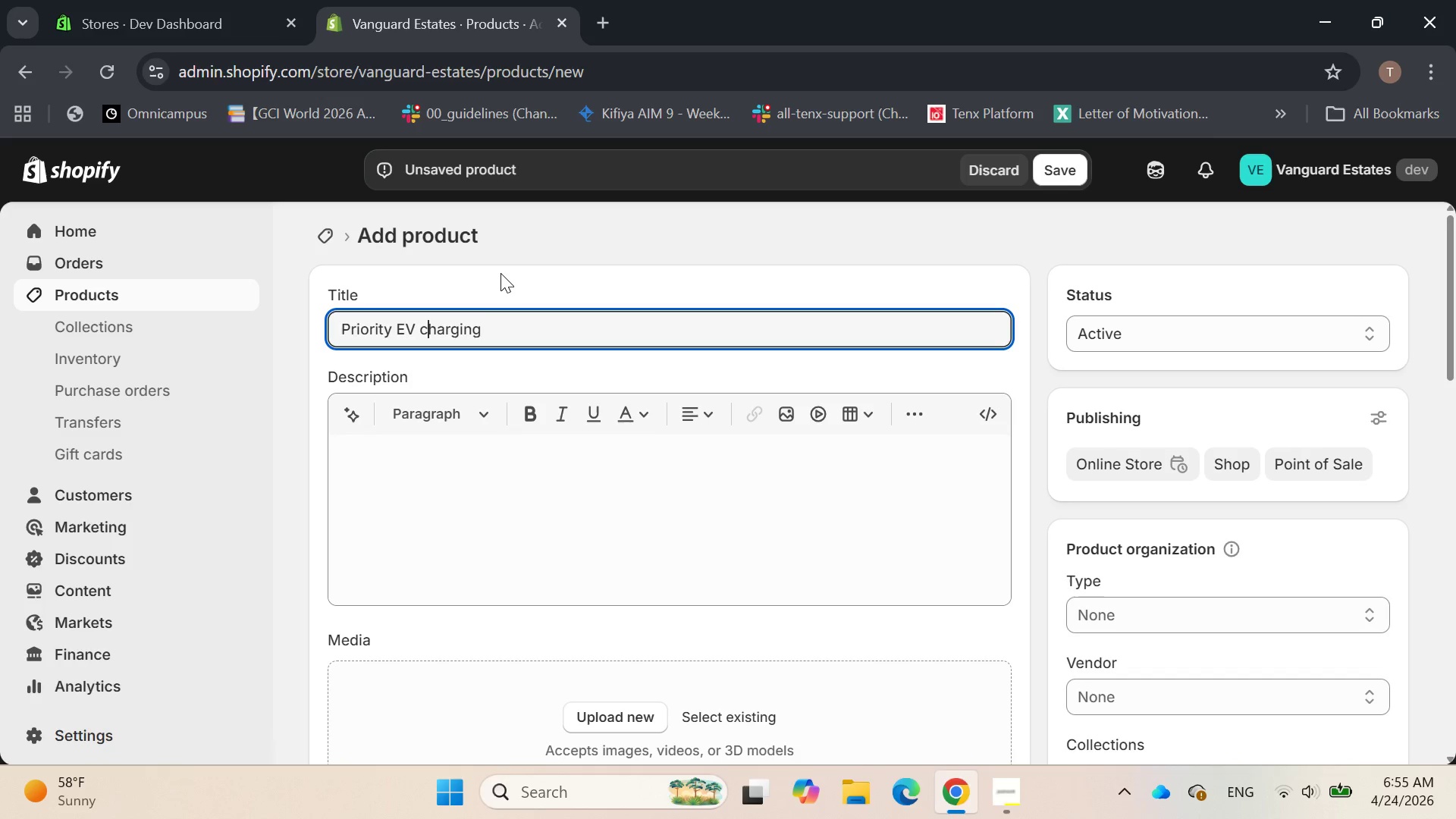 
key(ArrowLeft)
 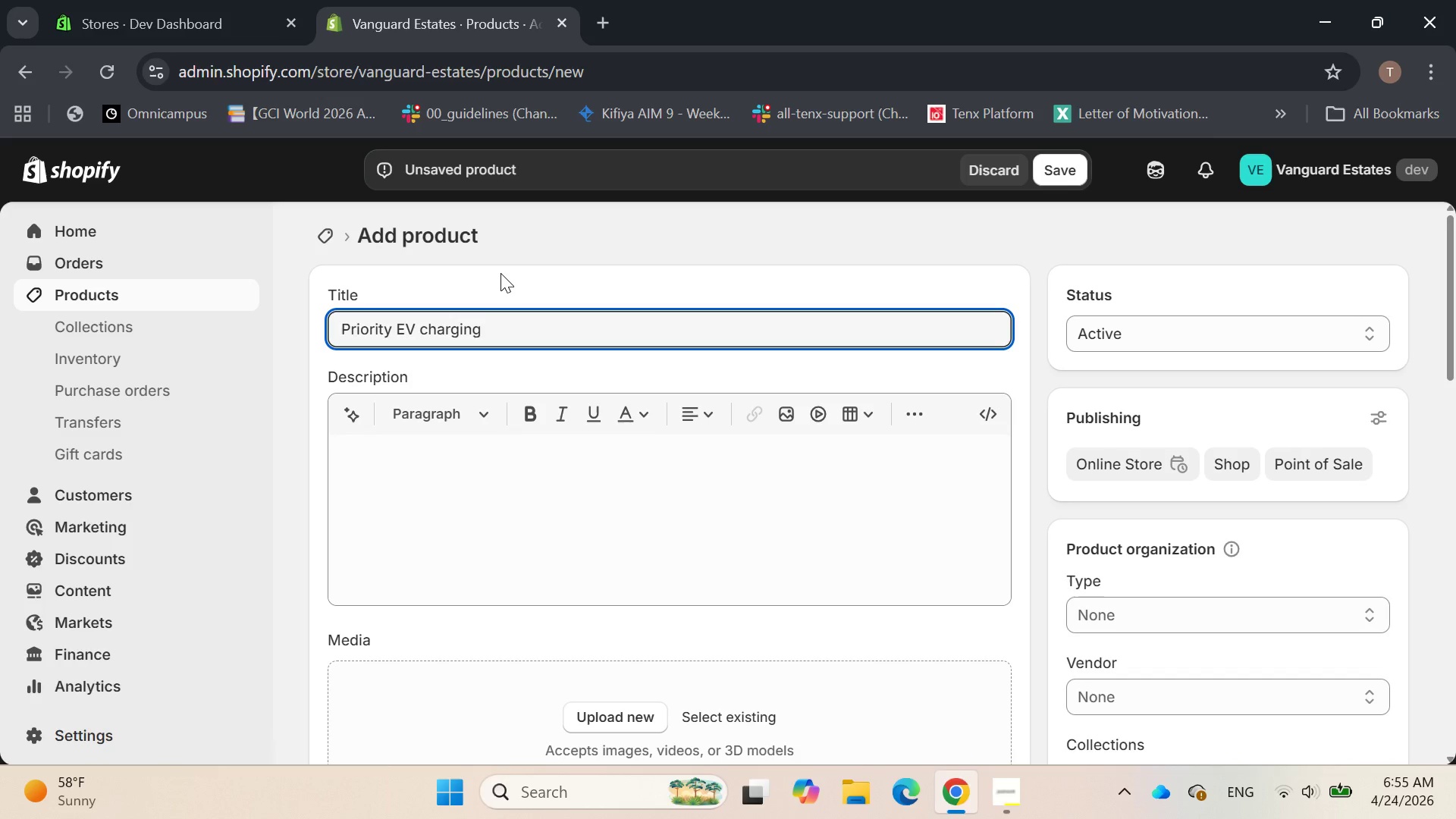 
key(Backspace)
type(CSubscription)
 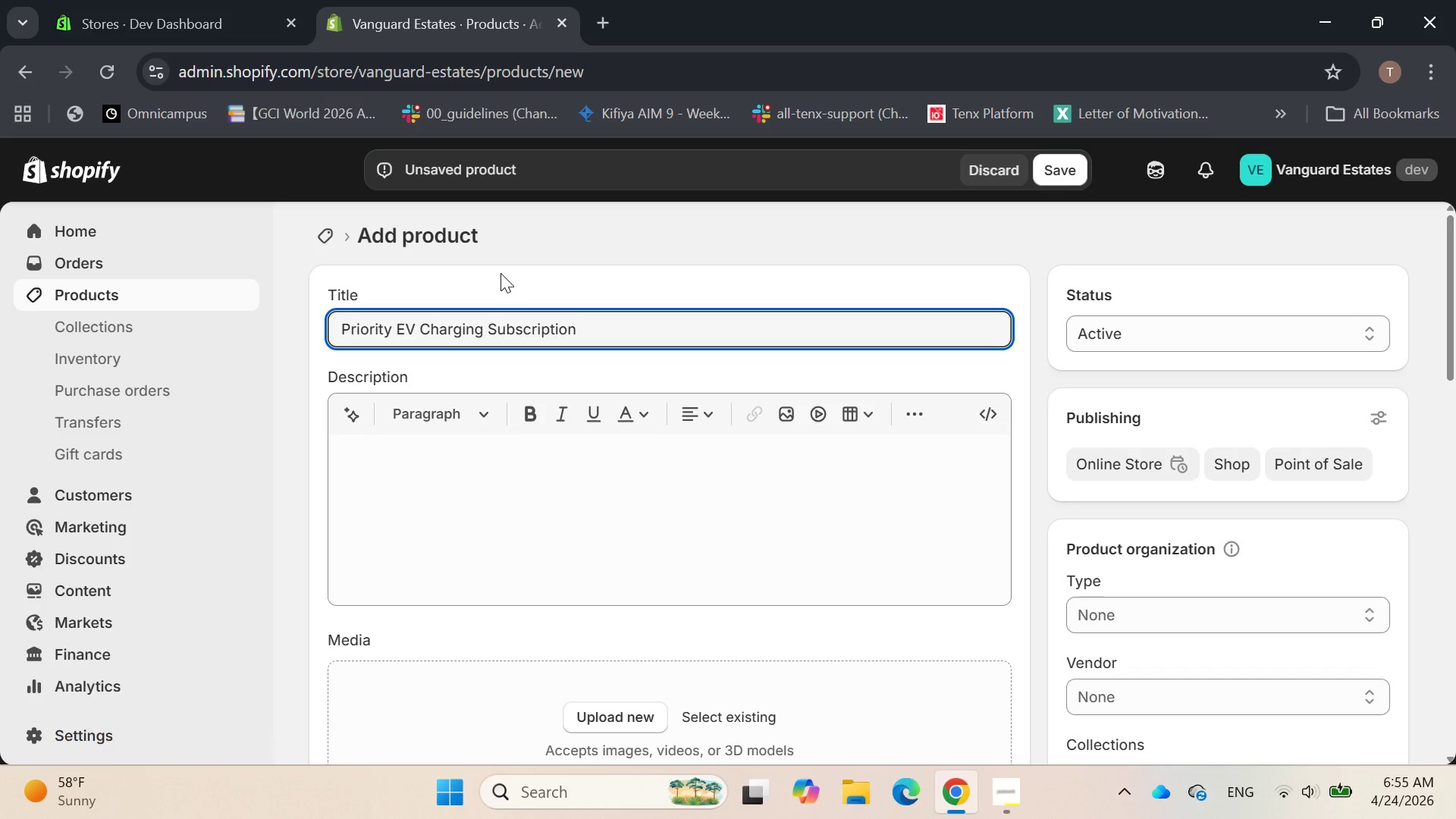 
 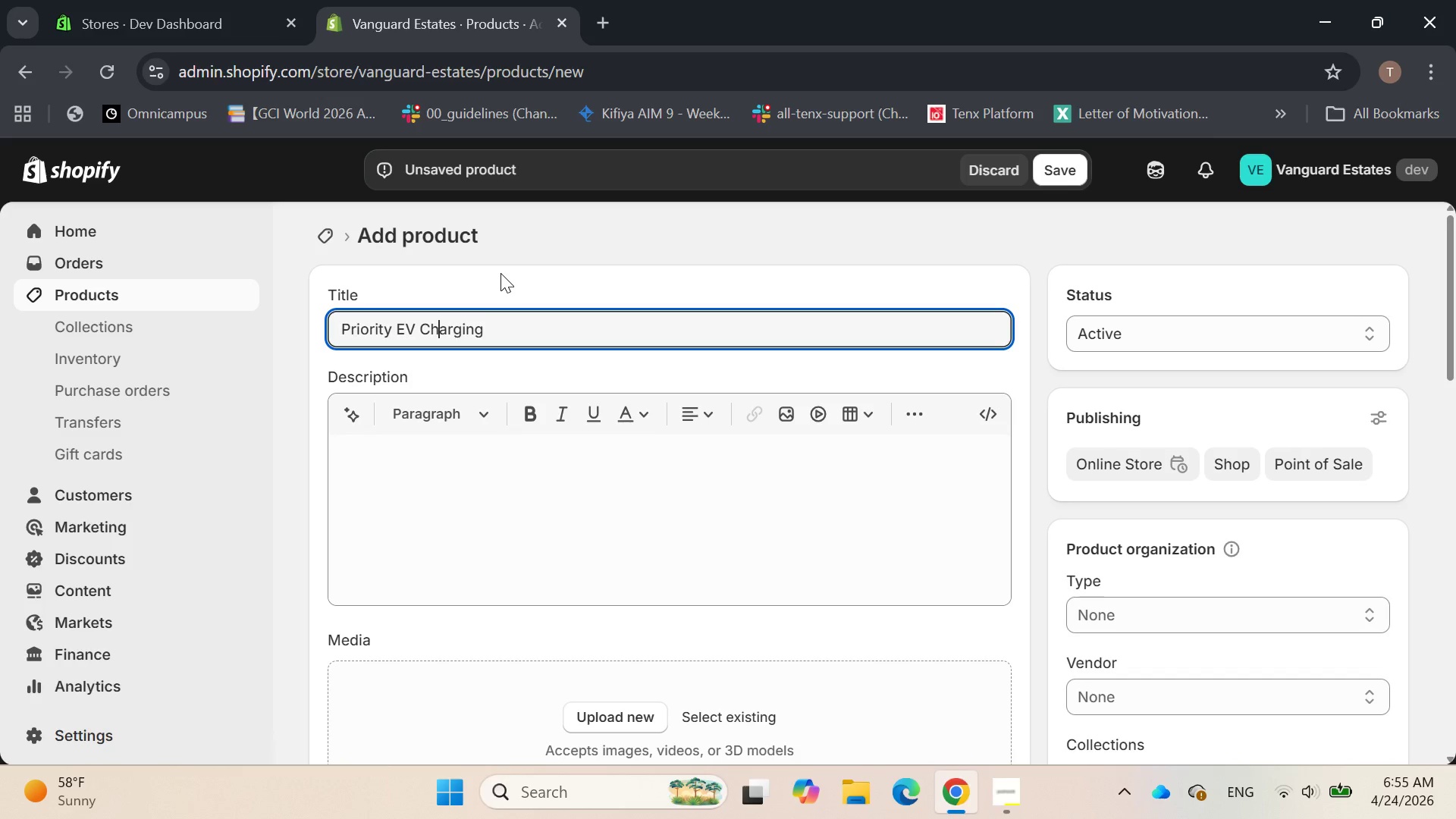 
hold_key(key=ArrowRight, duration=0.78)
 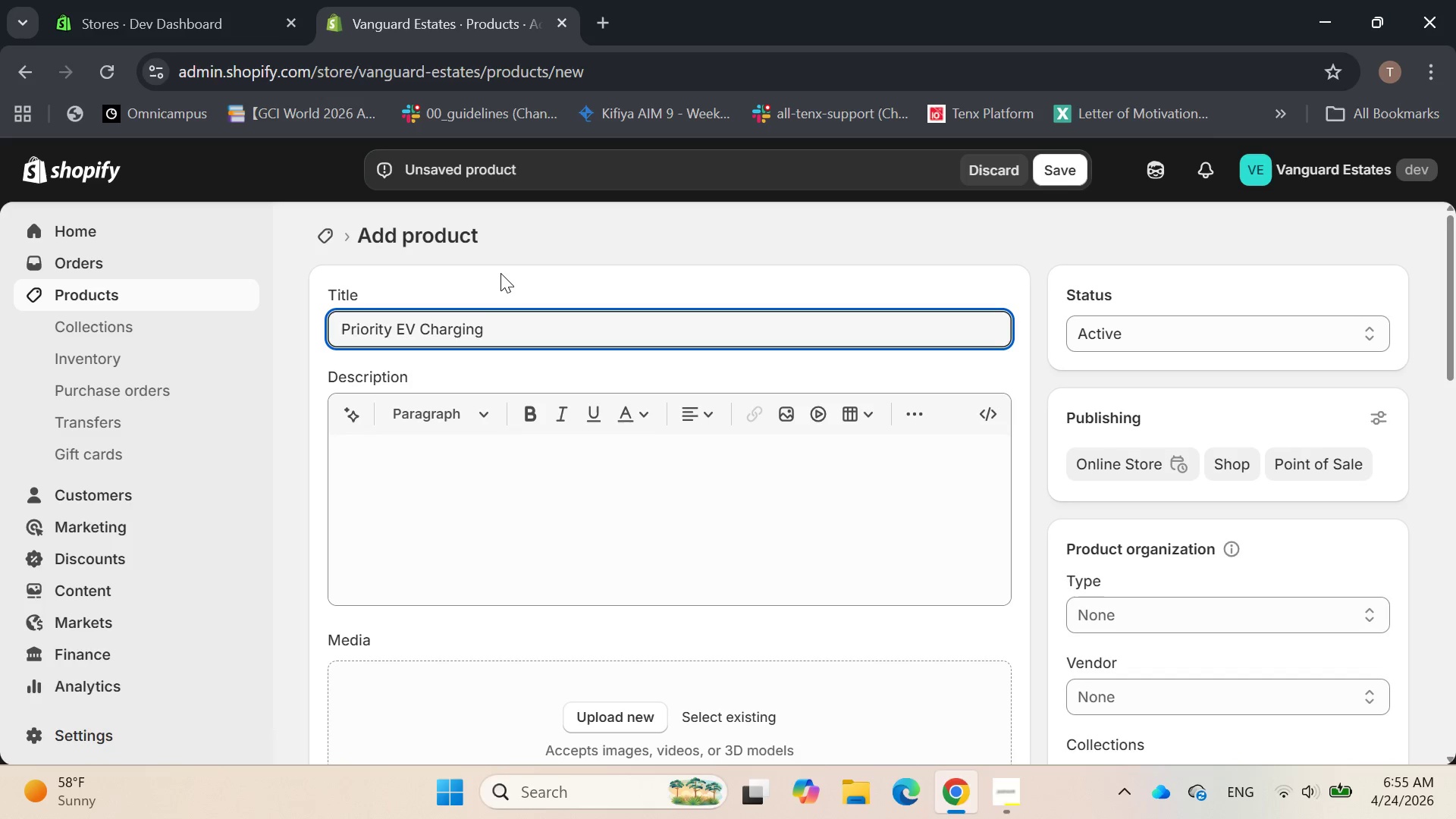 
hold_key(key=ArrowRight, duration=29.16)
 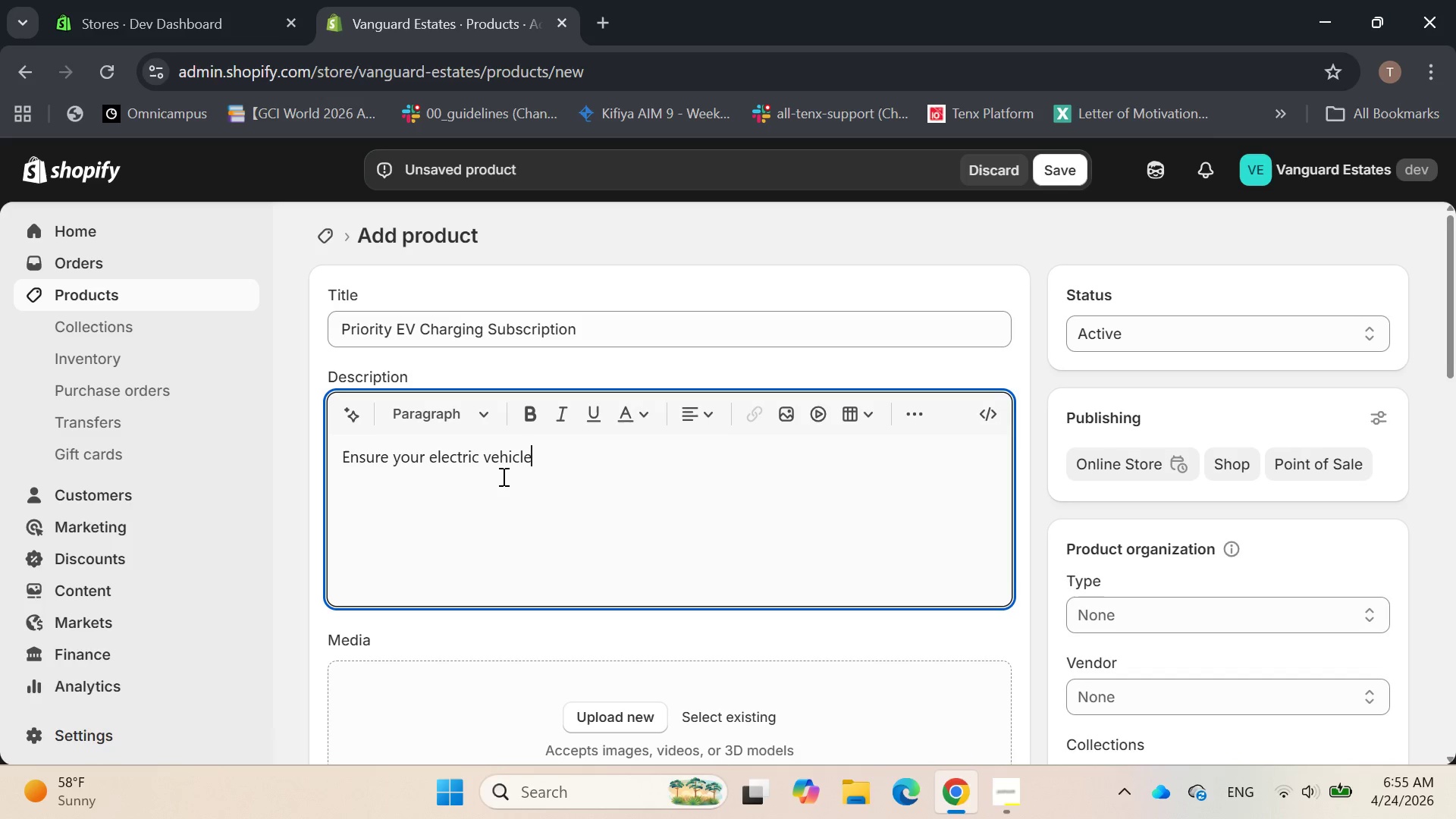 
left_click([499, 479])
 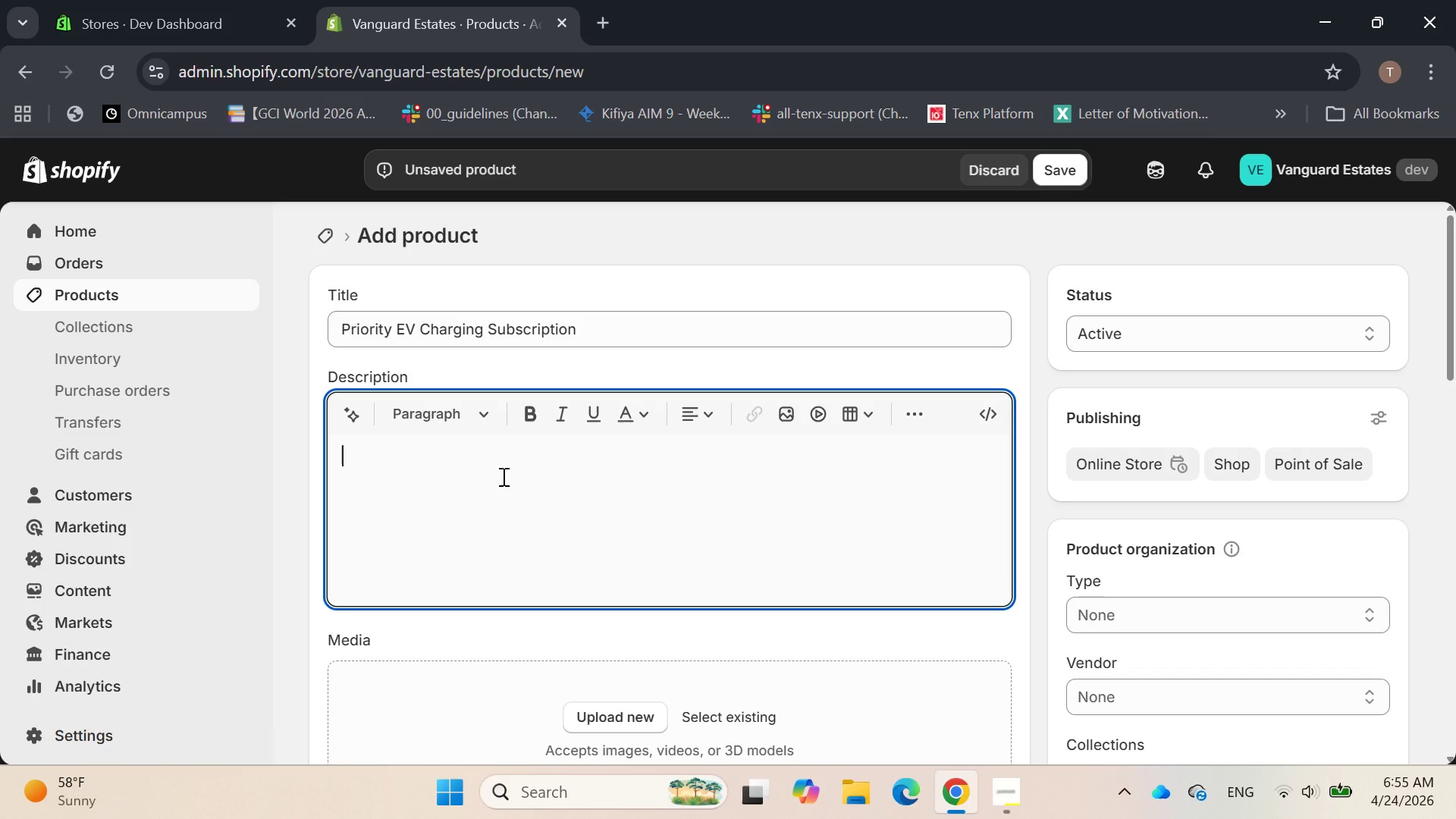 
type(Ensure your electric vehcle)
 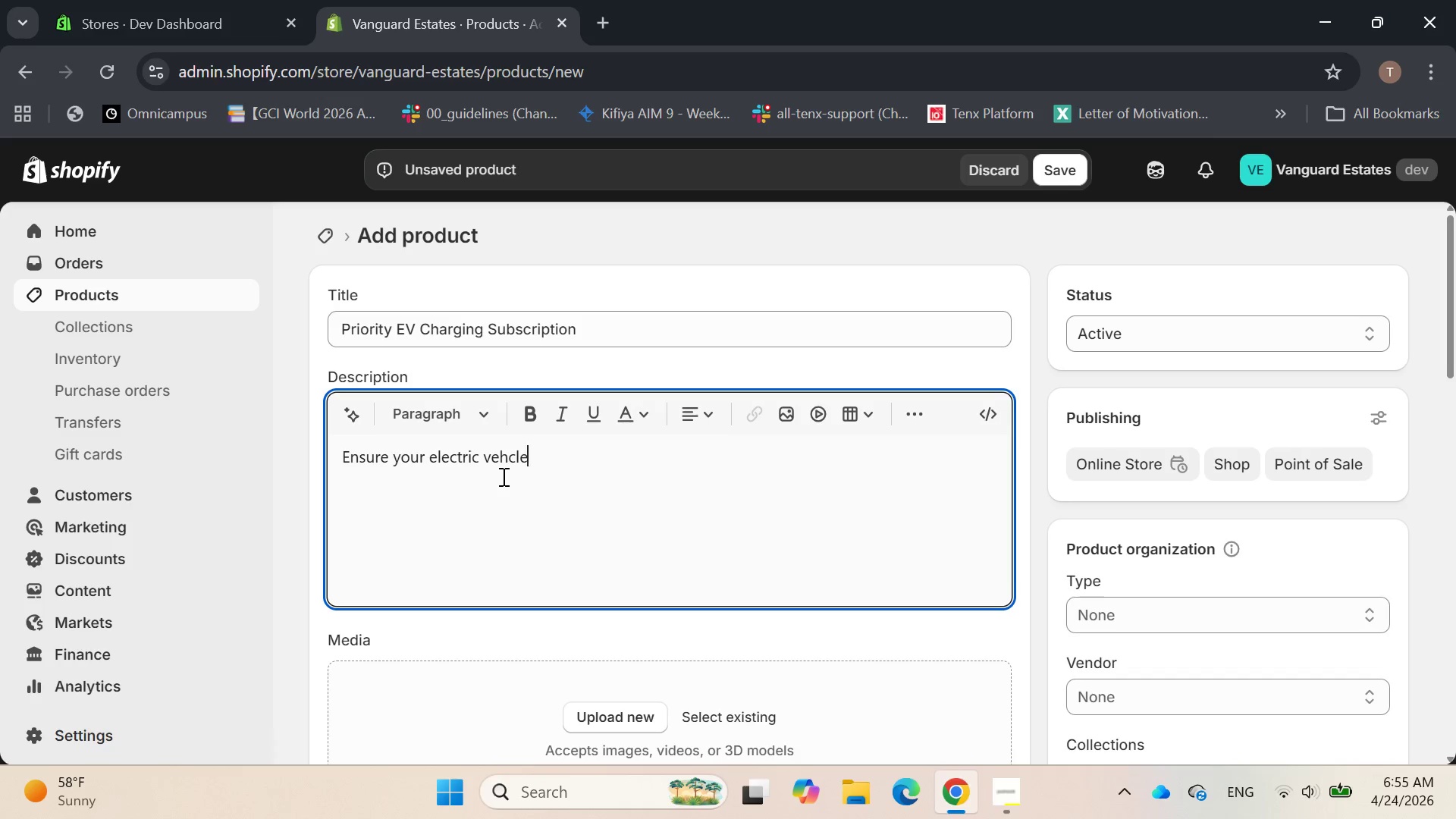 
key(ArrowLeft)
 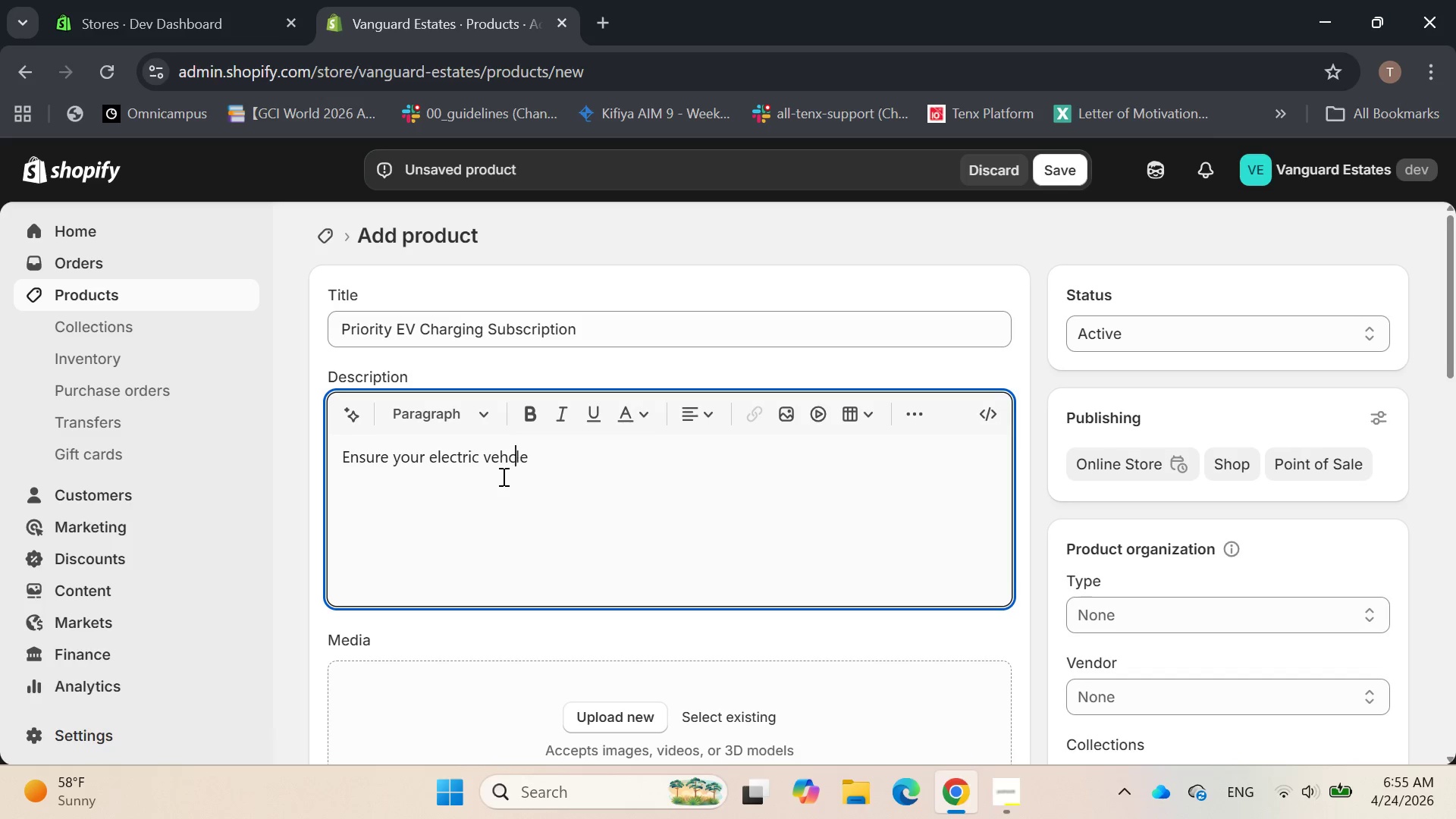 
key(ArrowLeft)
 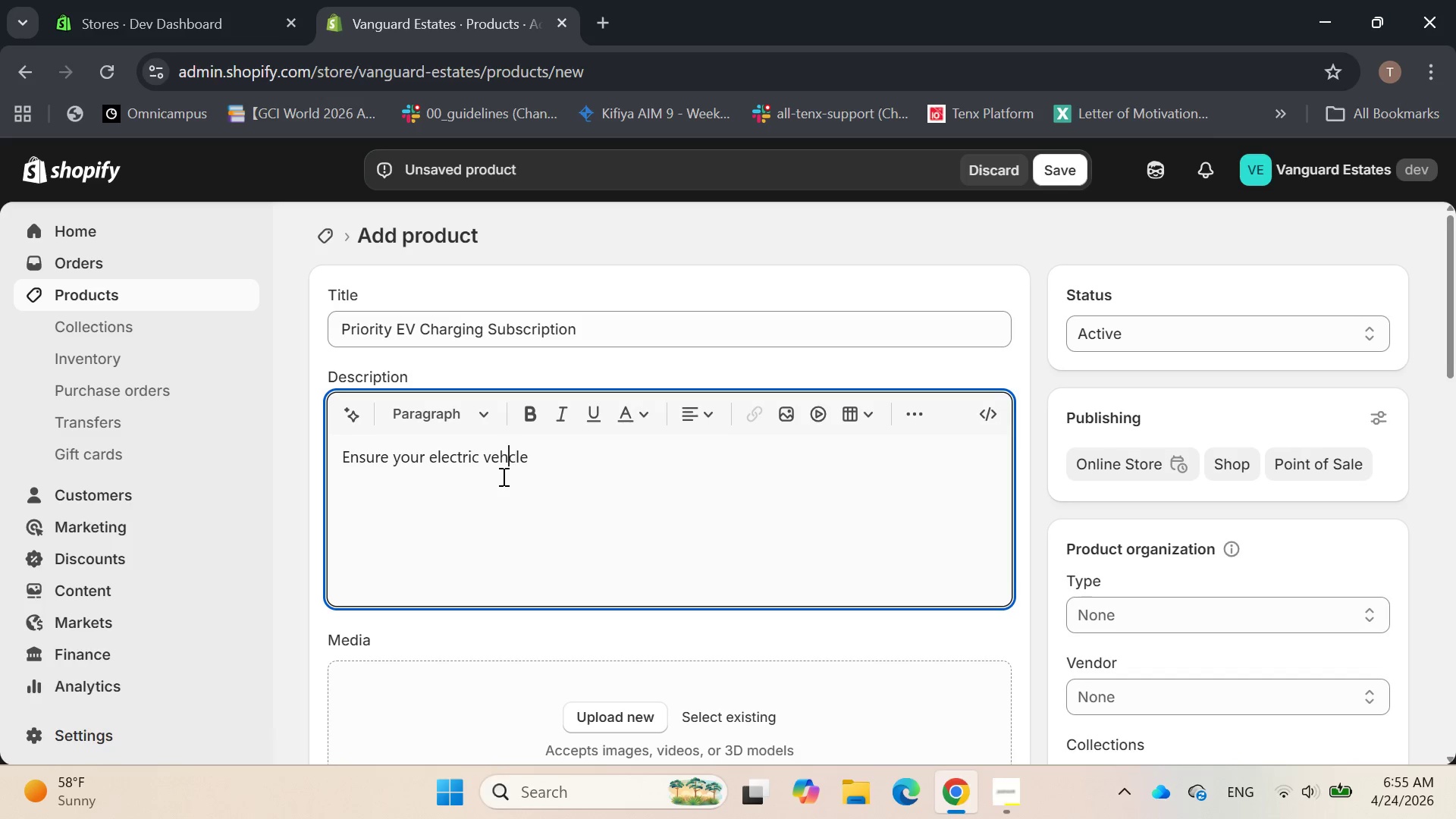 
key(ArrowLeft)
 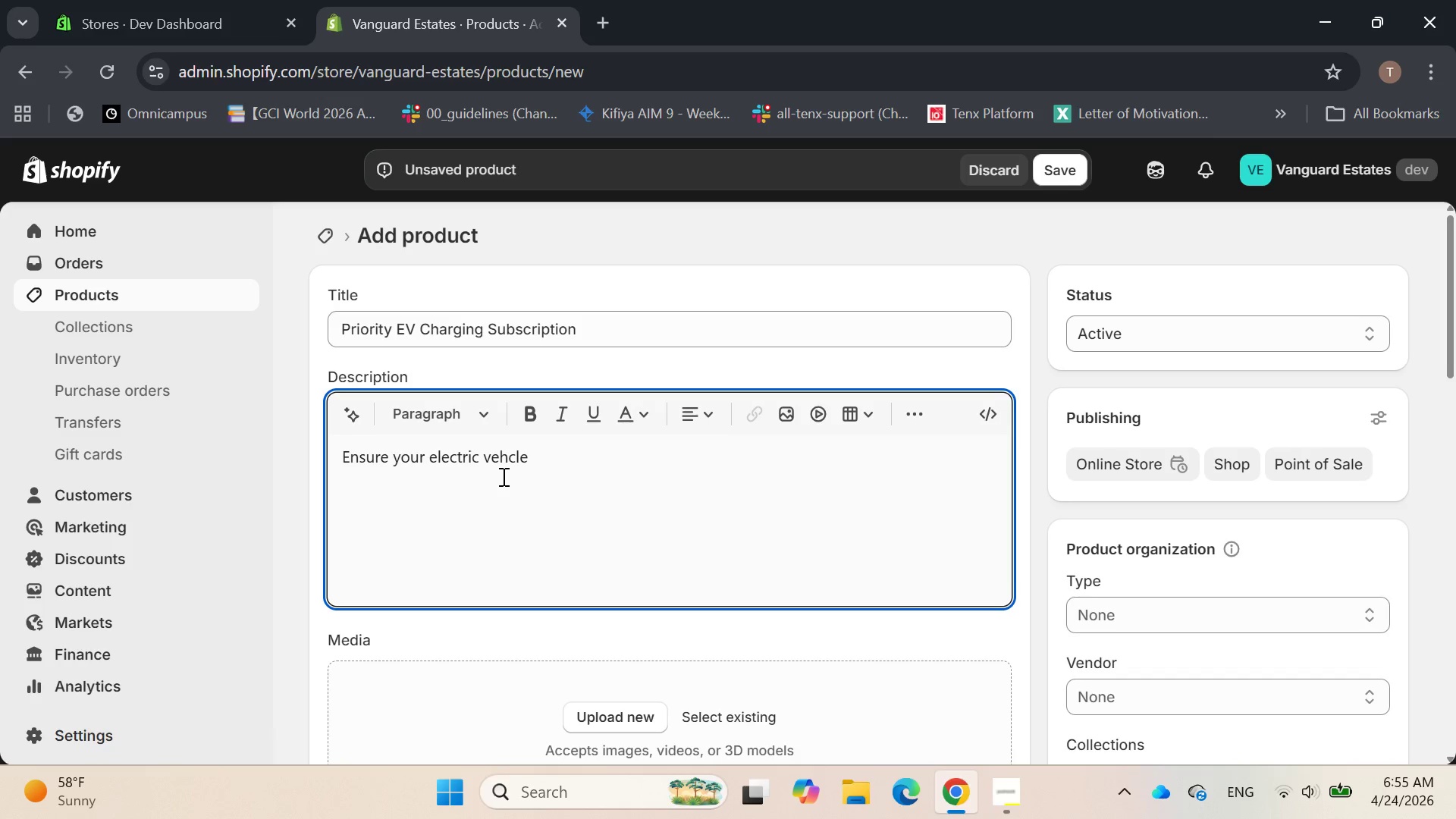 
type(i c)
key(Backspace)
type(is always)
 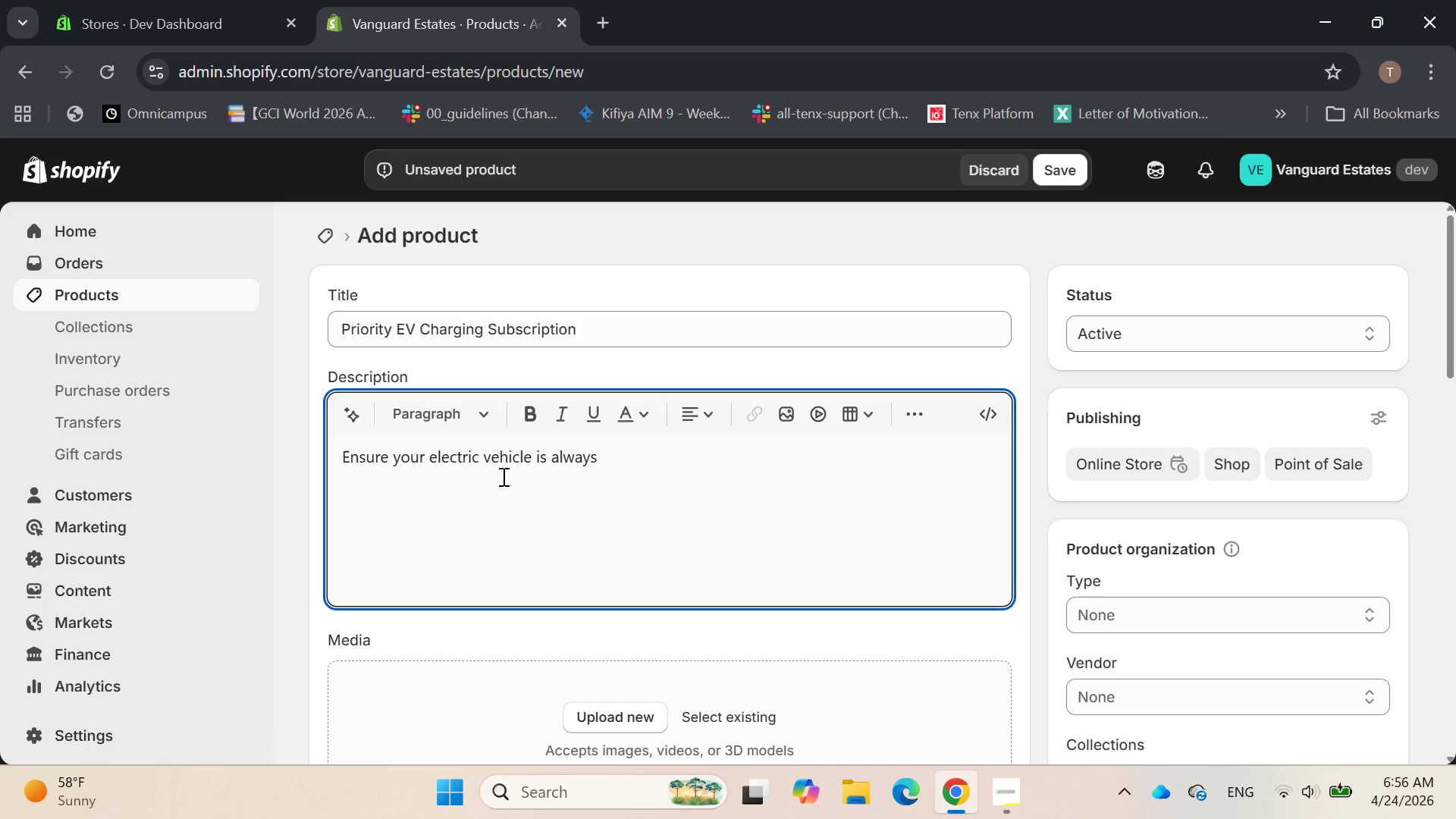 
hold_key(key=ArrowRight, duration=0.58)
 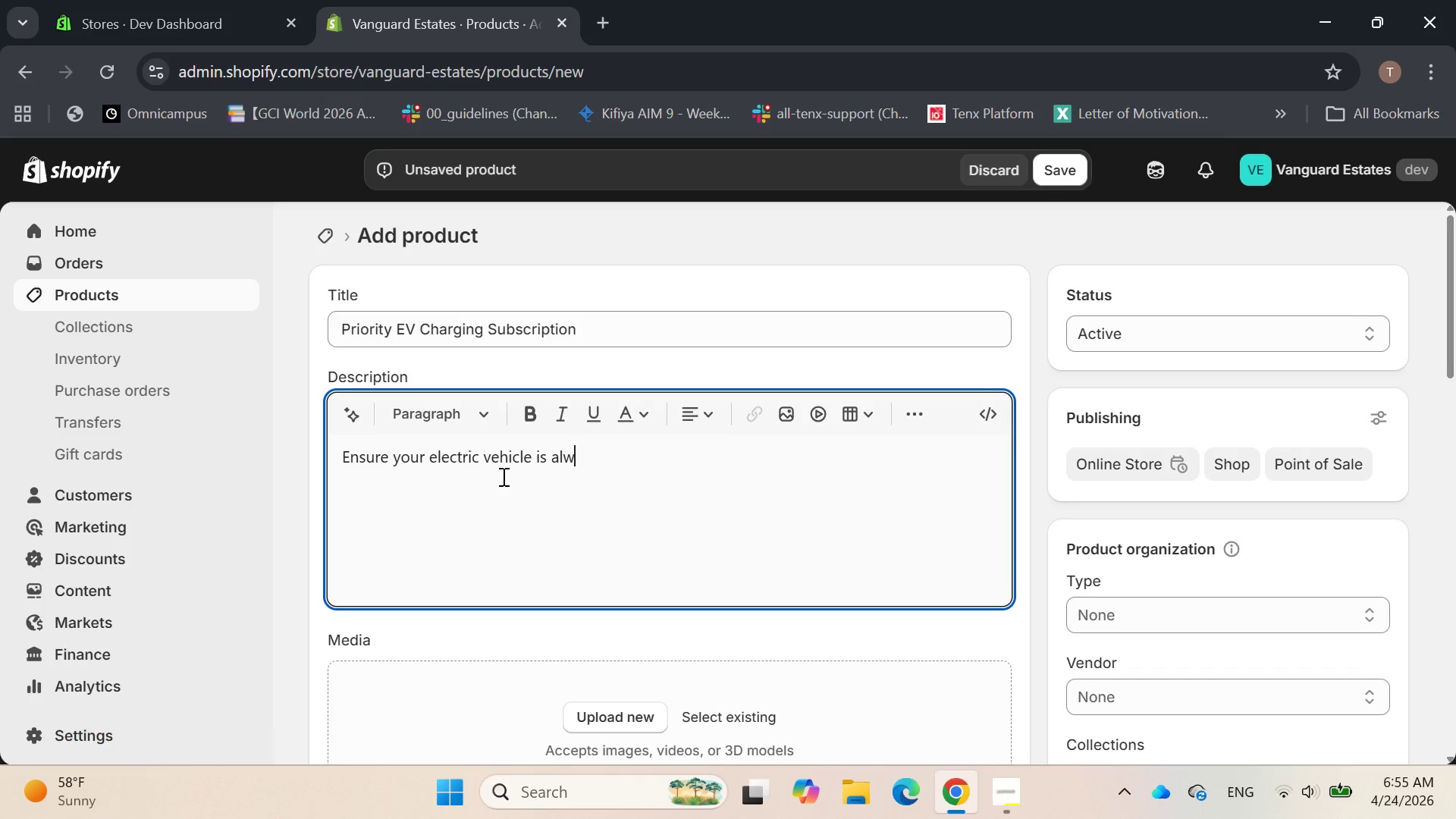 
type(for )
 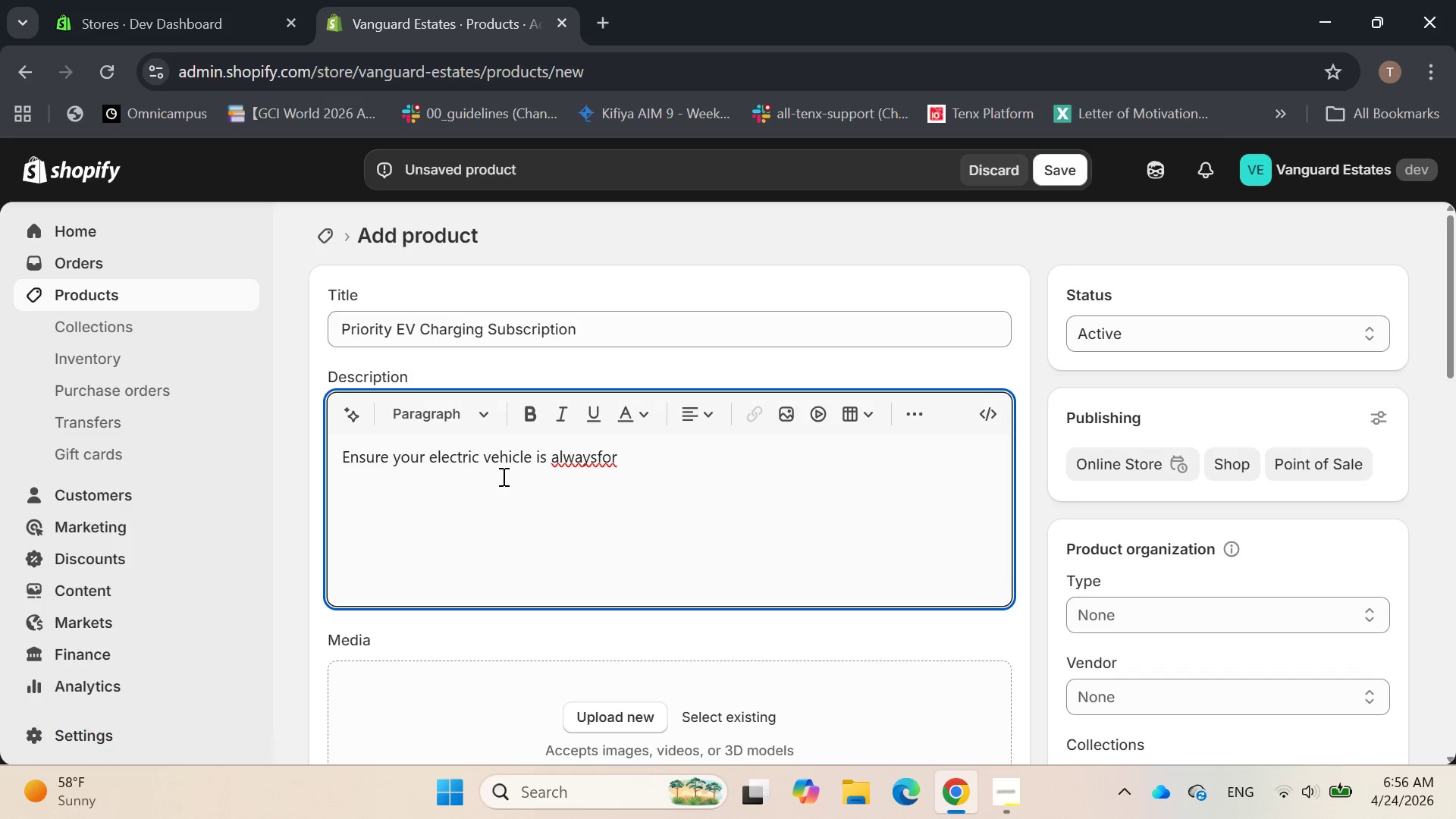 
key(ArrowLeft)
 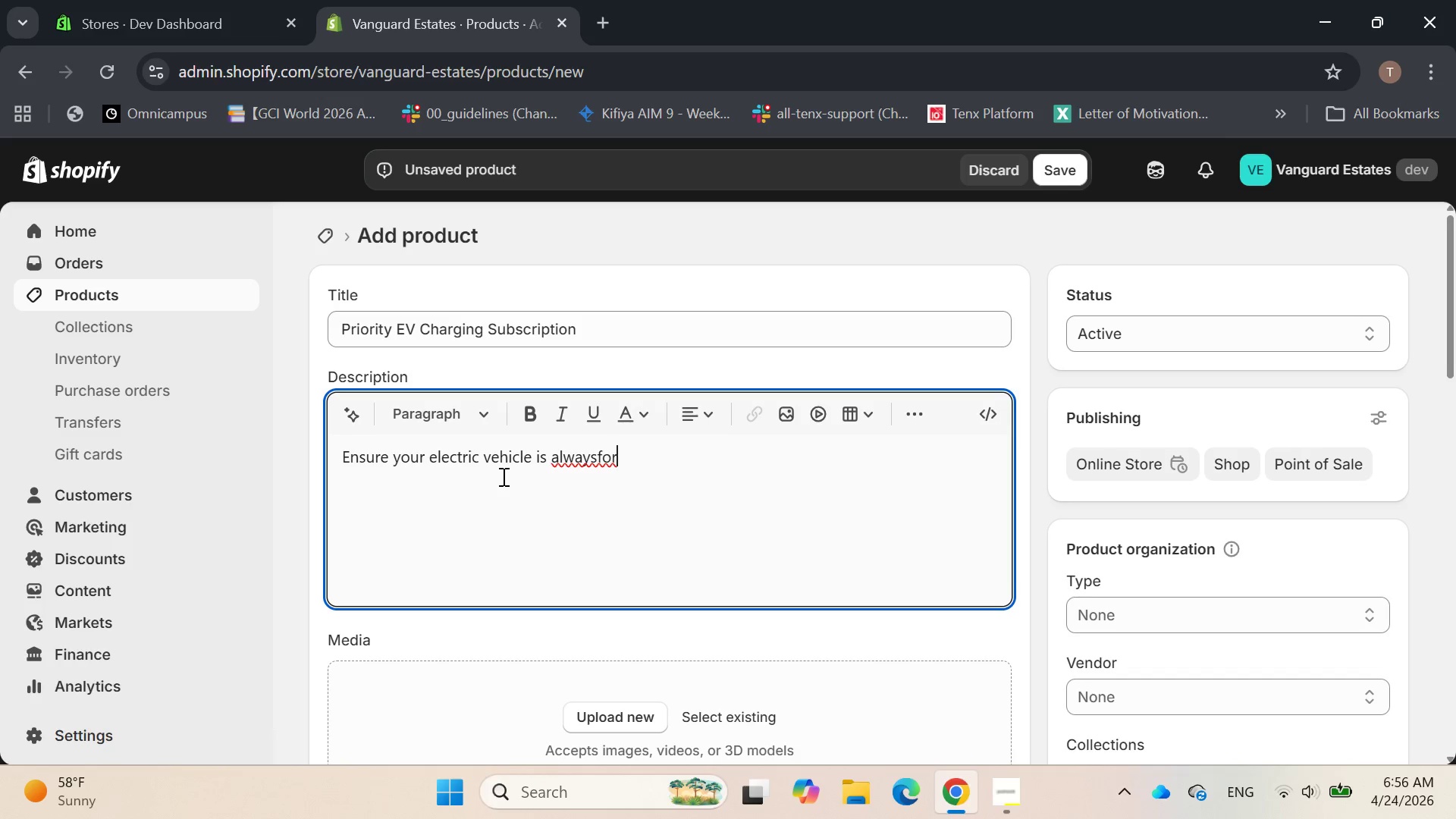 
key(ArrowLeft)
 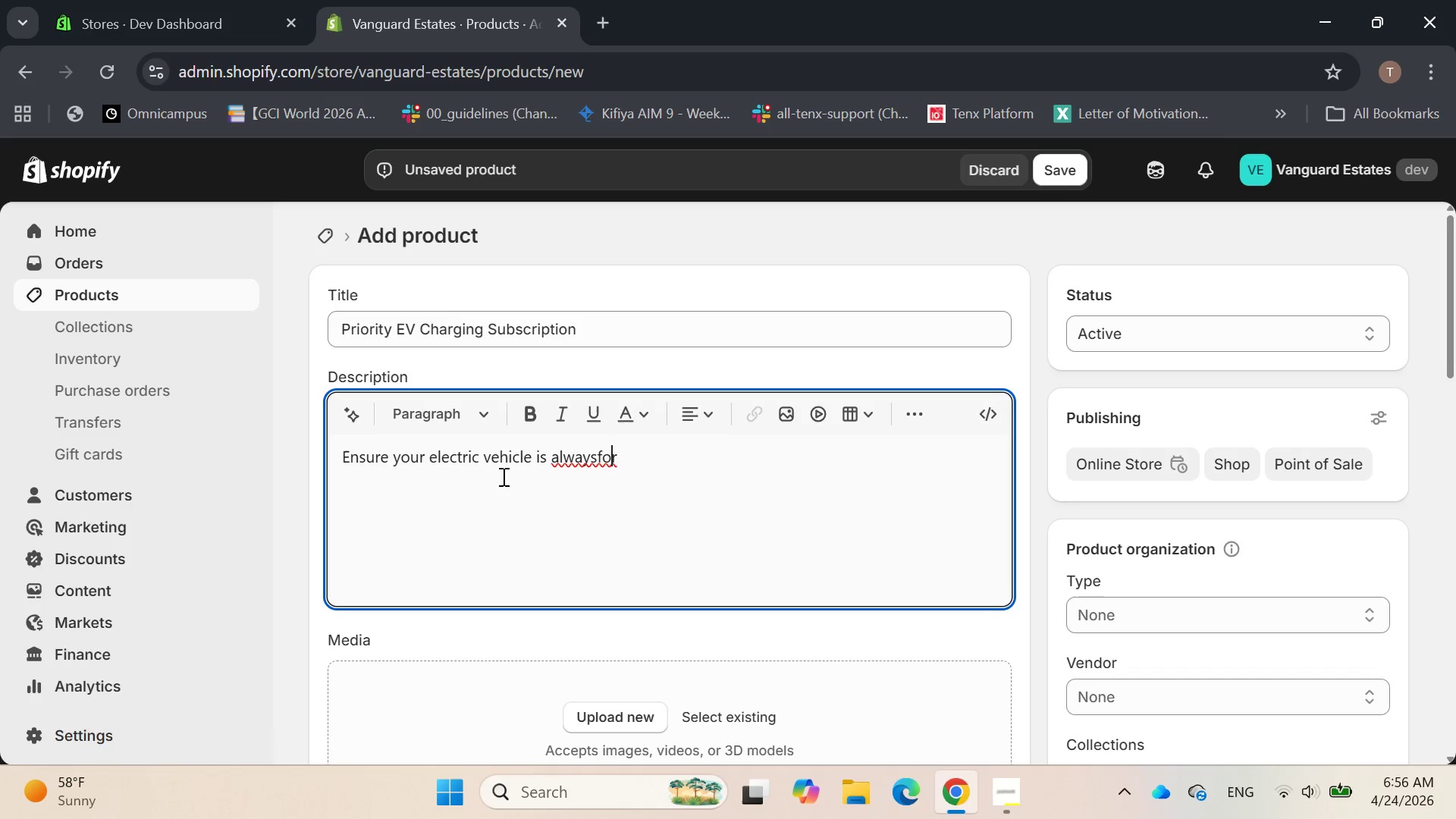 
key(ArrowLeft)
 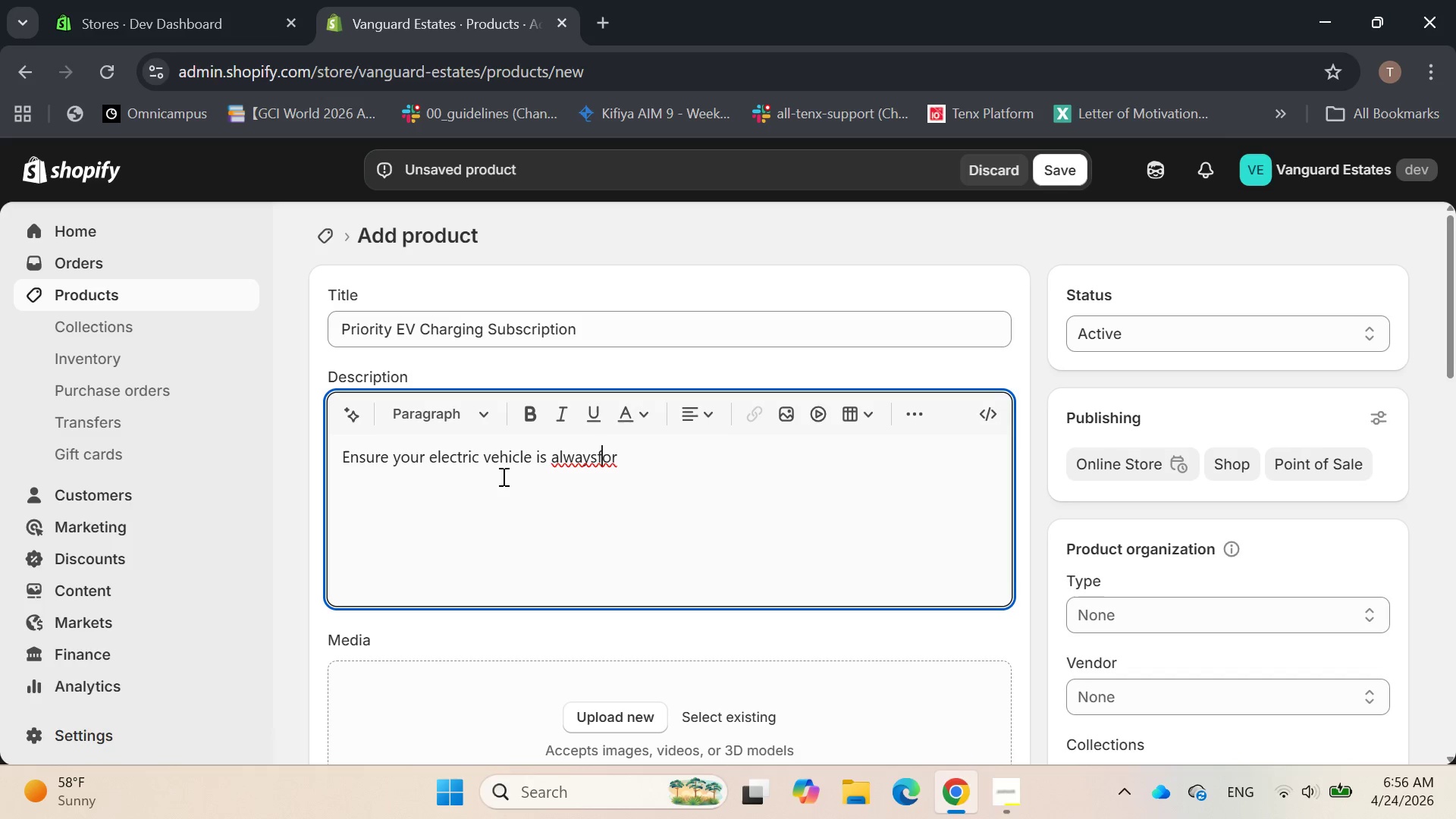 
key(ArrowLeft)
 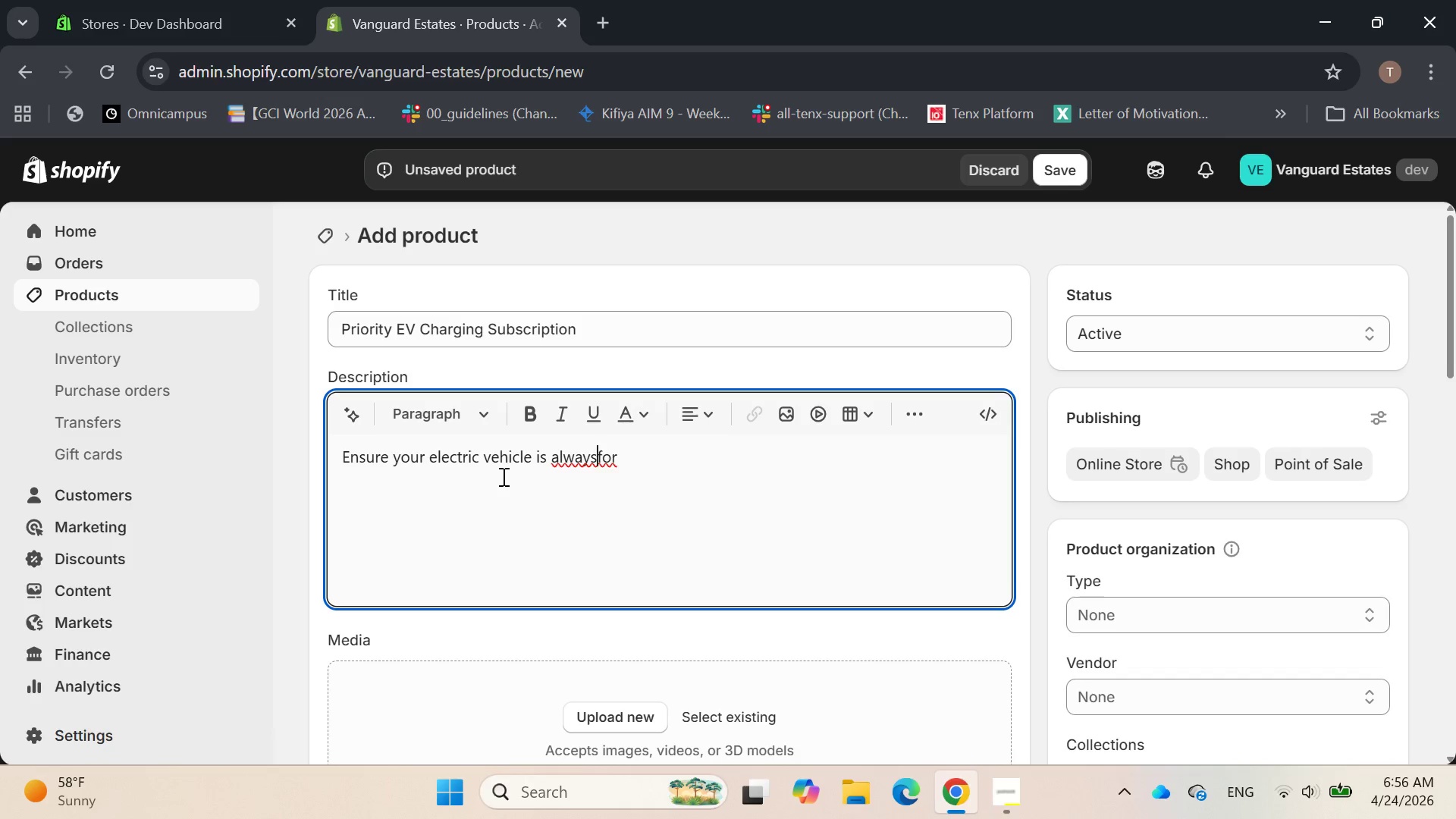 
key(Space)
 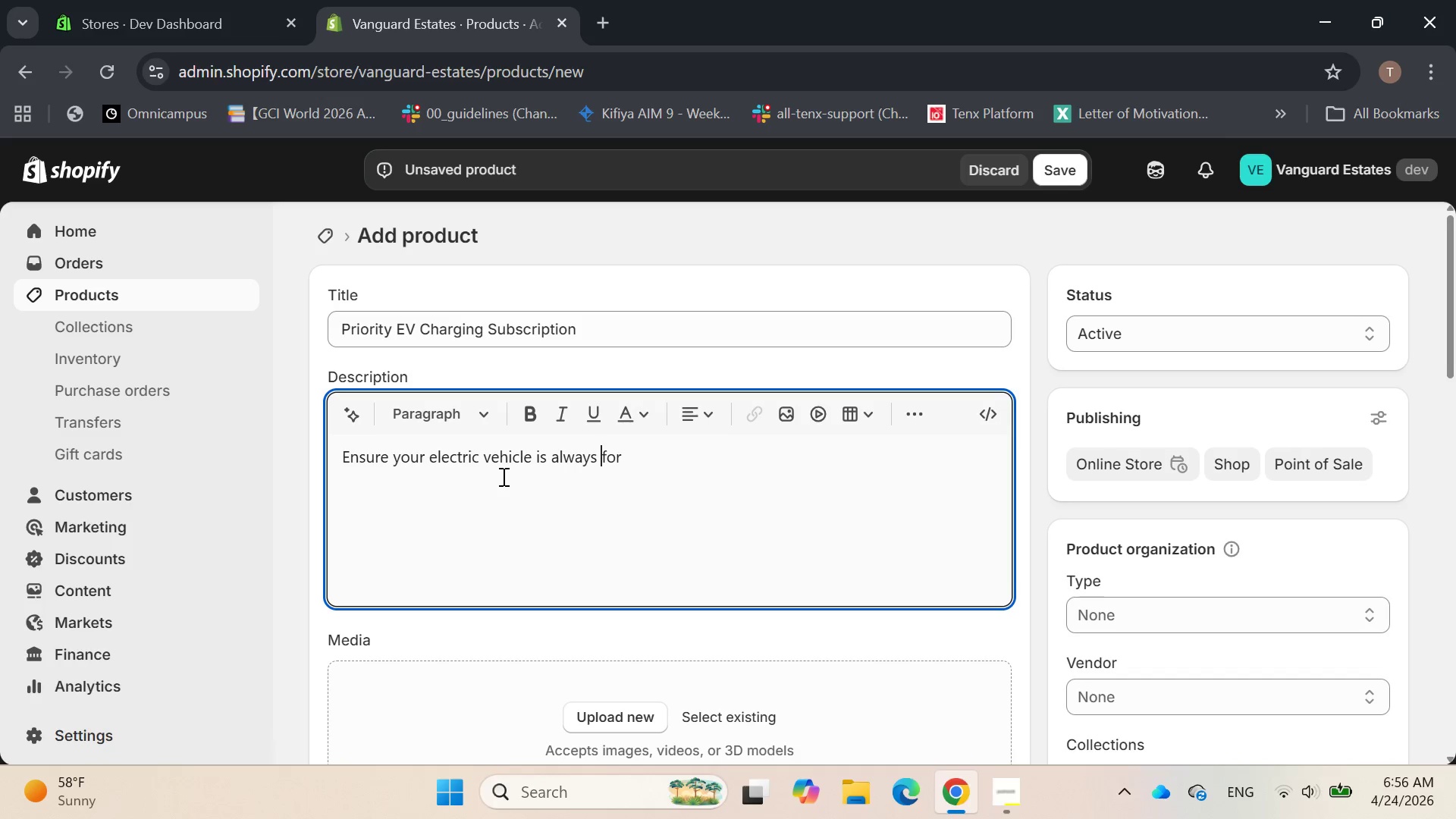 
key(ArrowRight)
 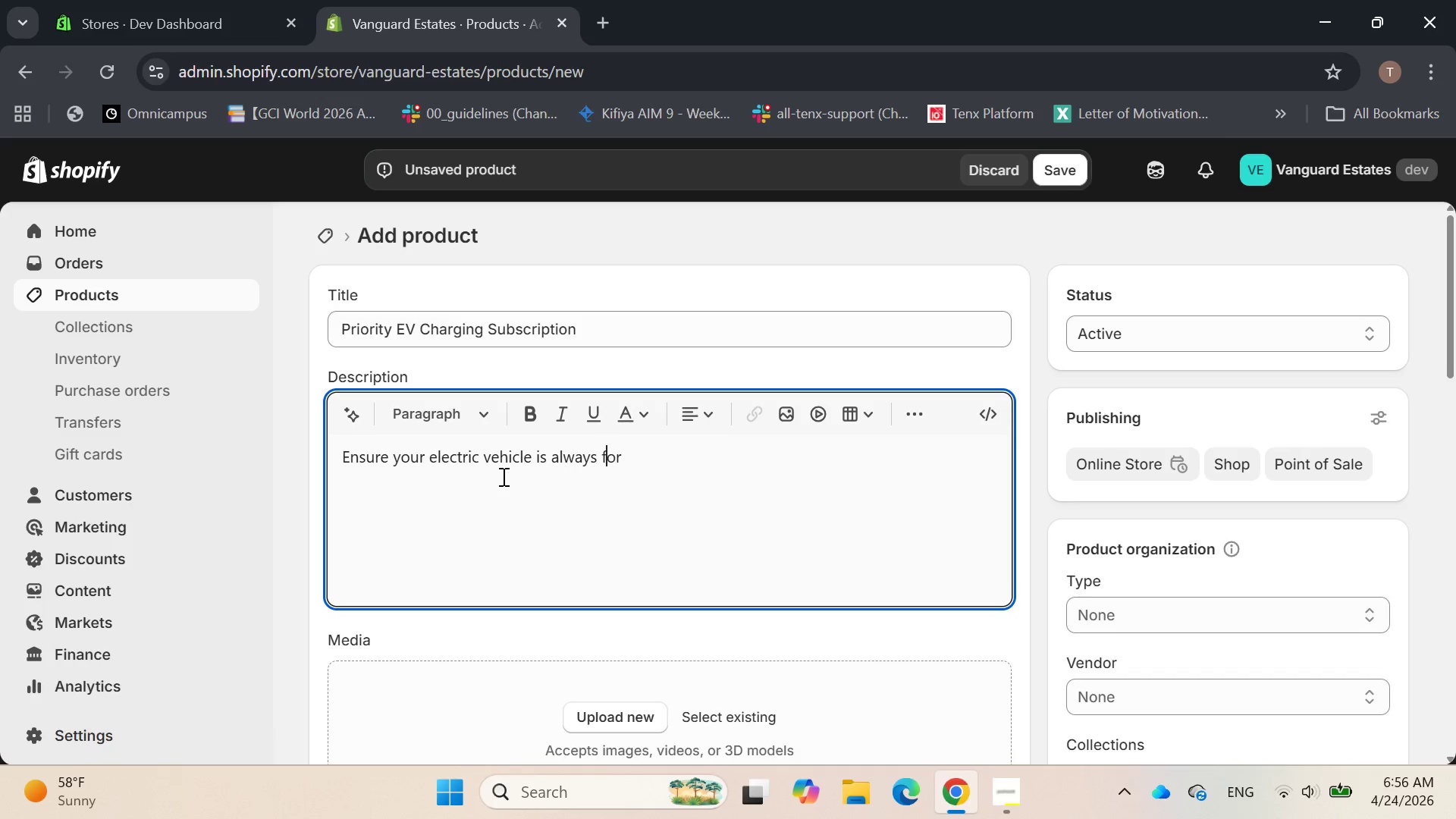 
key(ArrowRight)
 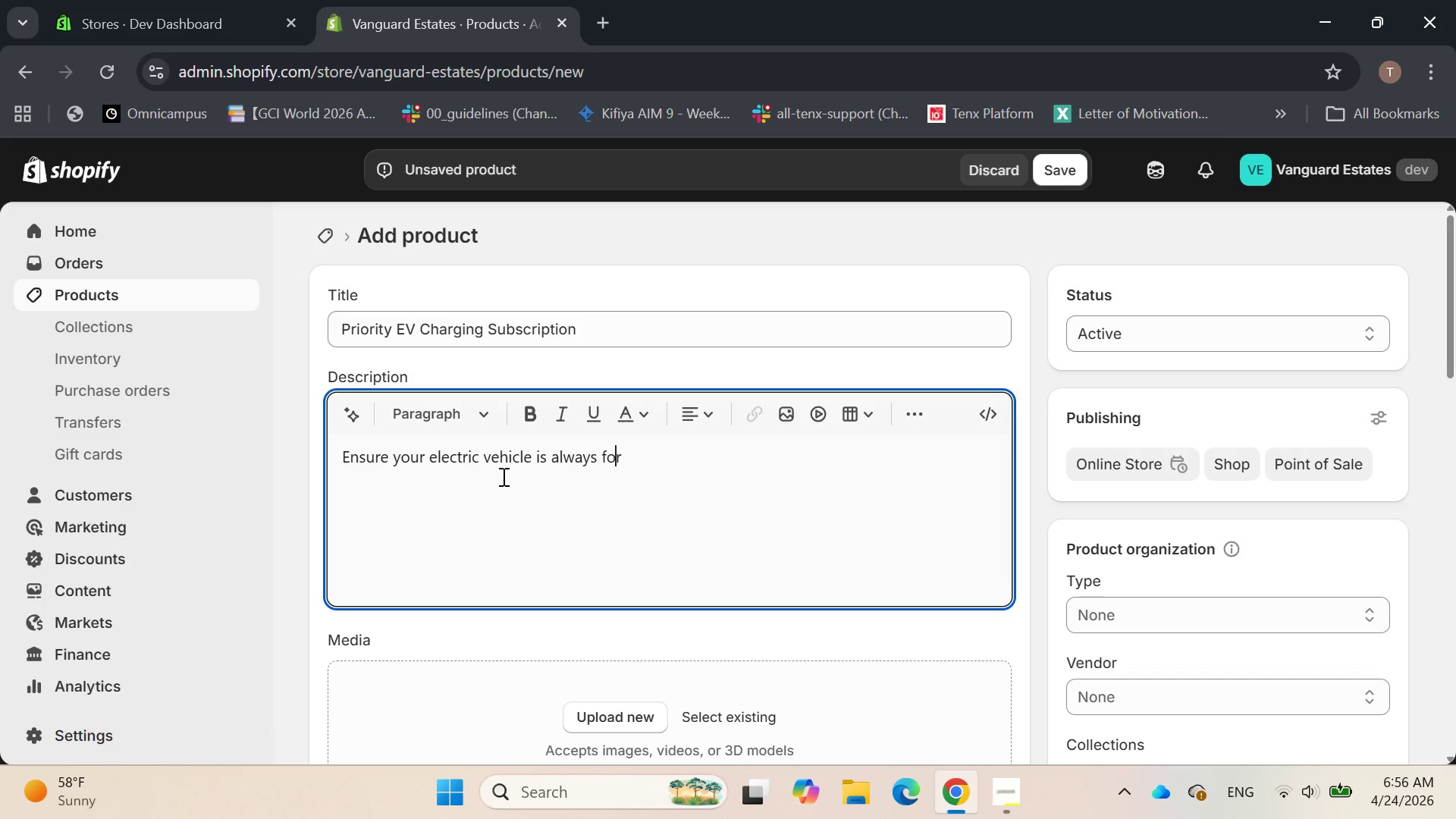 
key(ArrowRight)
 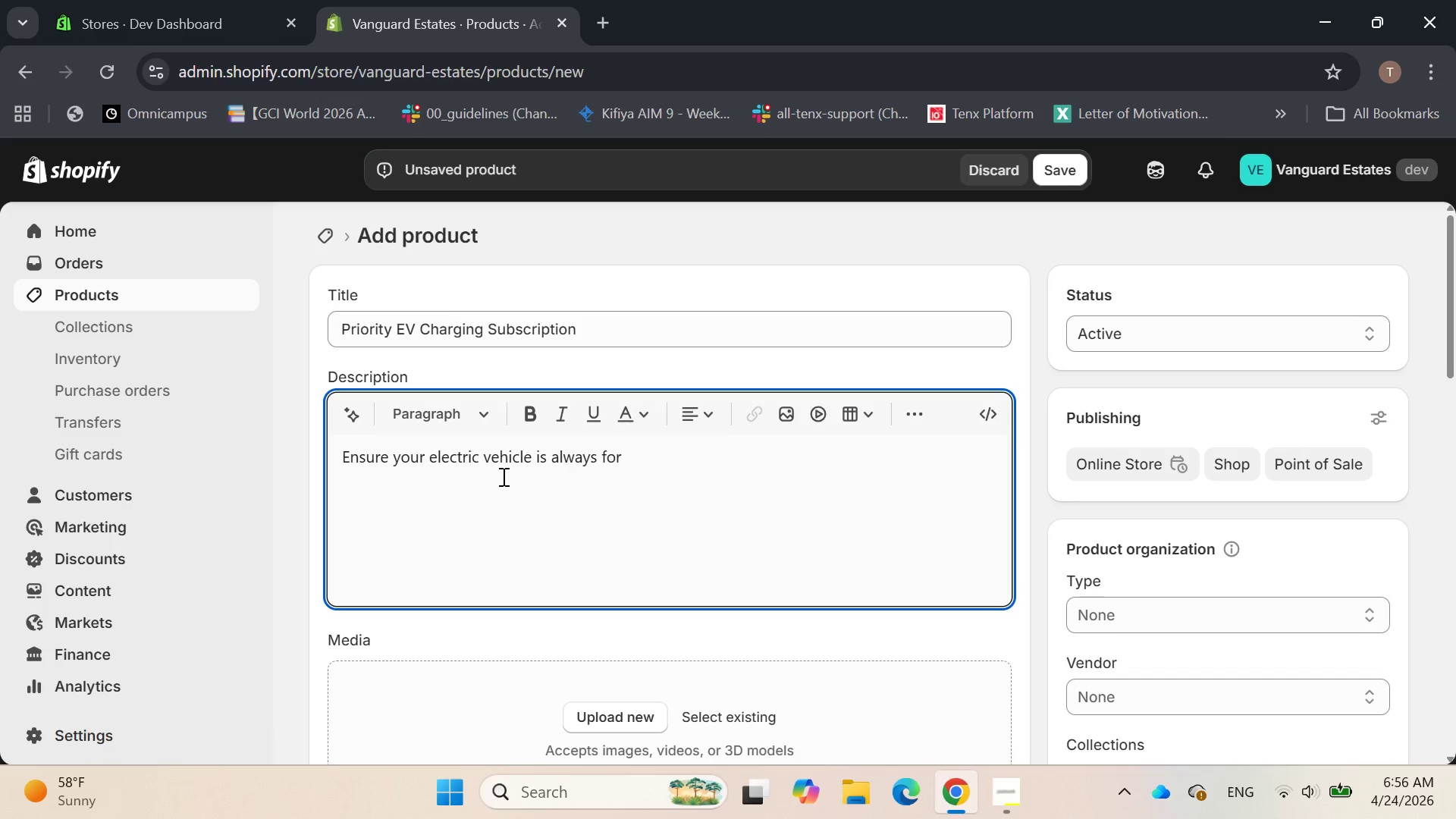 
type( the road with out exclusice)
key(Backspace)
key(Backspace)
type(ve Priority EV cha)
key(Backspace)
key(Backspace)
key(Backspace)
type(Chargr)
 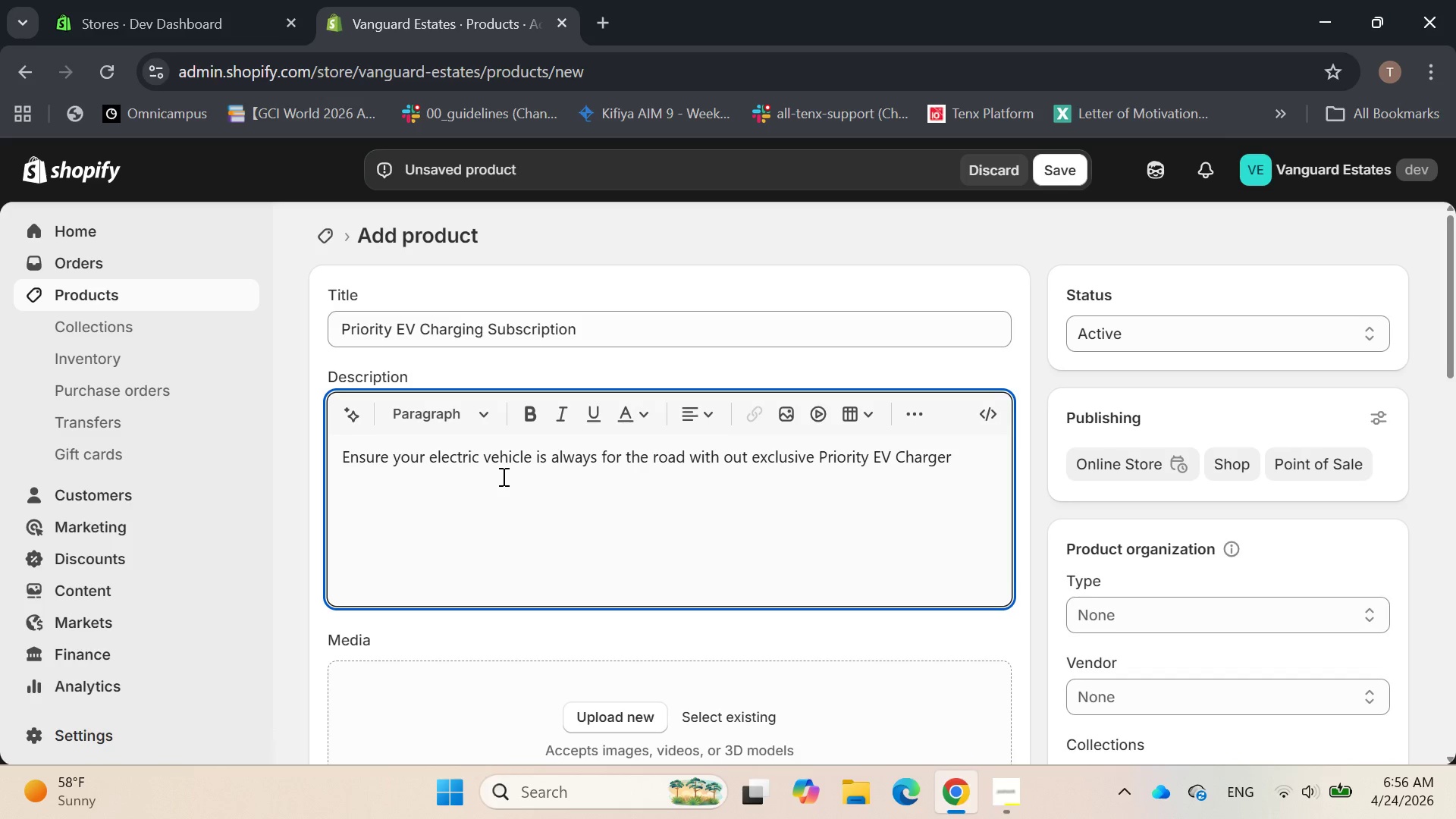 
key(Backspace)
key(Backspace)
type(ring Subscrition)
 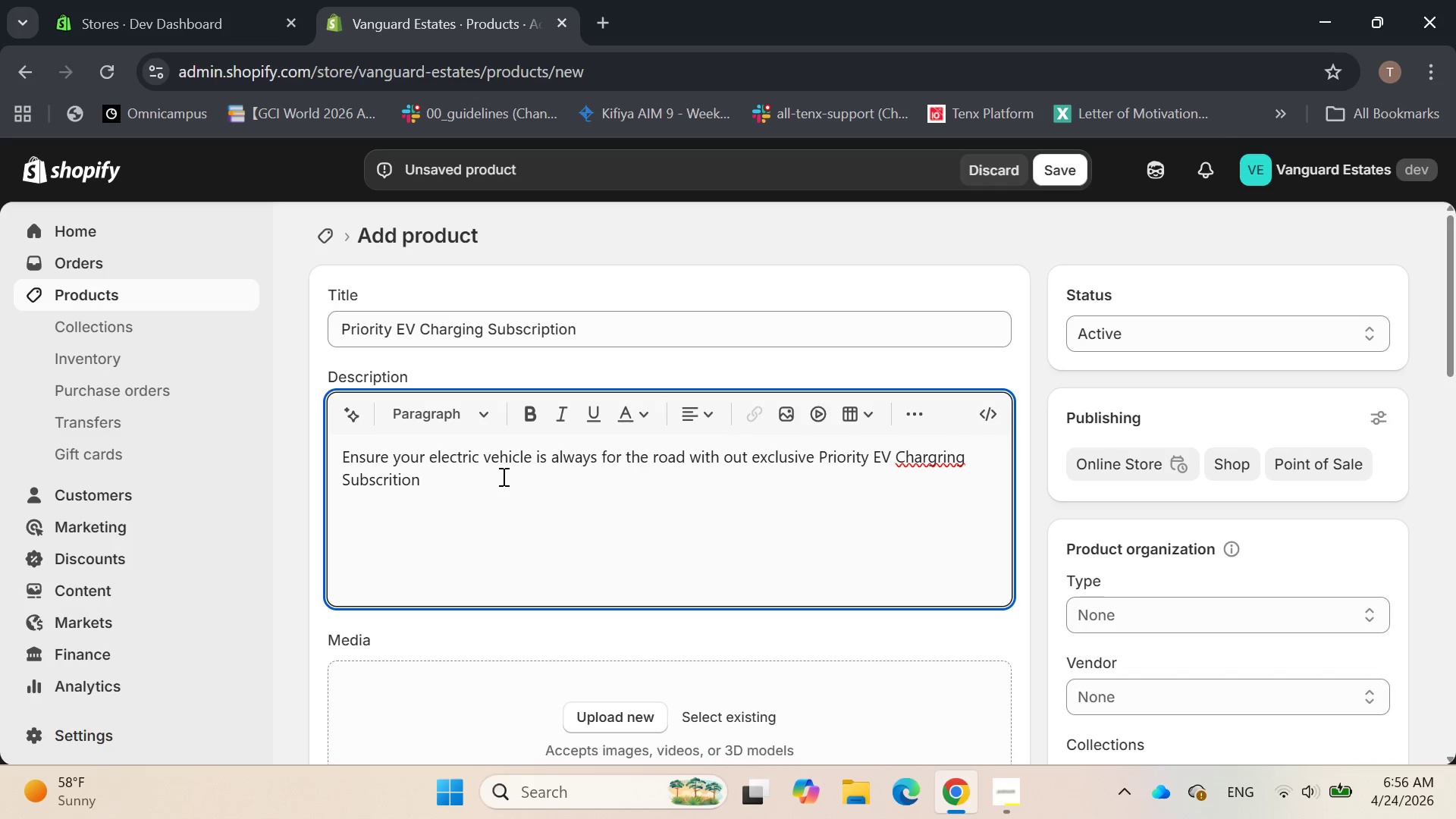 
hold_key(key=ArrowLeft, duration=0.8)
 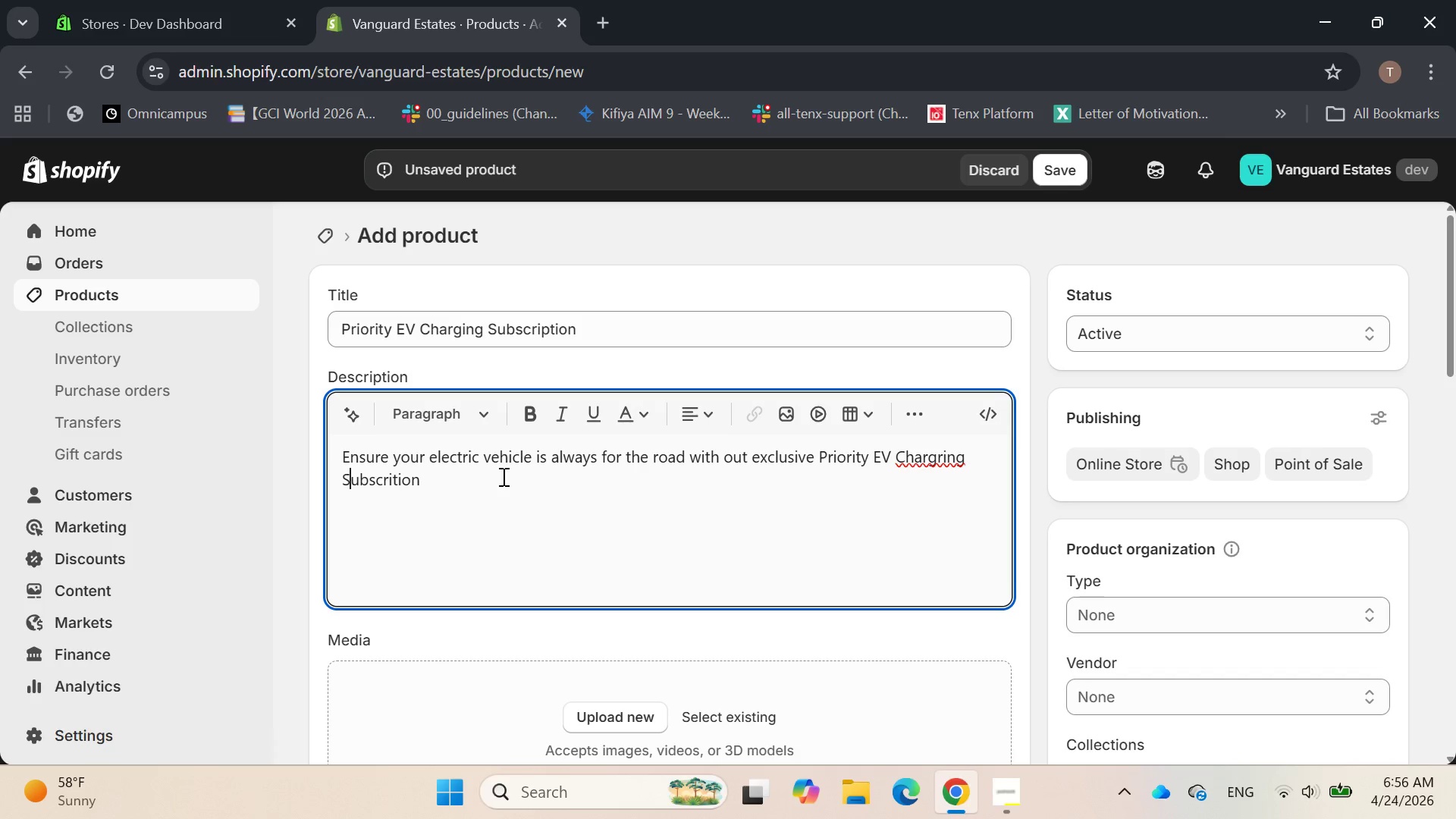 
hold_key(key=ArrowLeft, duration=0.86)
 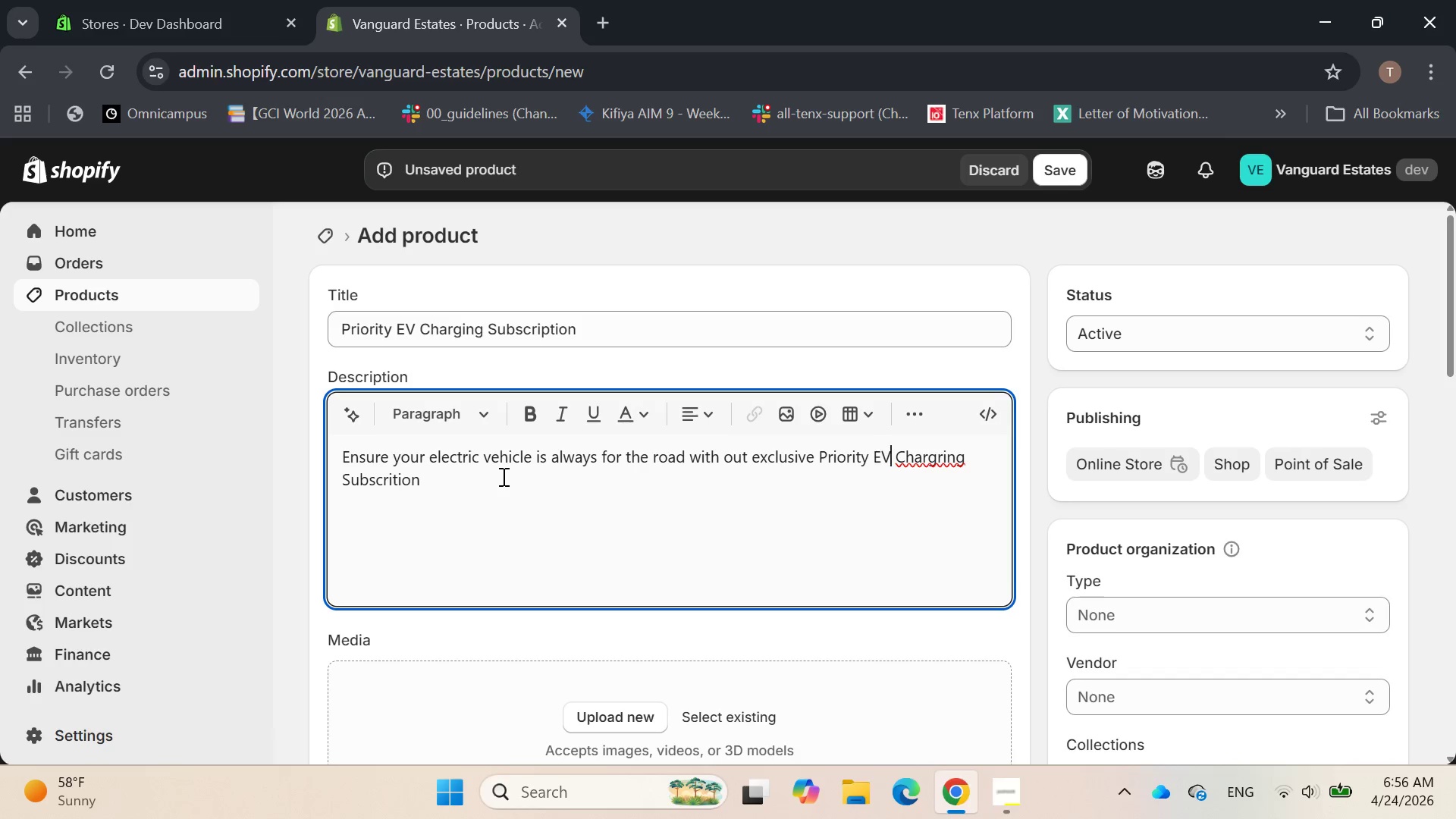 
hold_key(key=ArrowRight, duration=0.61)
 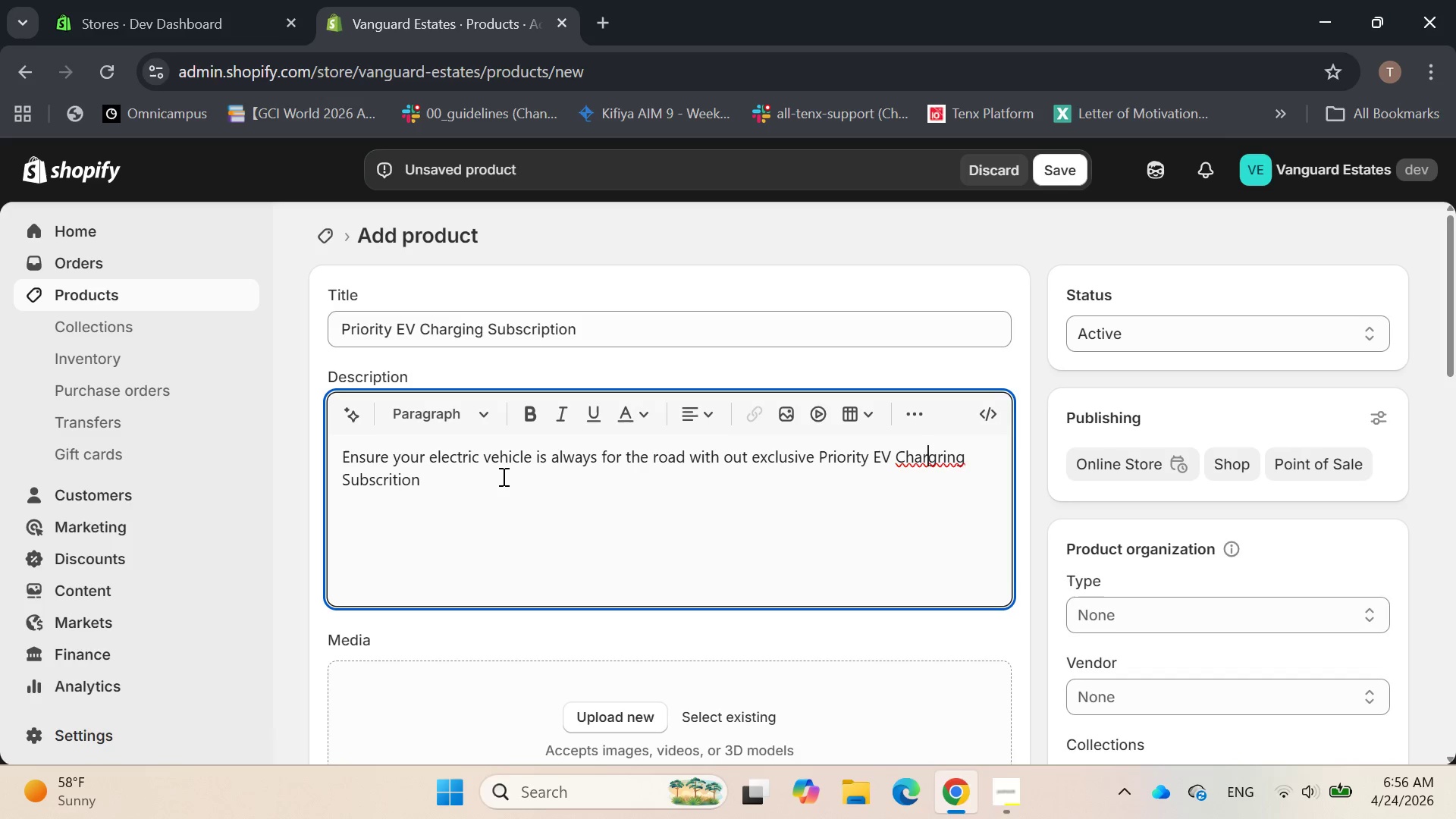 
key(ArrowRight)
 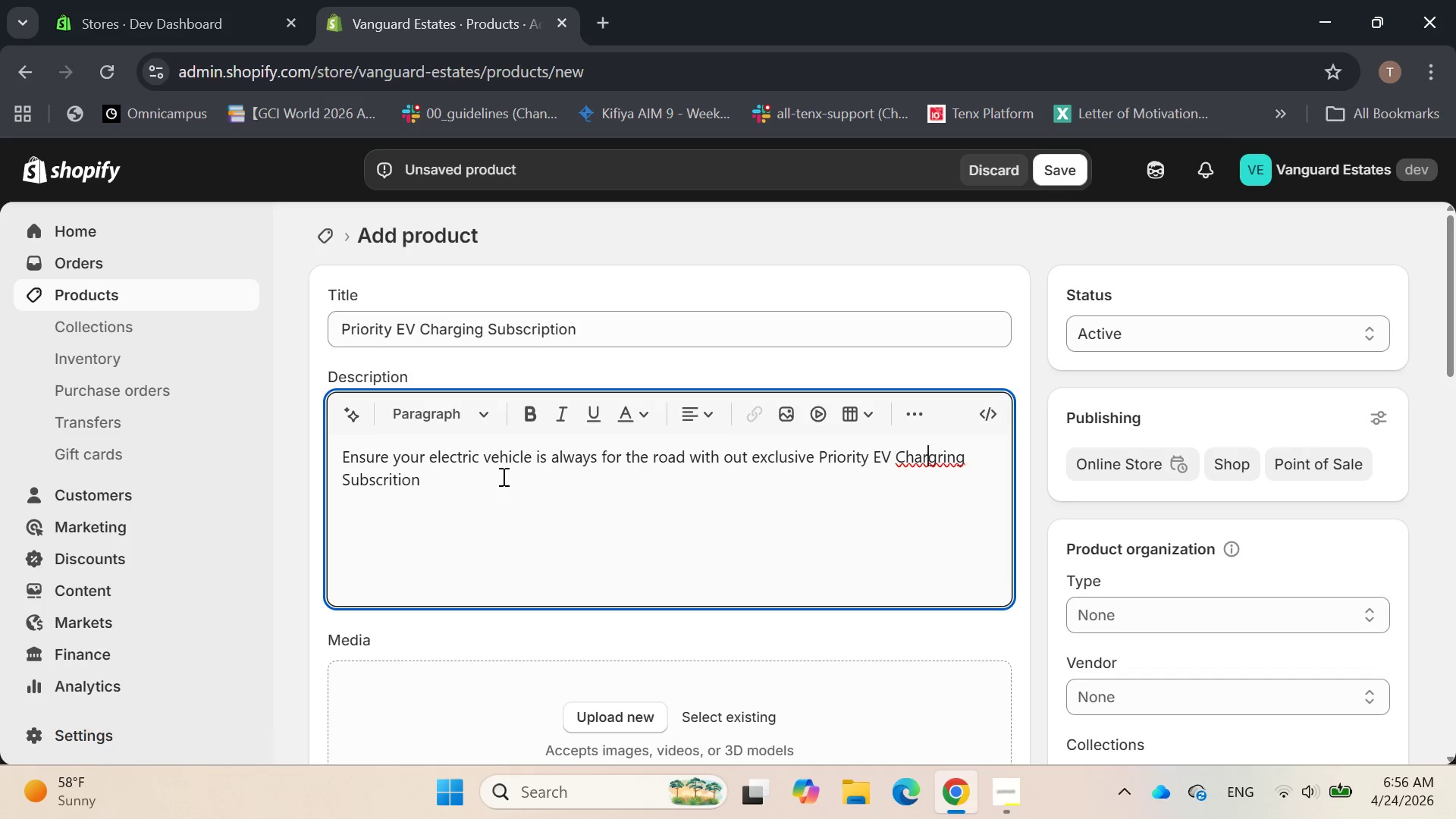 
key(ArrowRight)
 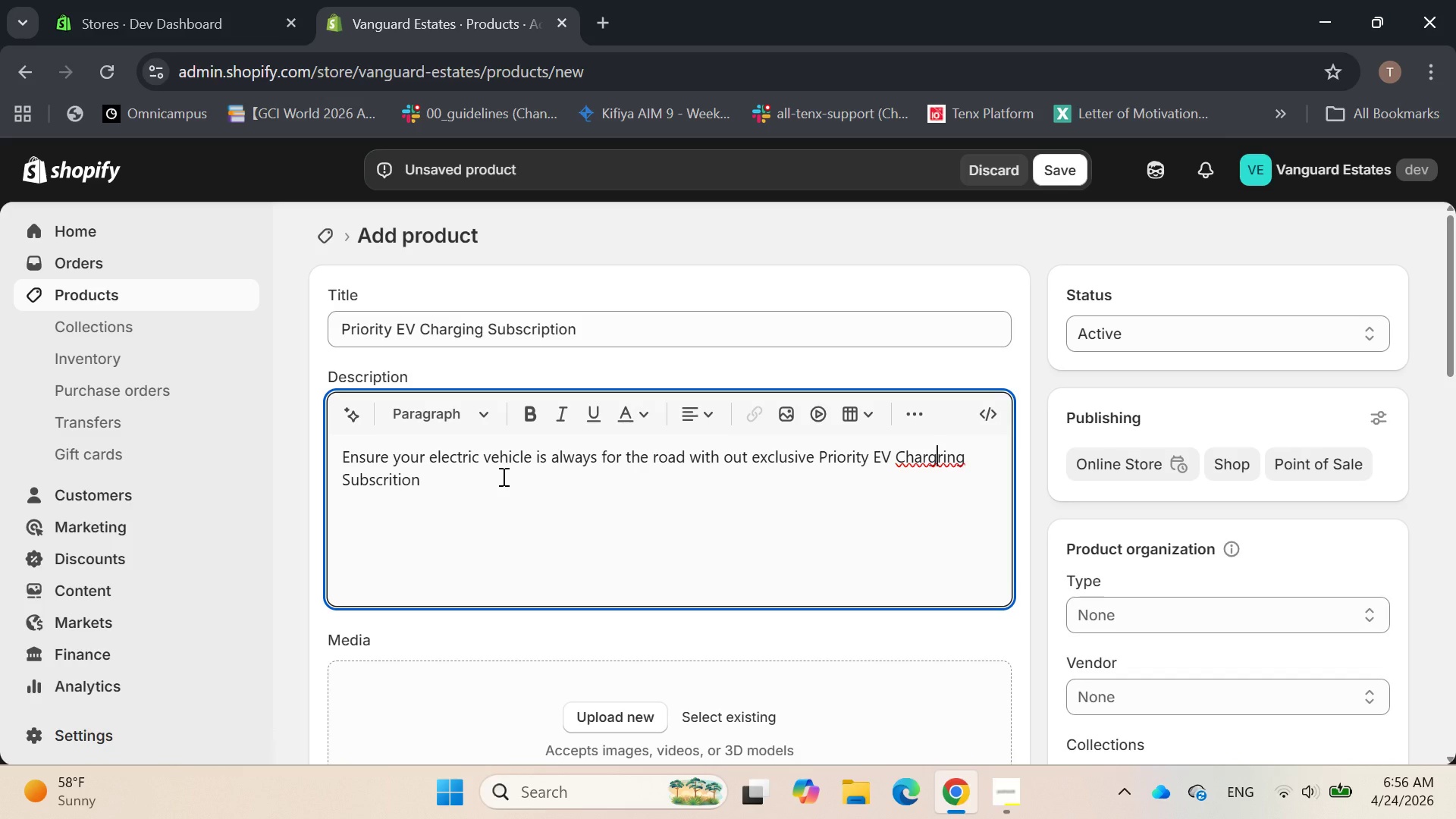 
key(Delete)
 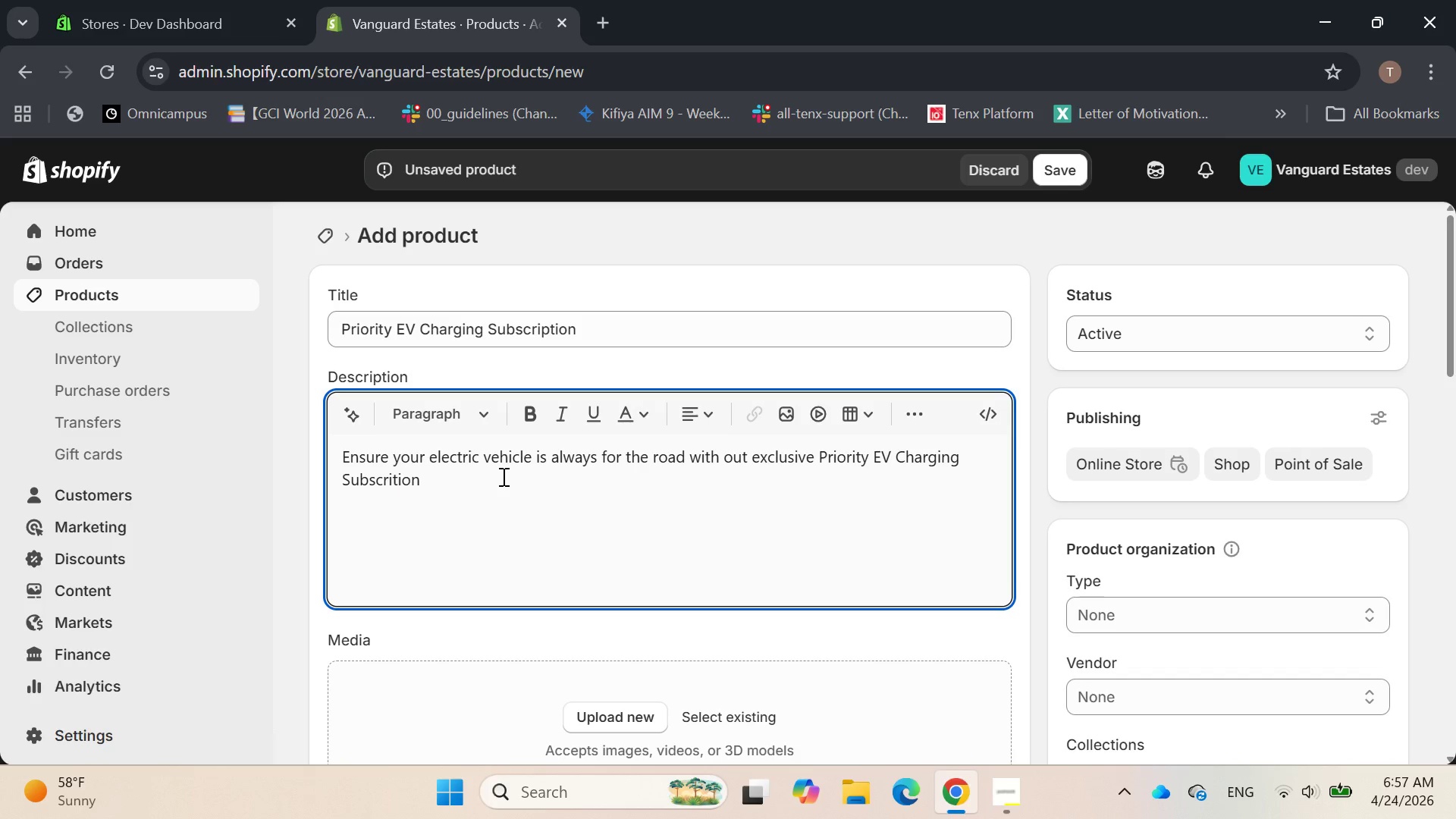 
hold_key(key=ArrowRight, duration=1.12)
 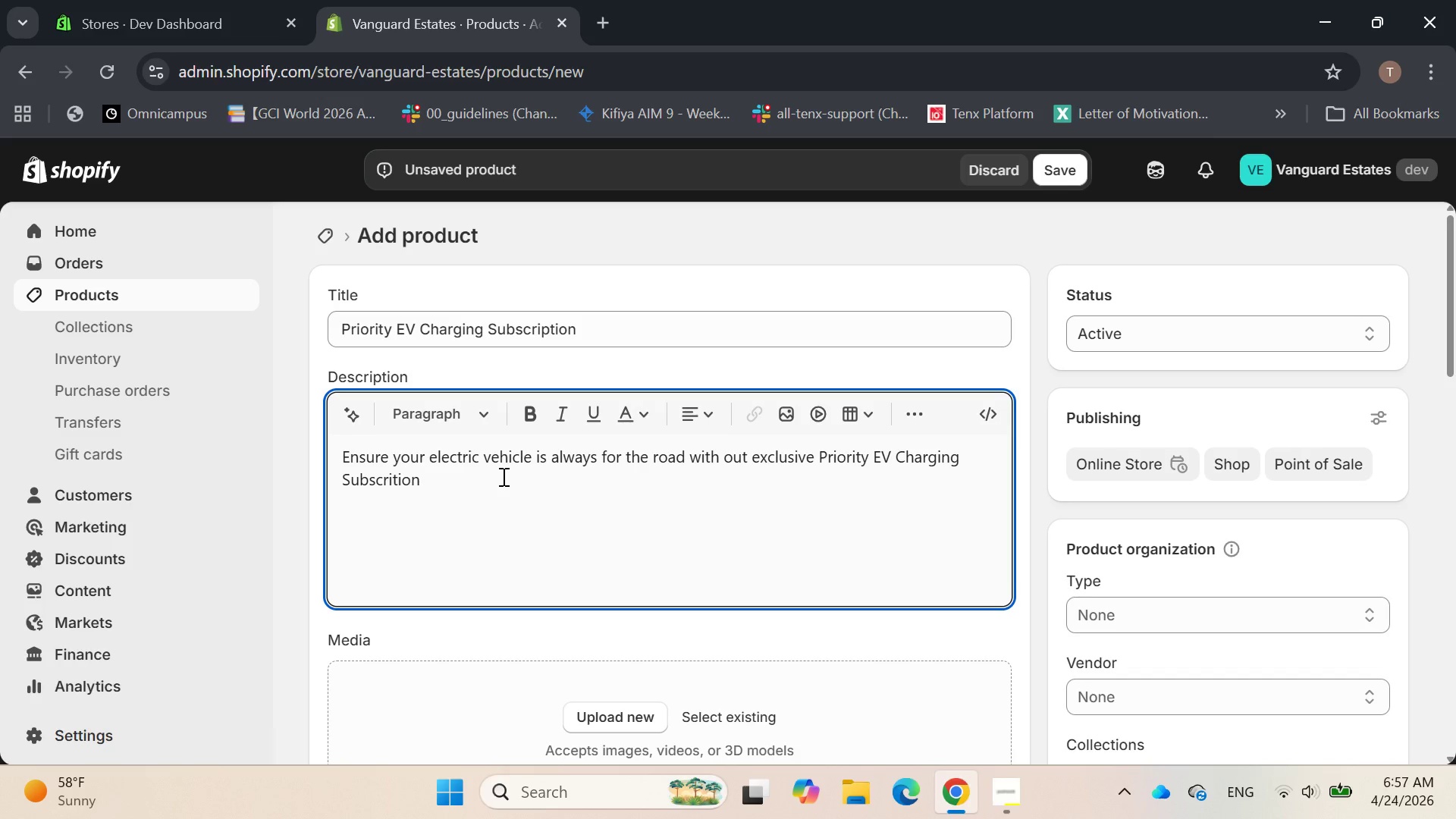 
key(Backspace)
 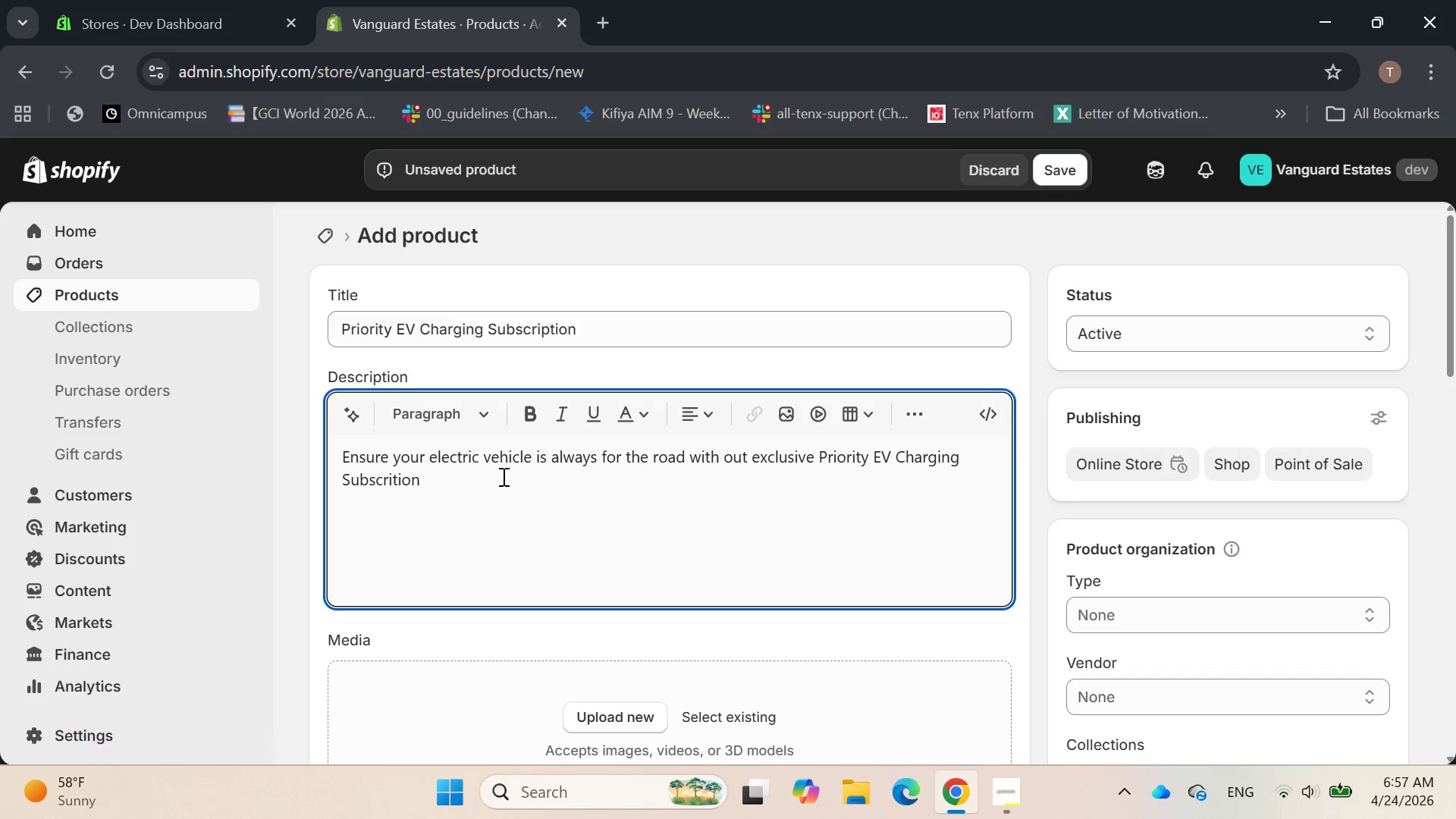 
key(Period)
 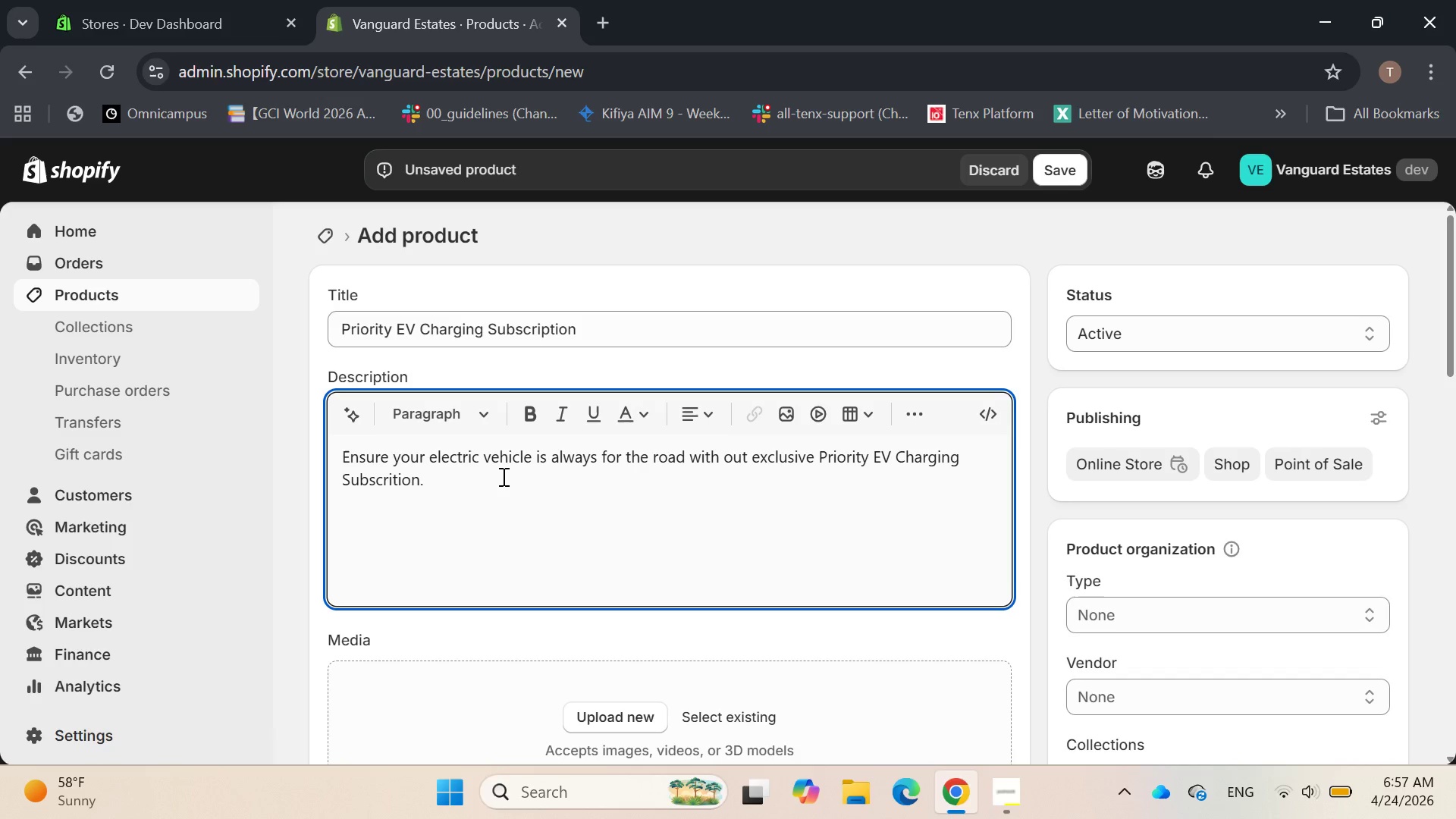 
wait(8.01)
 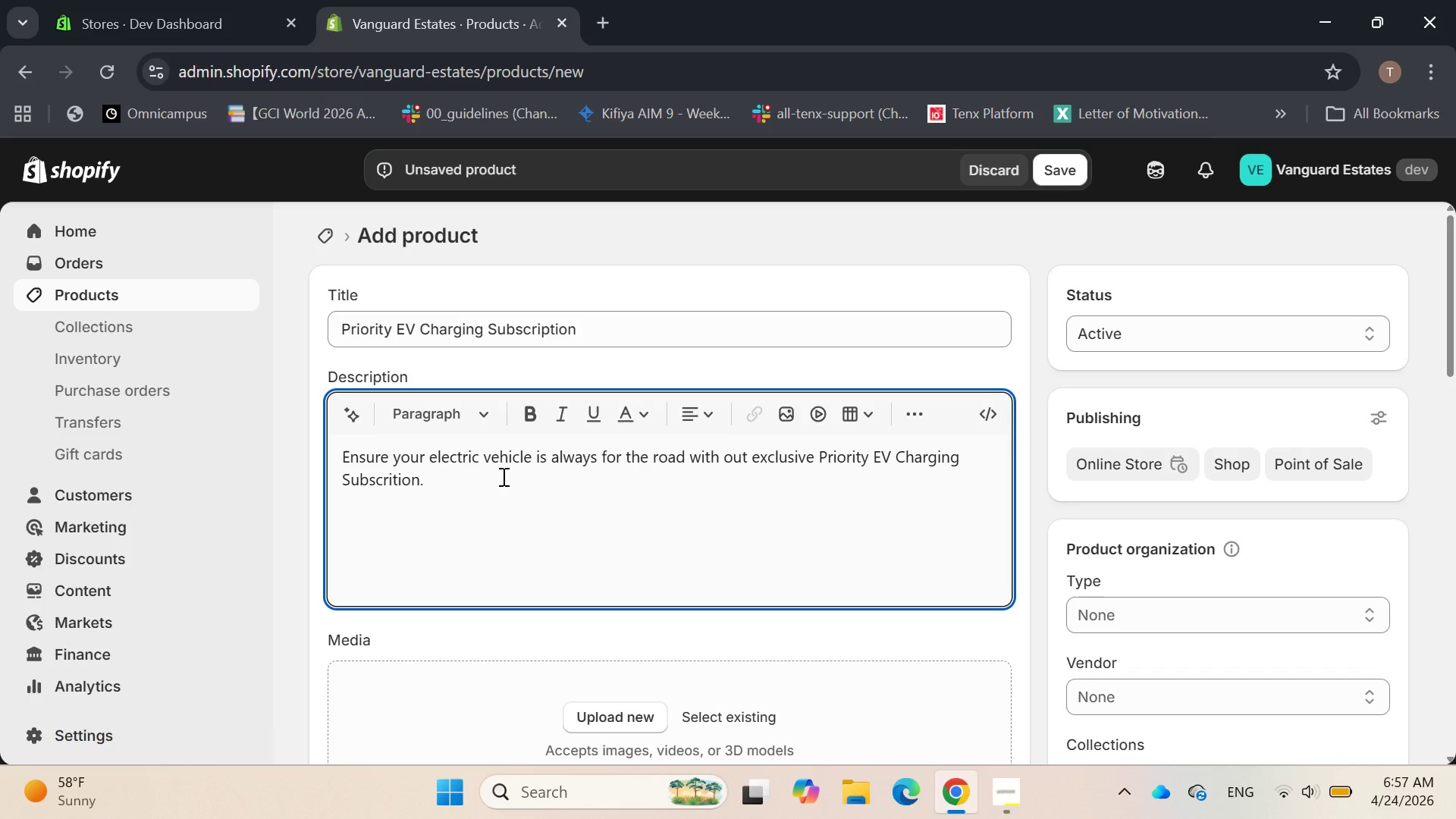 
type( De)
 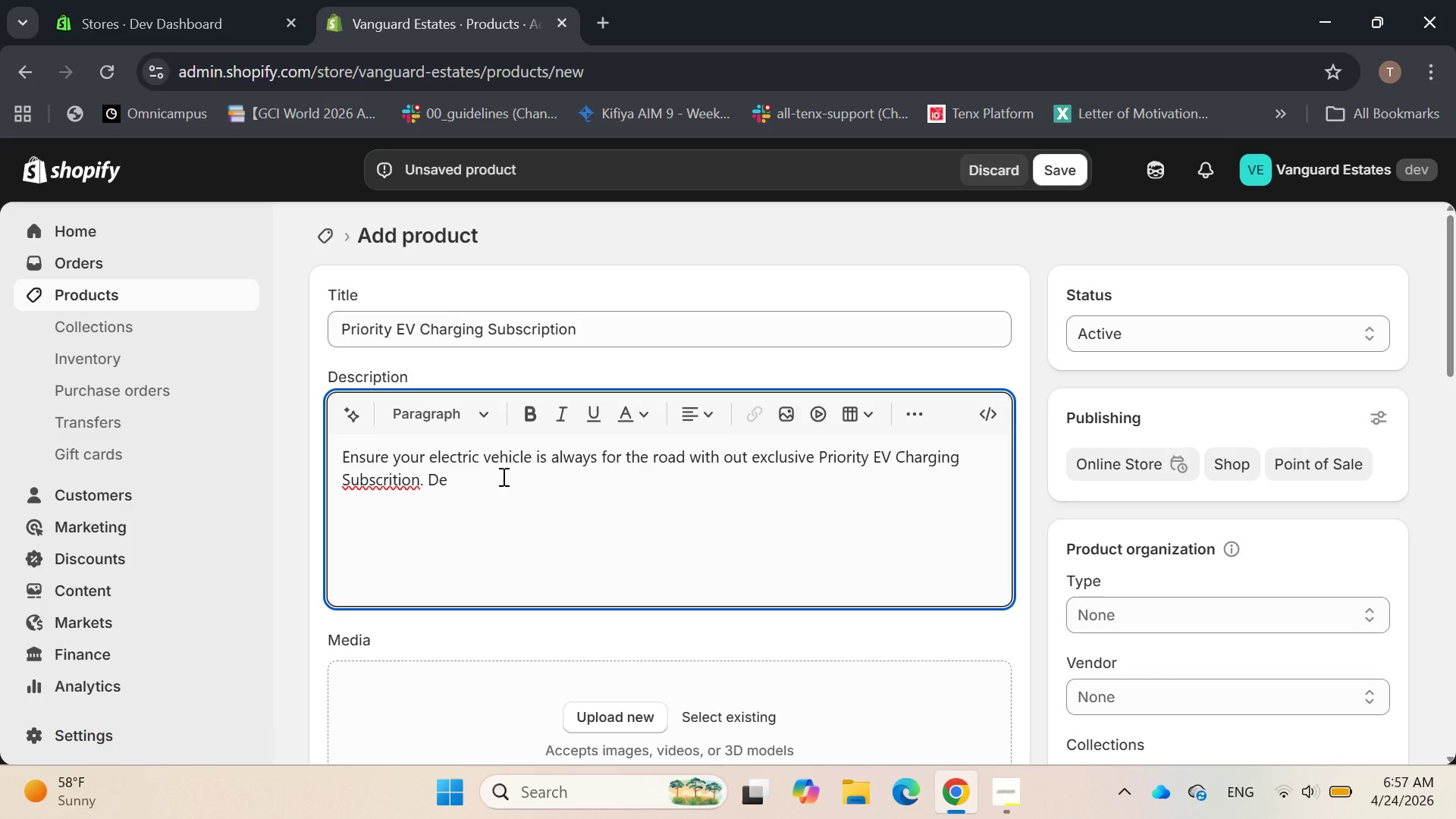 
key(ArrowLeft)
 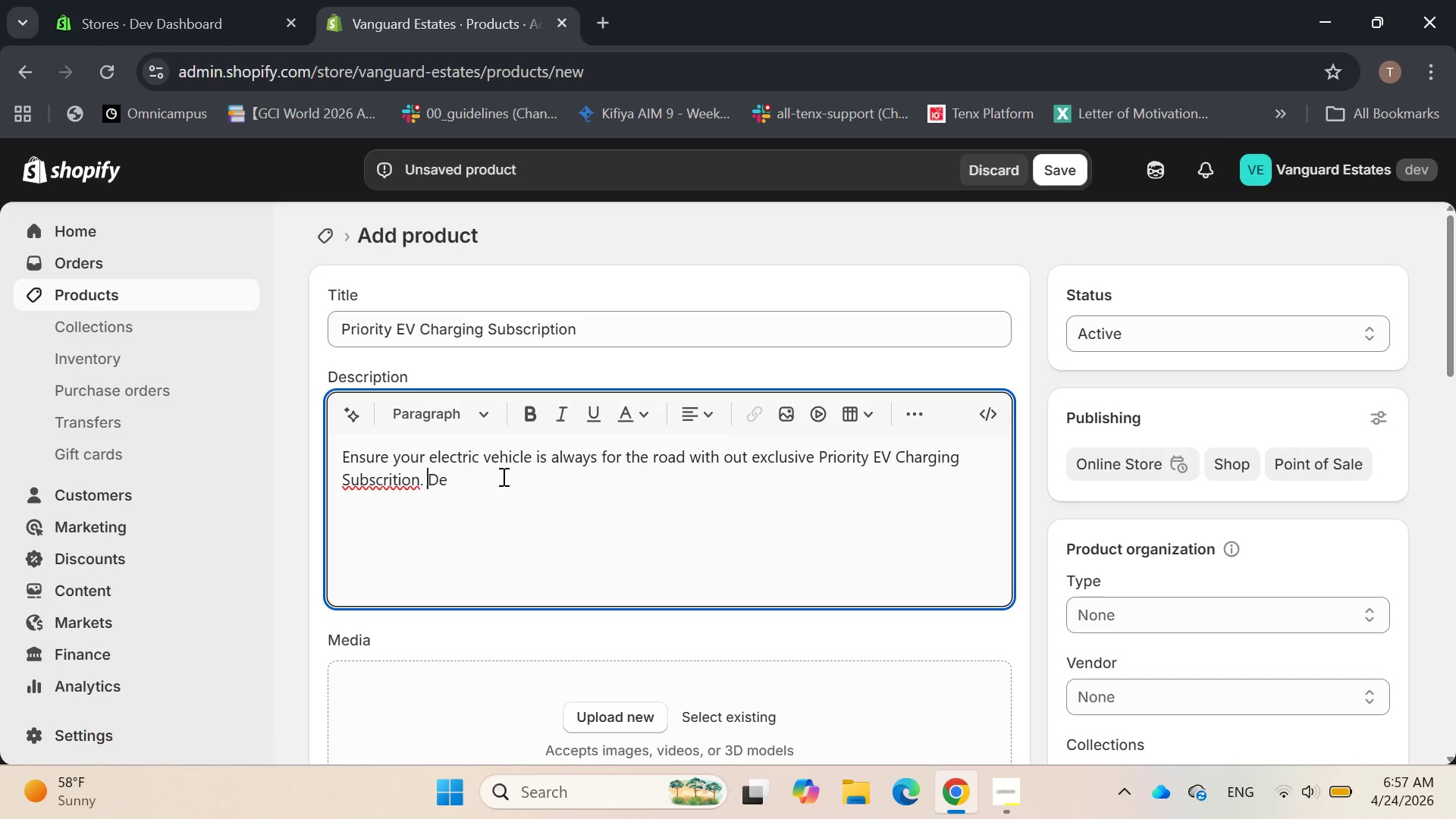 
key(ArrowLeft)
 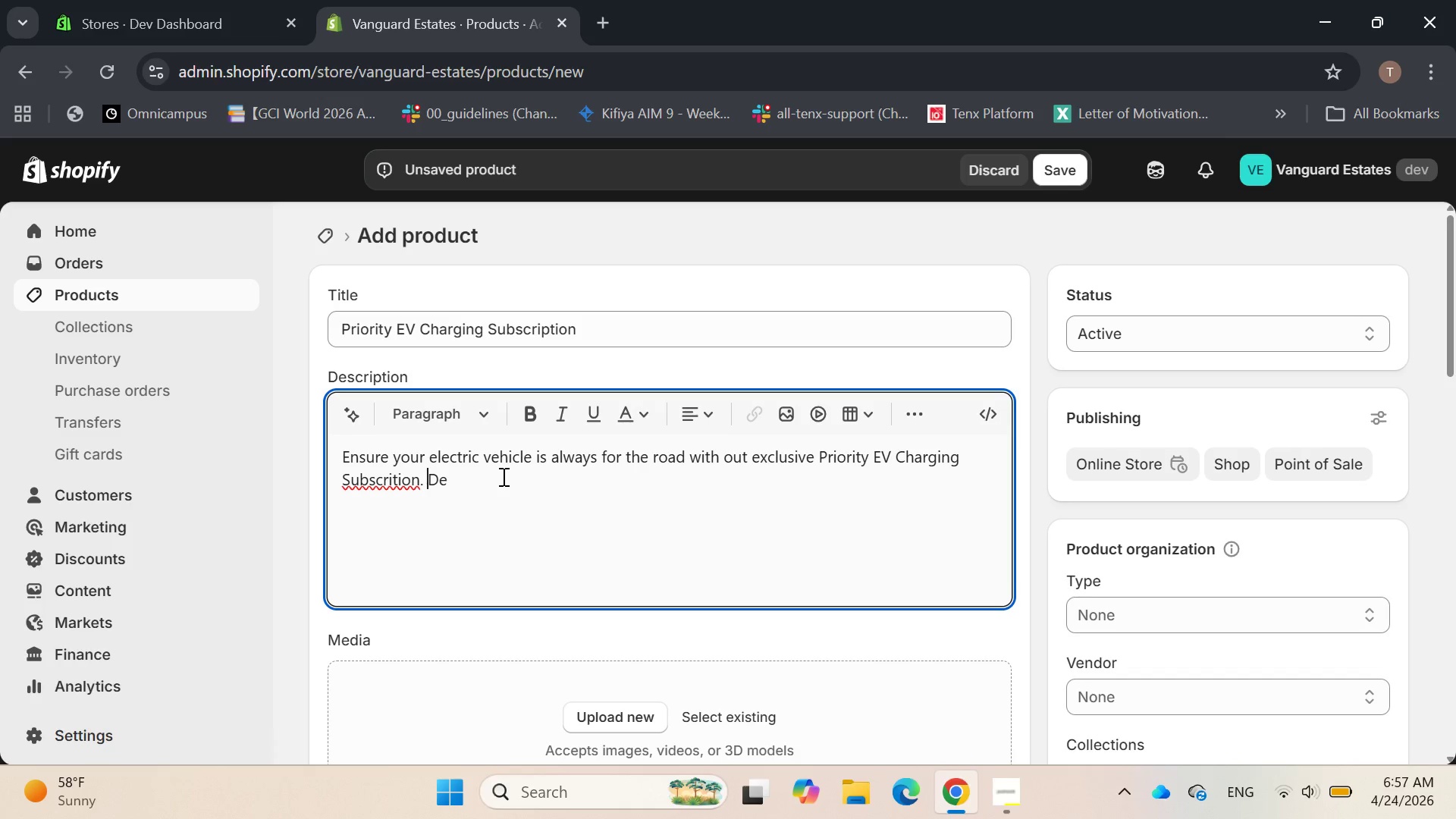 
key(ArrowLeft)
 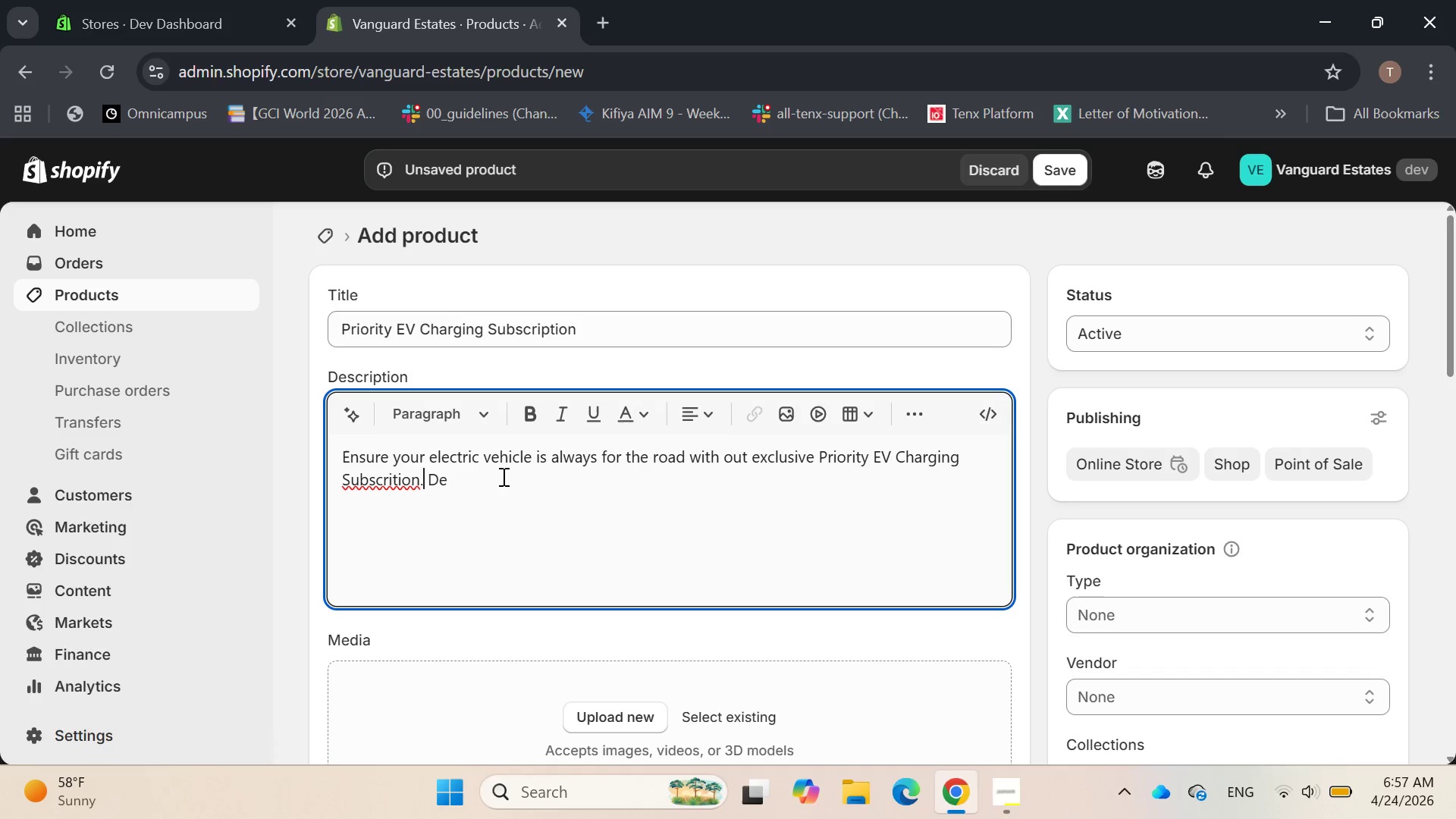 
key(ArrowLeft)
 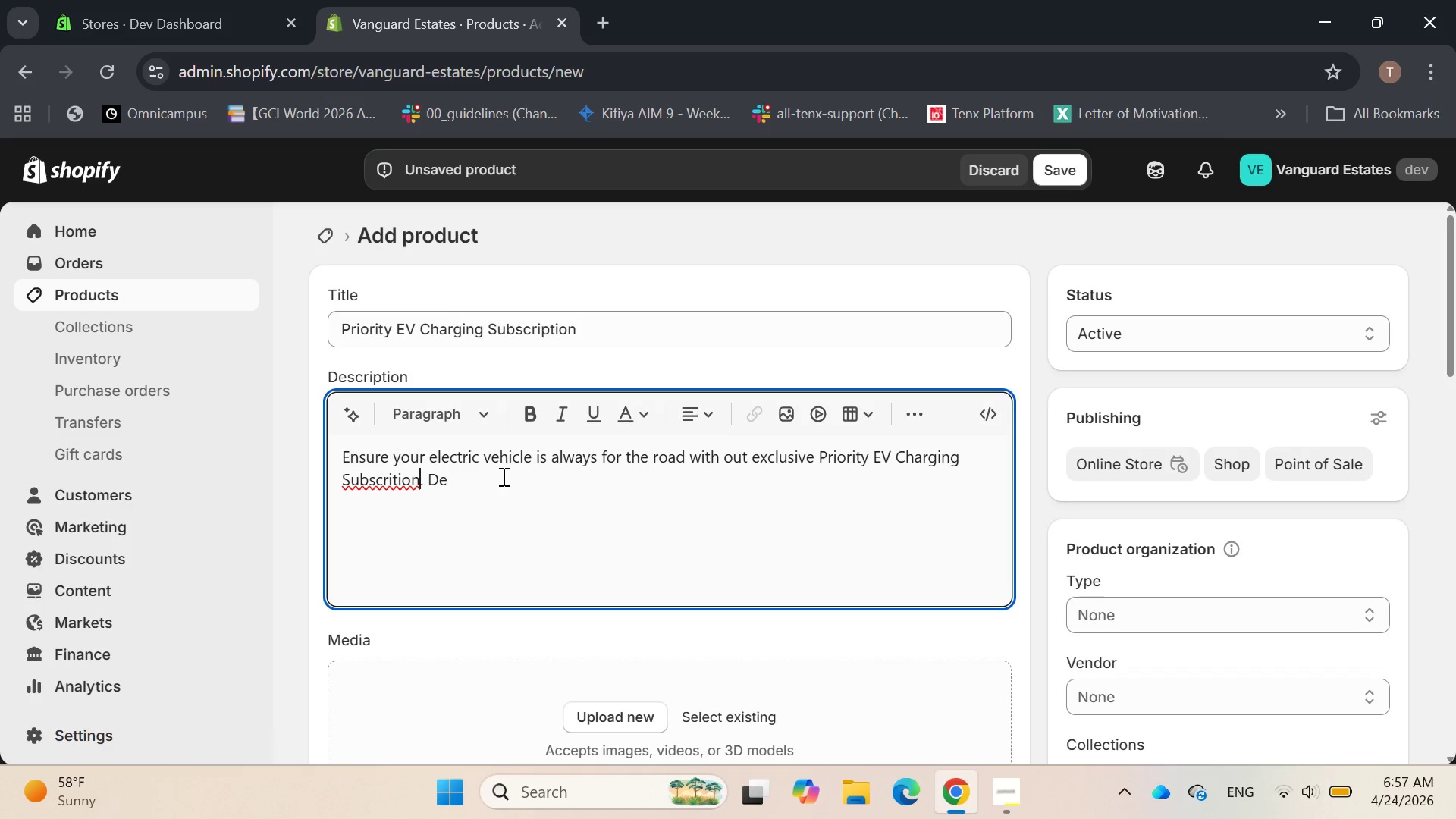 
key(ArrowLeft)
 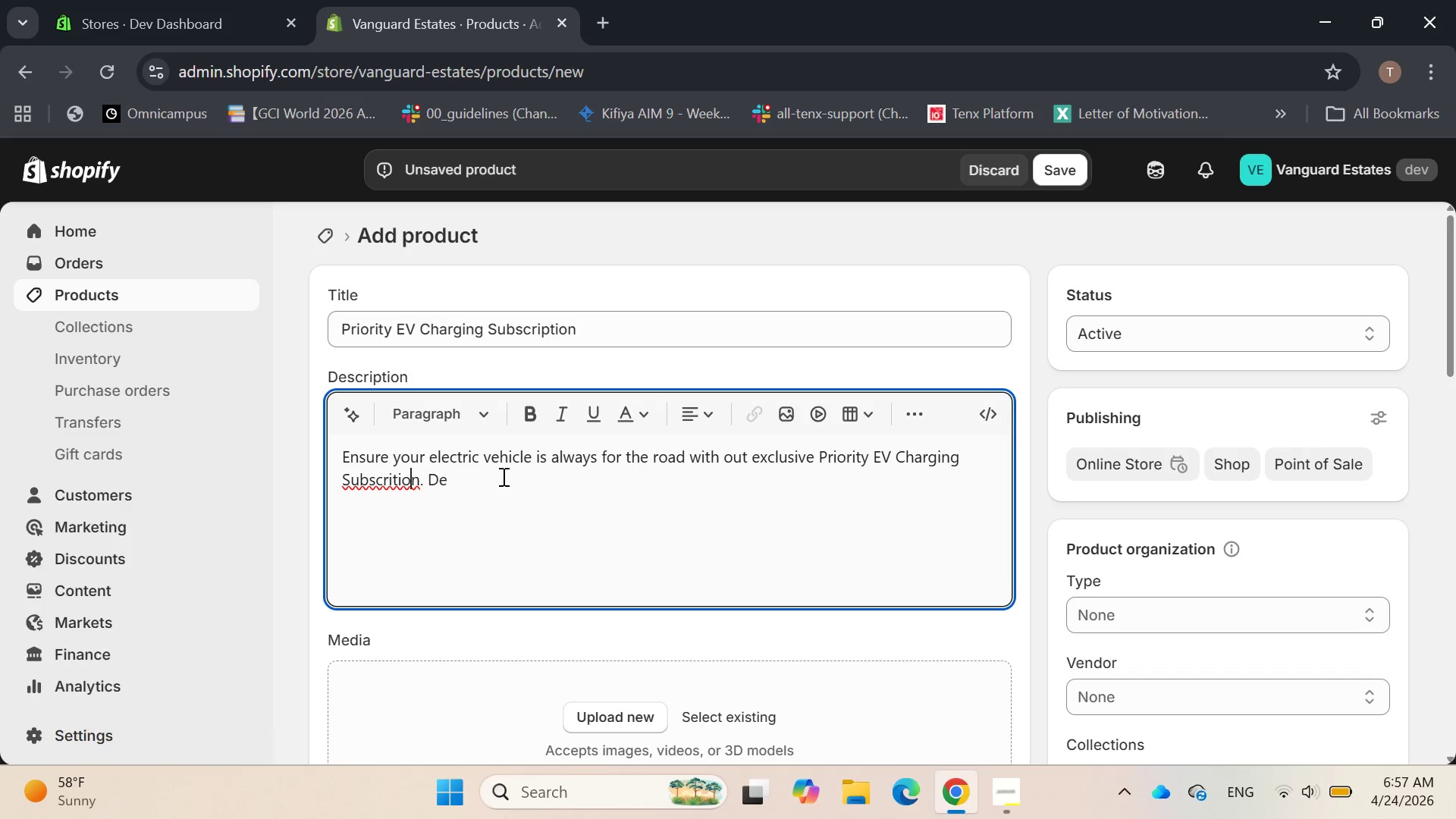 
key(ArrowLeft)
 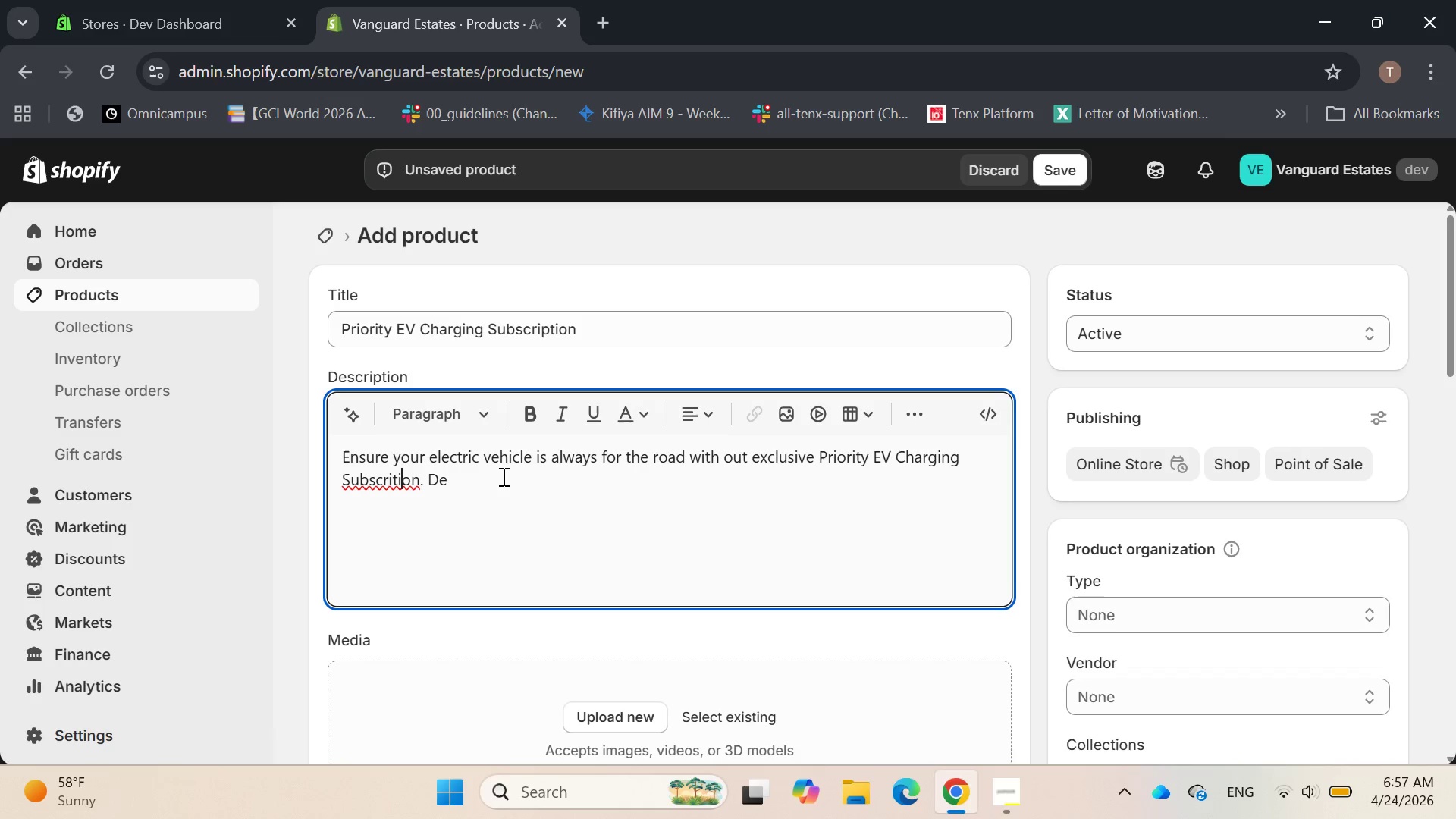 
key(ArrowLeft)
 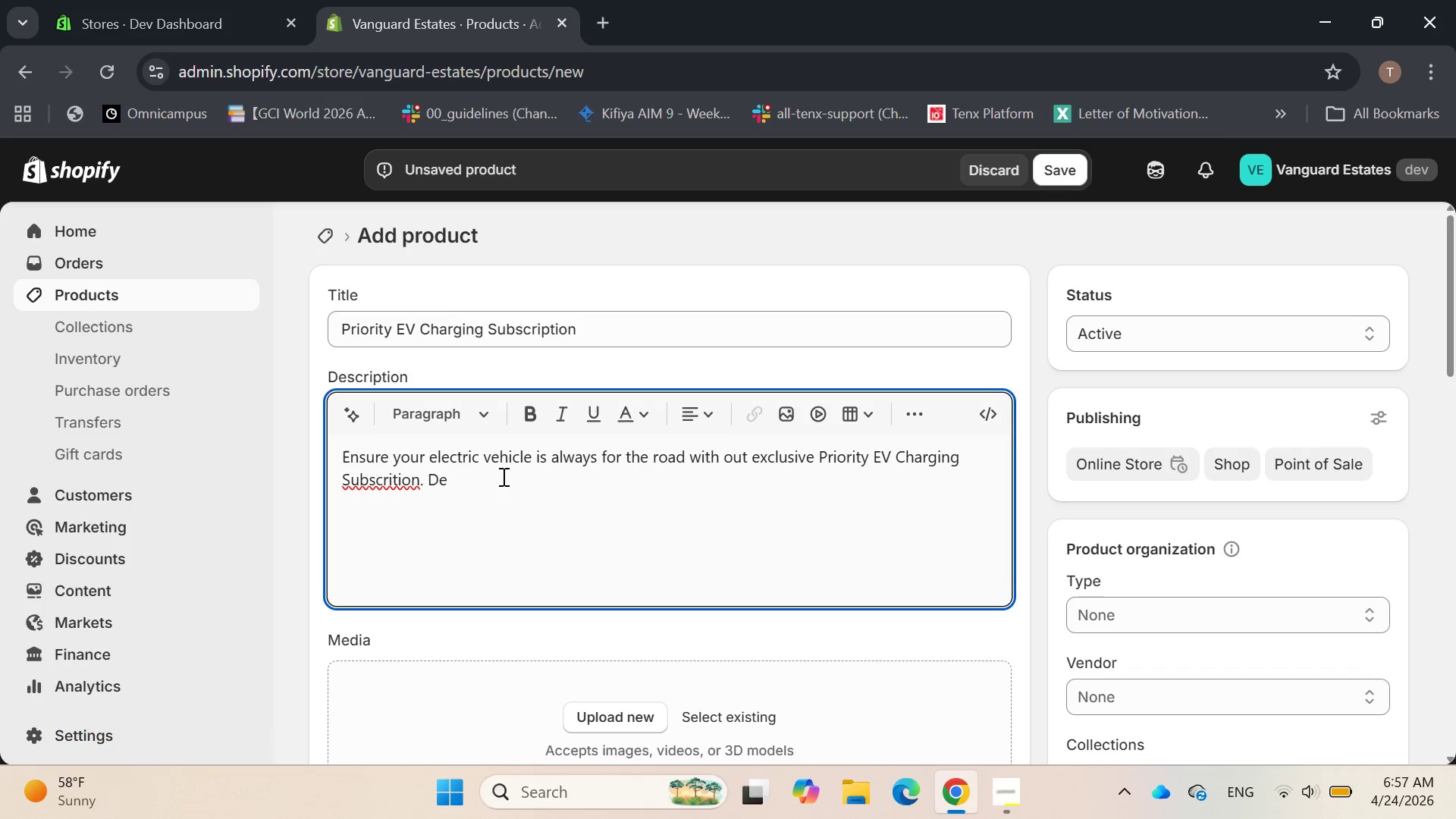 
key(ArrowLeft)
 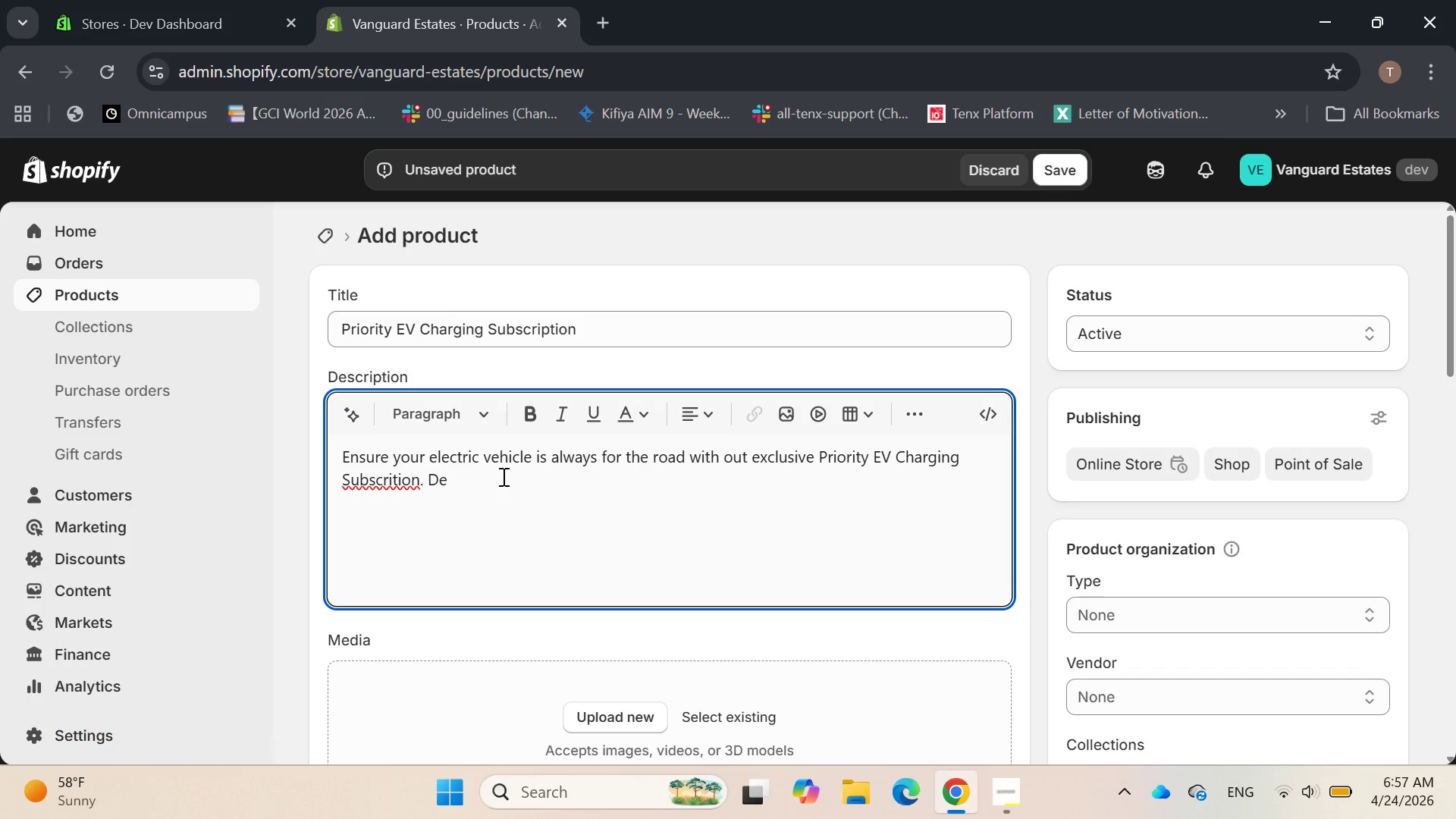 
key(P)
 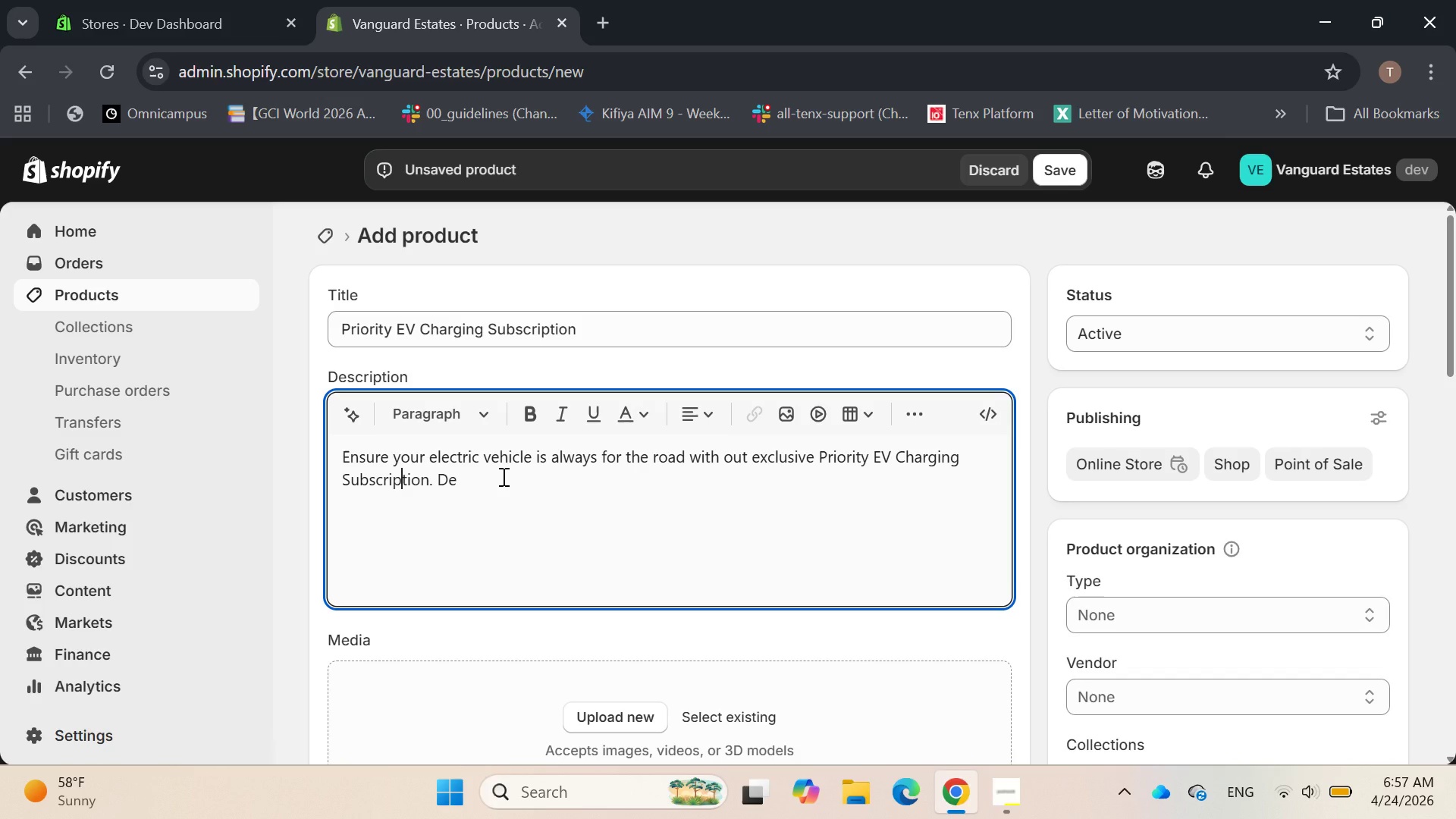 
hold_key(key=ArrowRight, duration=0.77)
 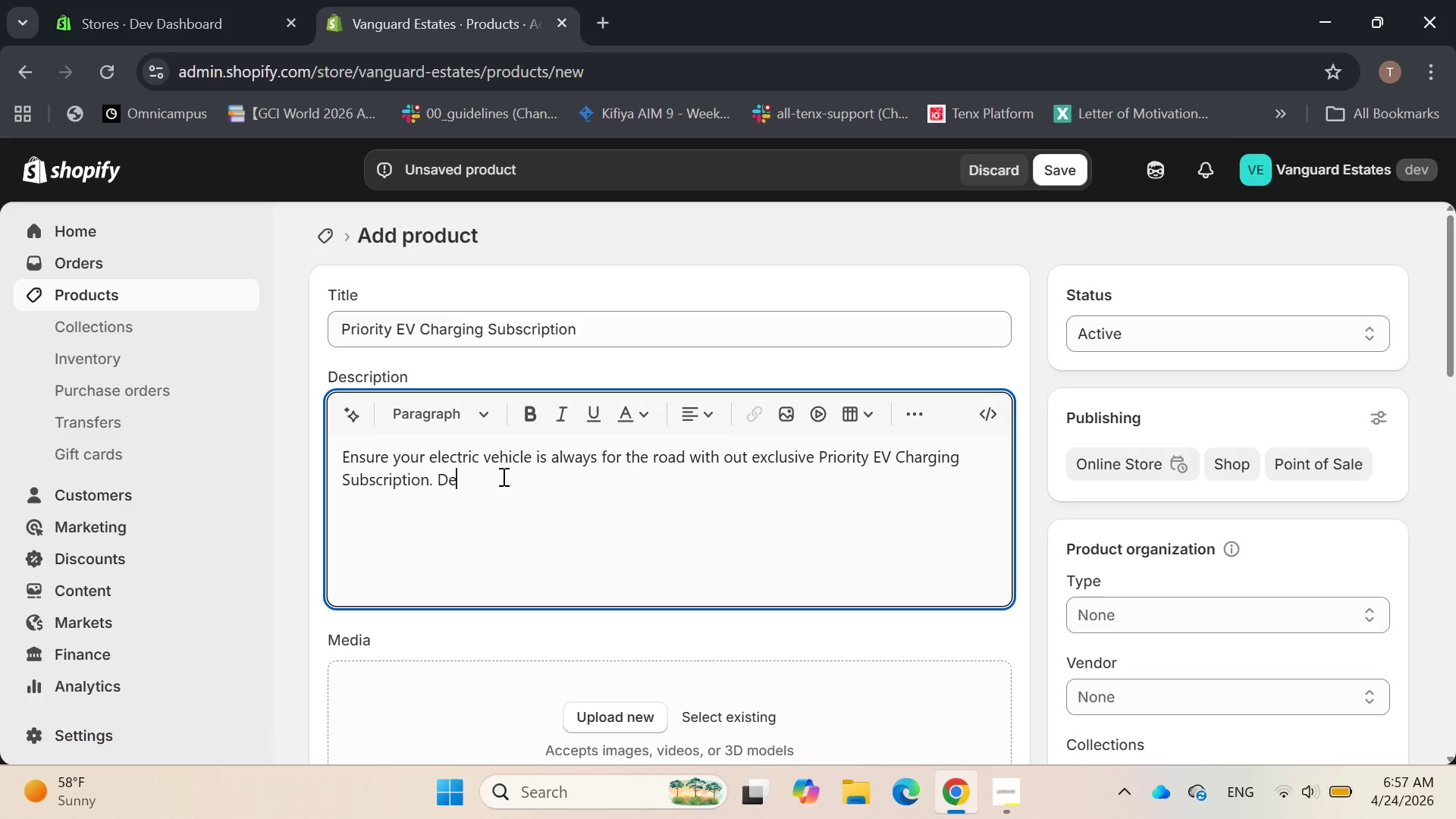 
type(signed for the discering)
key(Backspace)
key(Backspace)
key(Backspace)
type(ning)
 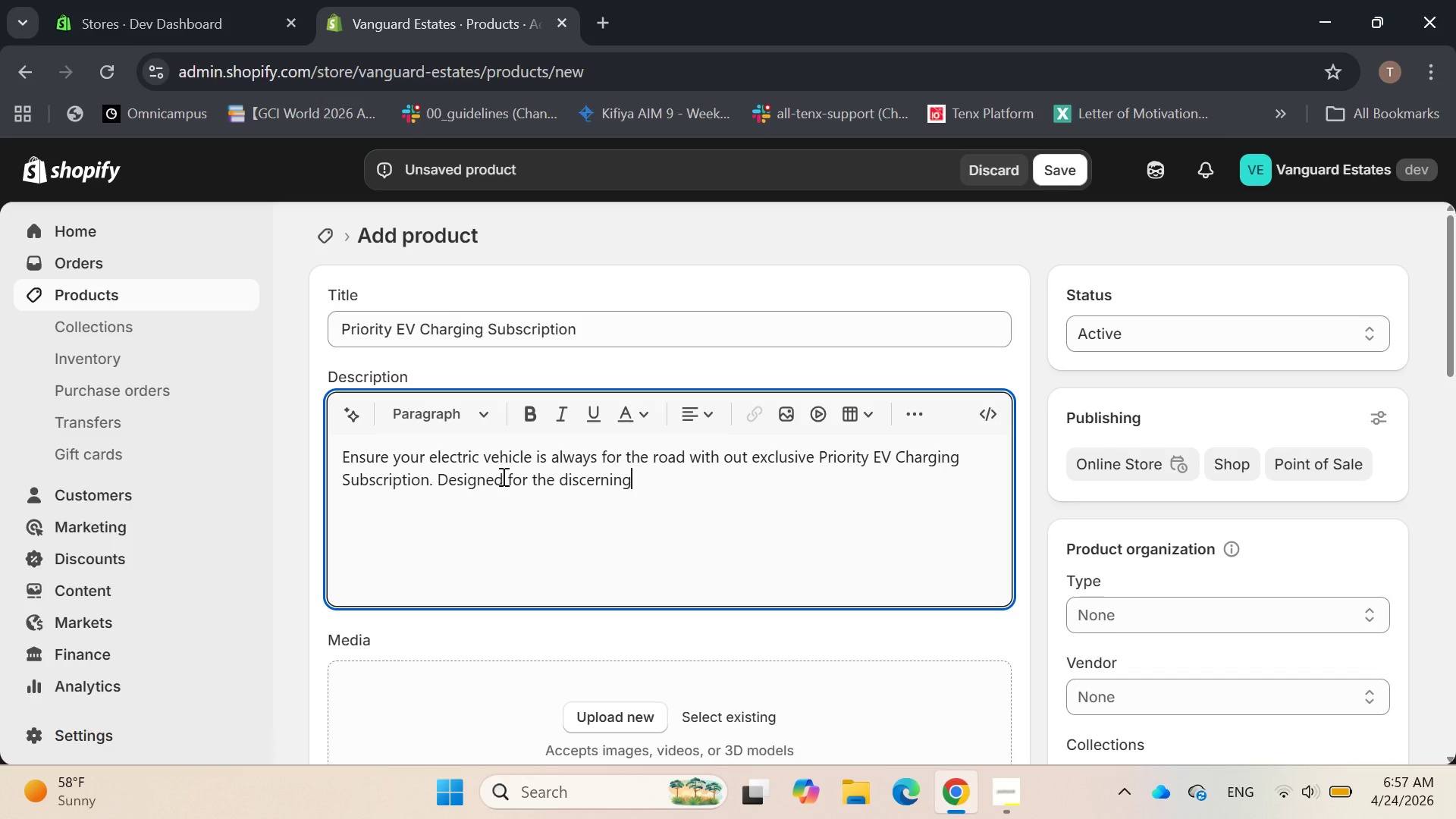 
type( Vanguard Estate )
key(Backspace)
type(s resident, this service provides guard)
 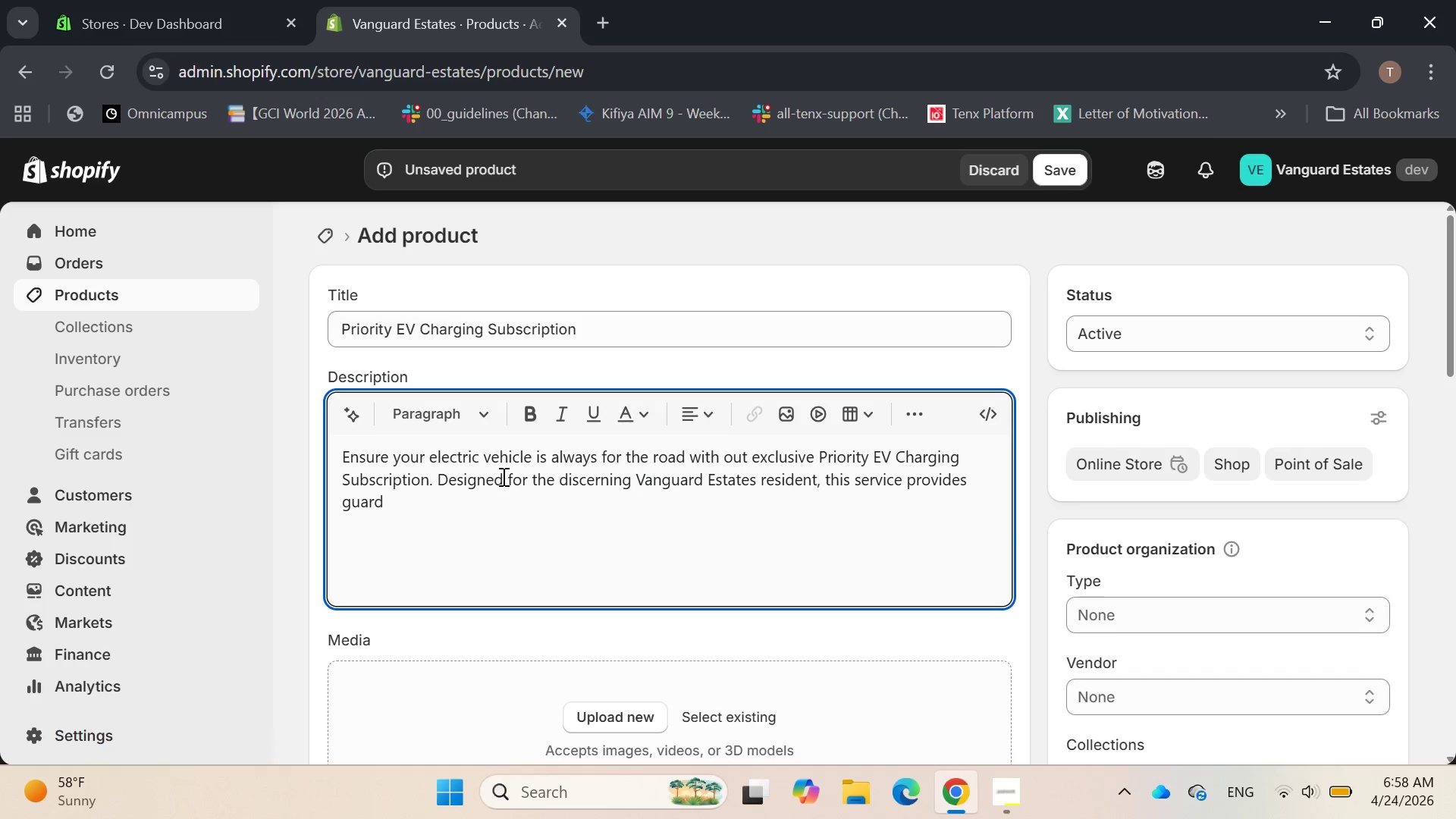 
wait(15.44)
 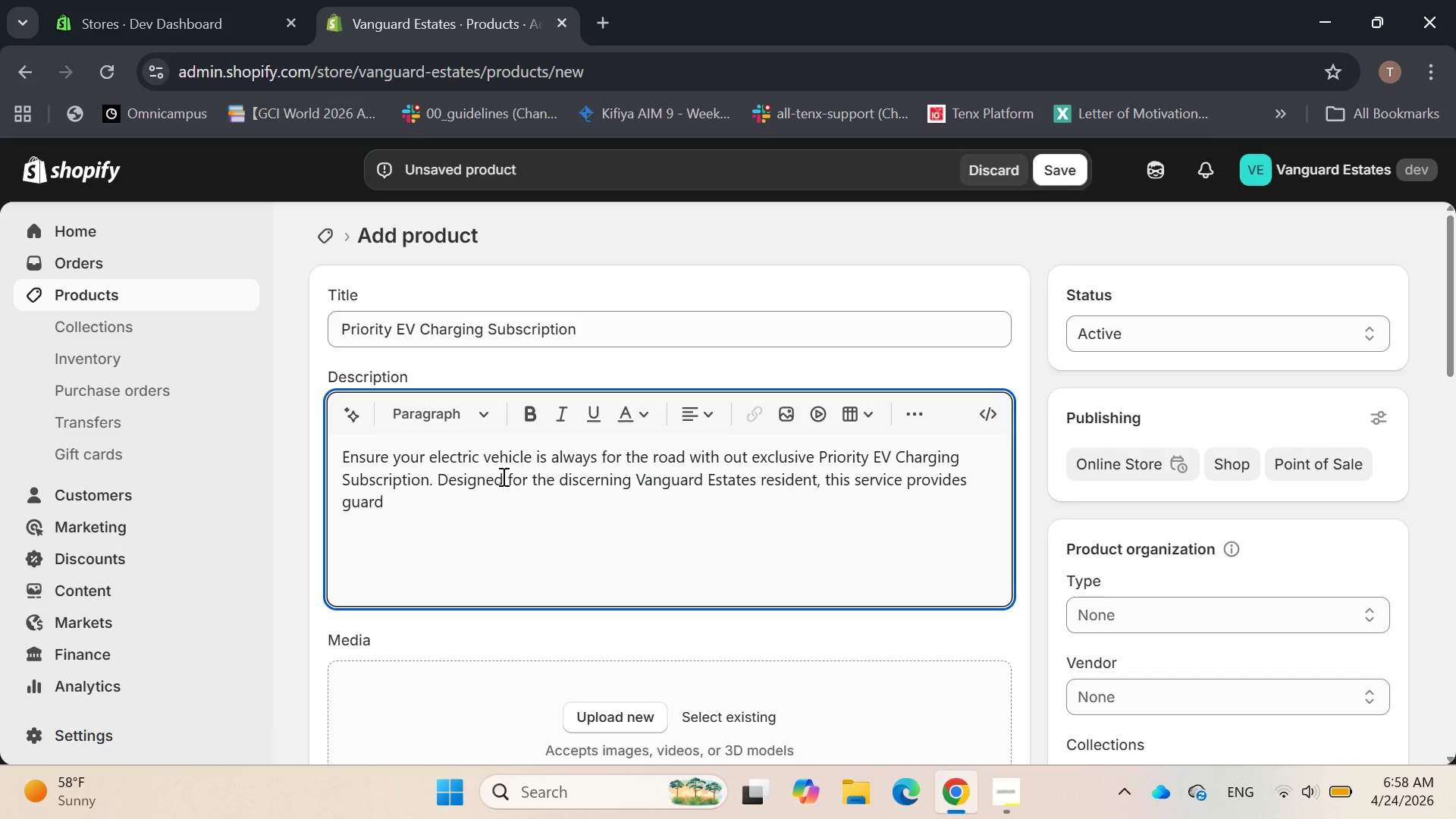 
key(Backspace)
type(anteed access to high-speed charger )
key(Backspace)
type(ing)
key(Backspace)
key(Backspace)
 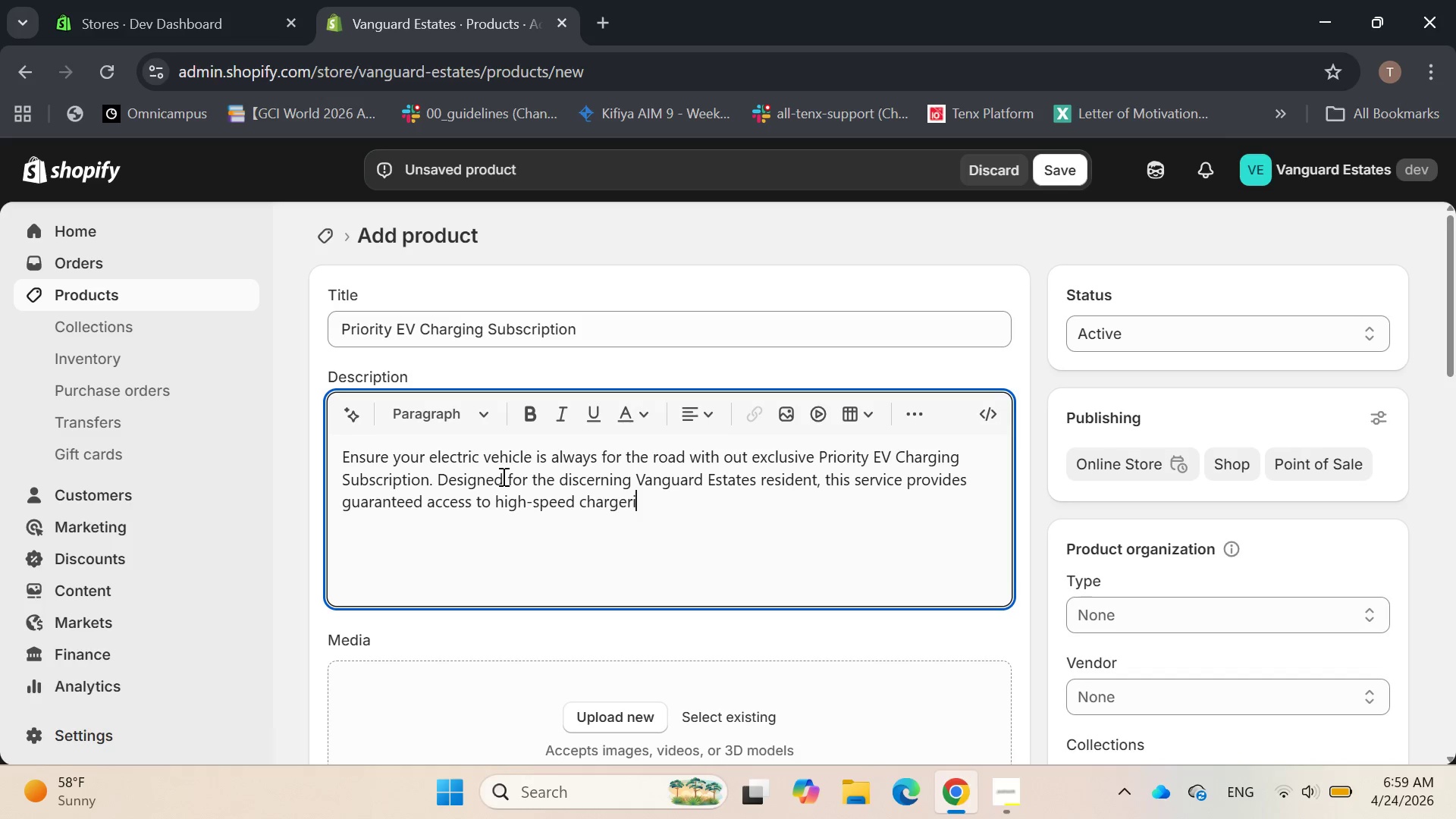 
key(Backspace)
key(Backspace)
key(Backspace)
type(ing stations within our private parking facility )
key(Backspace)
key(Backspace)
type(ies)
 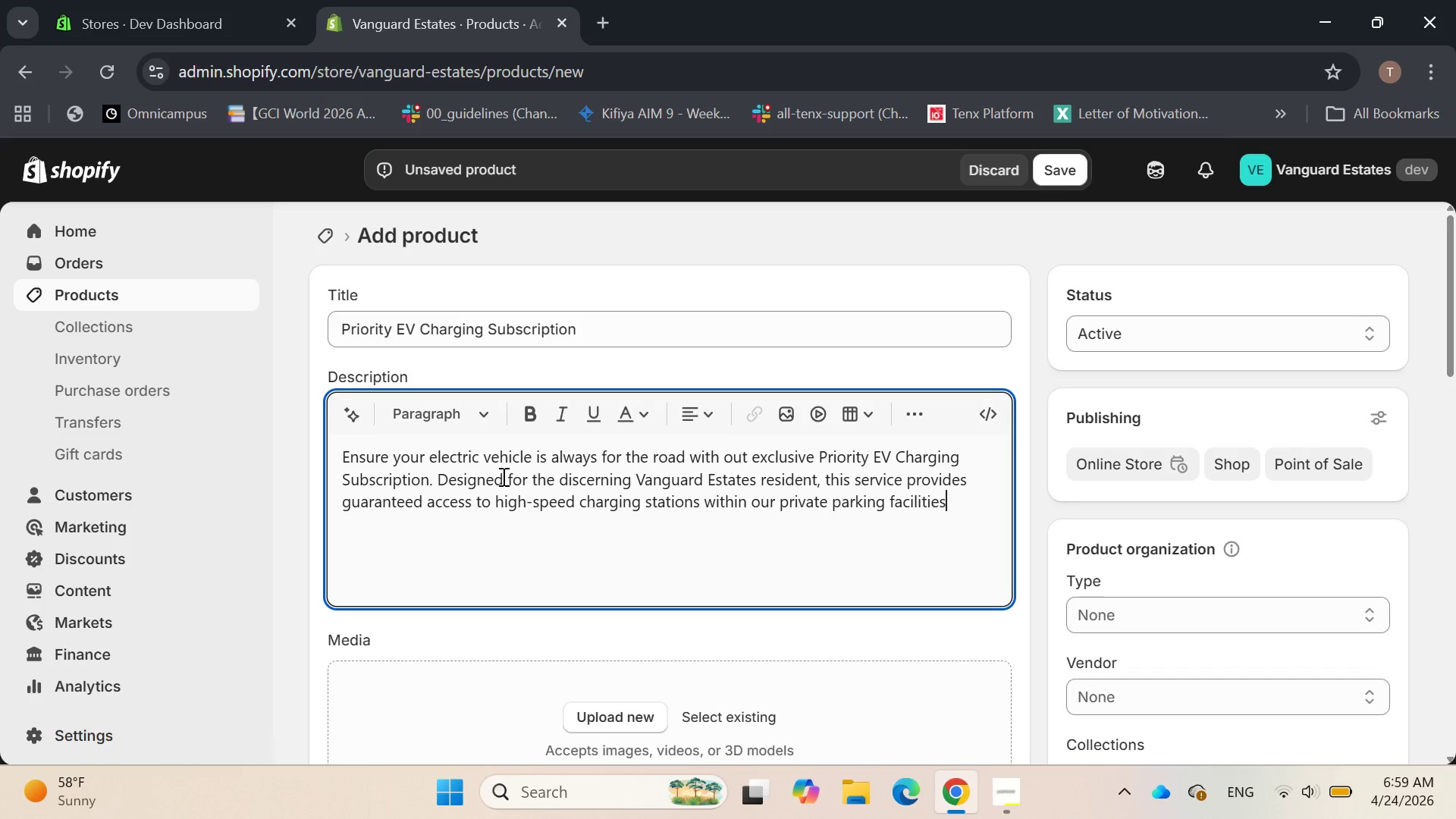 
type(. Enjoy the conveniece)
 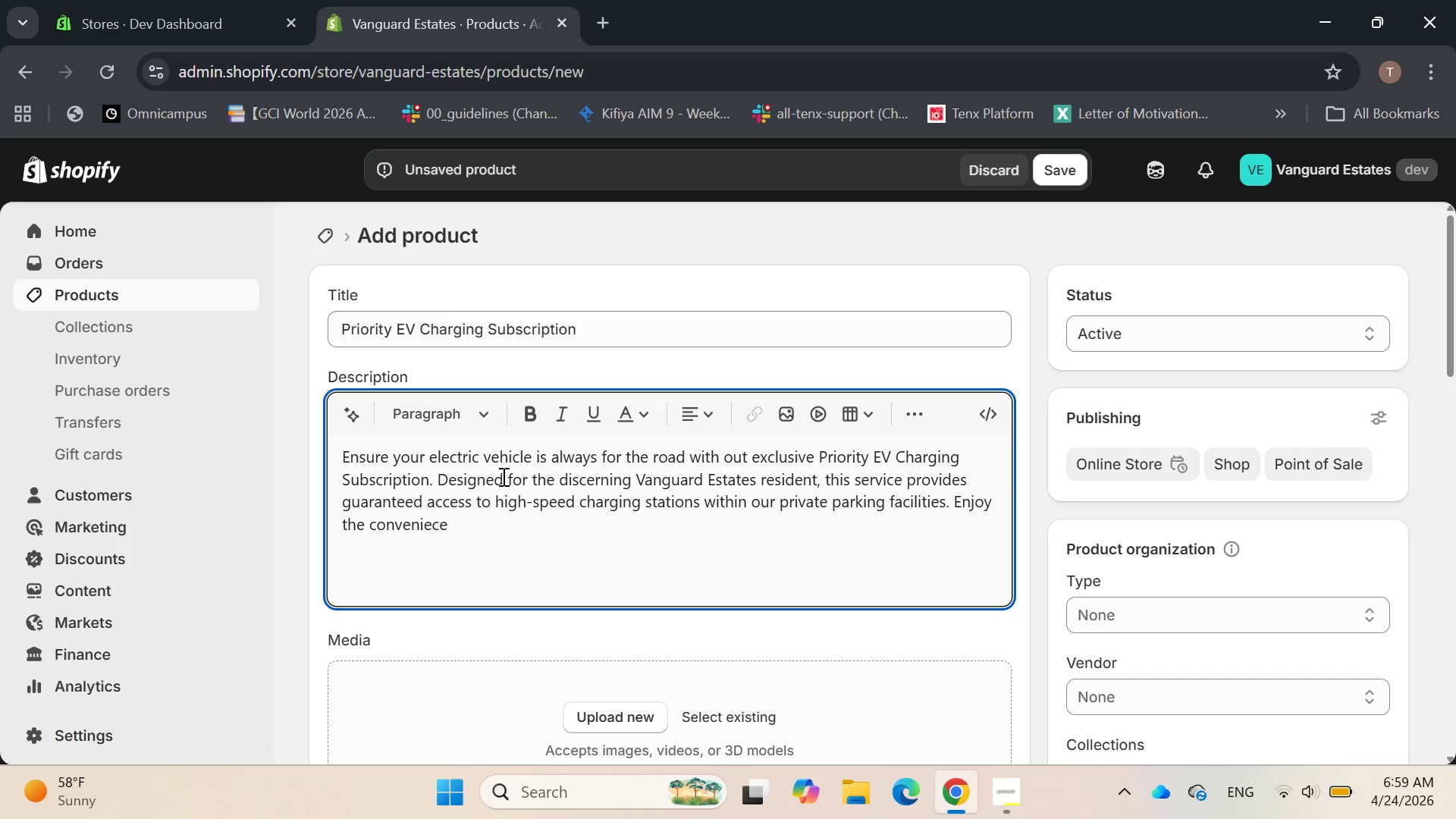 
key(Space)
 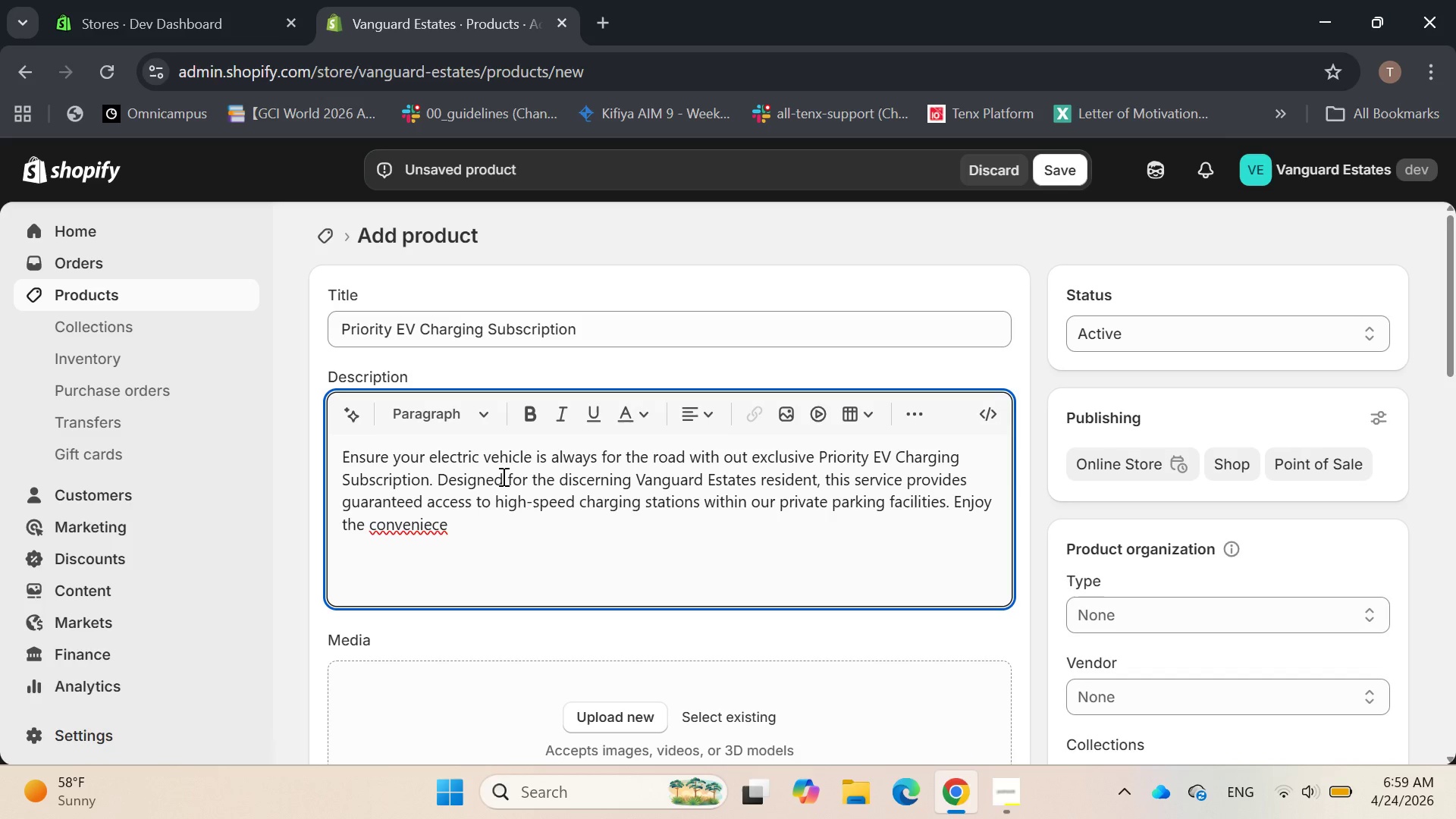 
key(Backspace)
 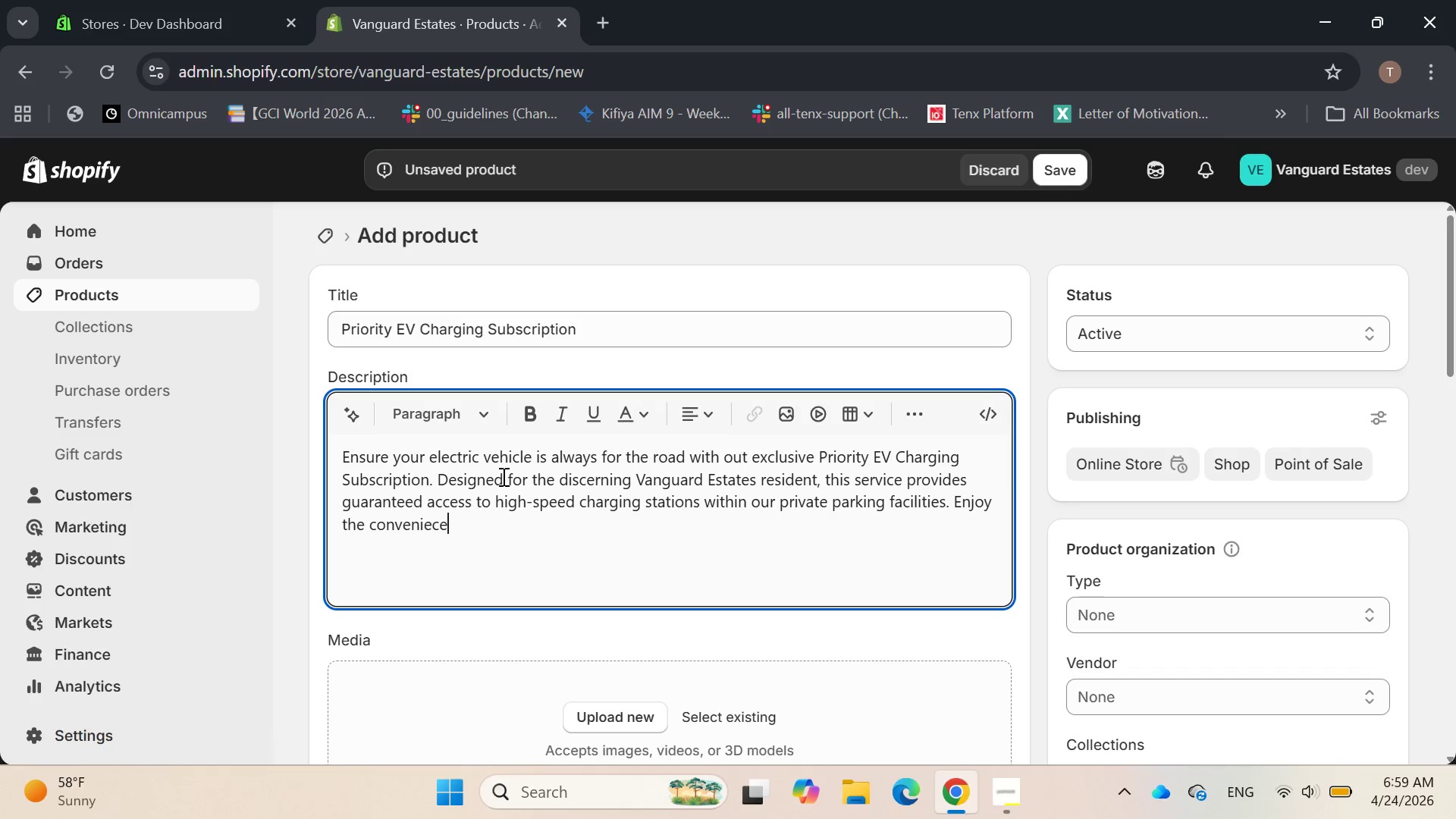 
key(Backspace)
 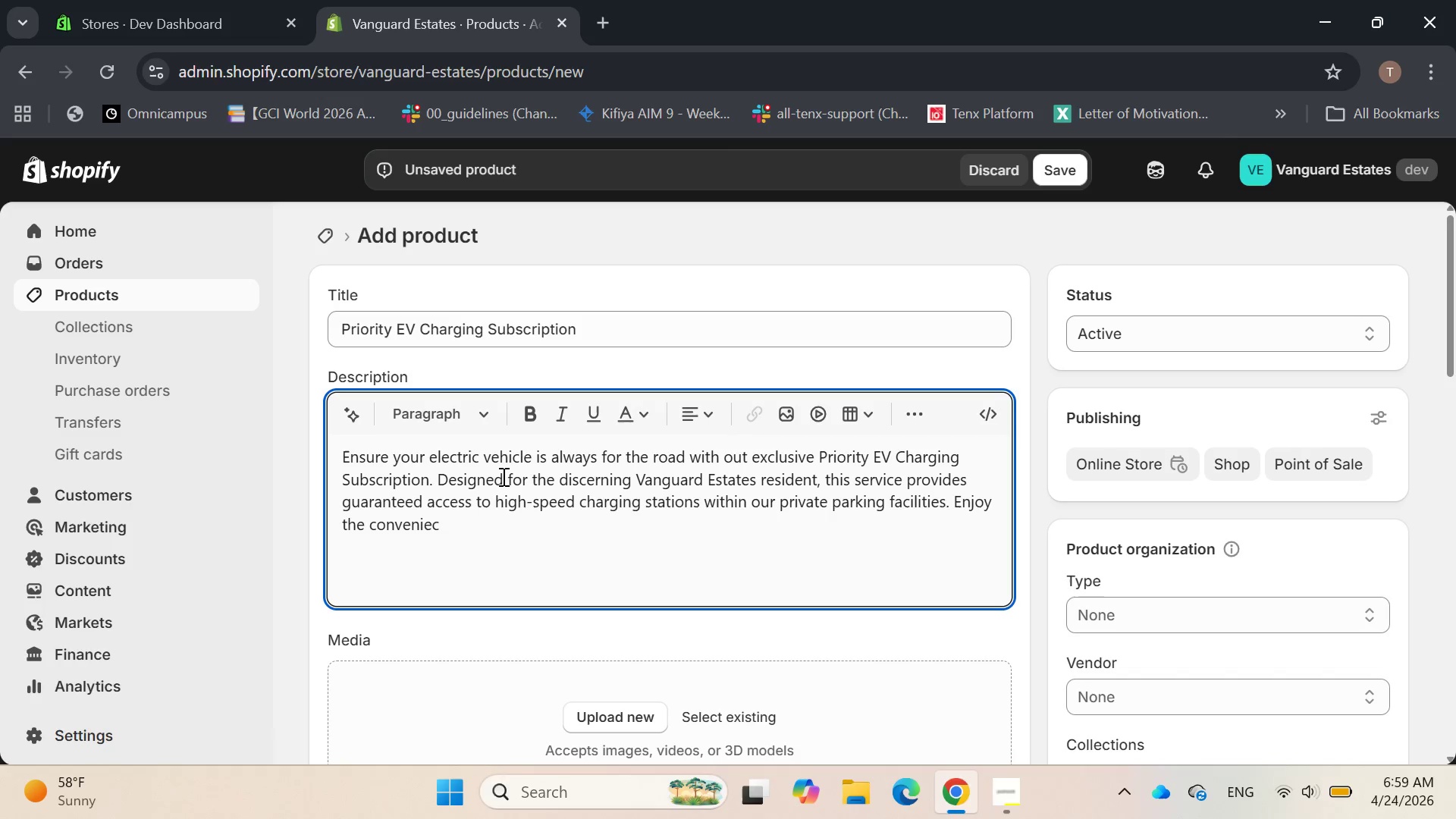 
key(Backspace)
 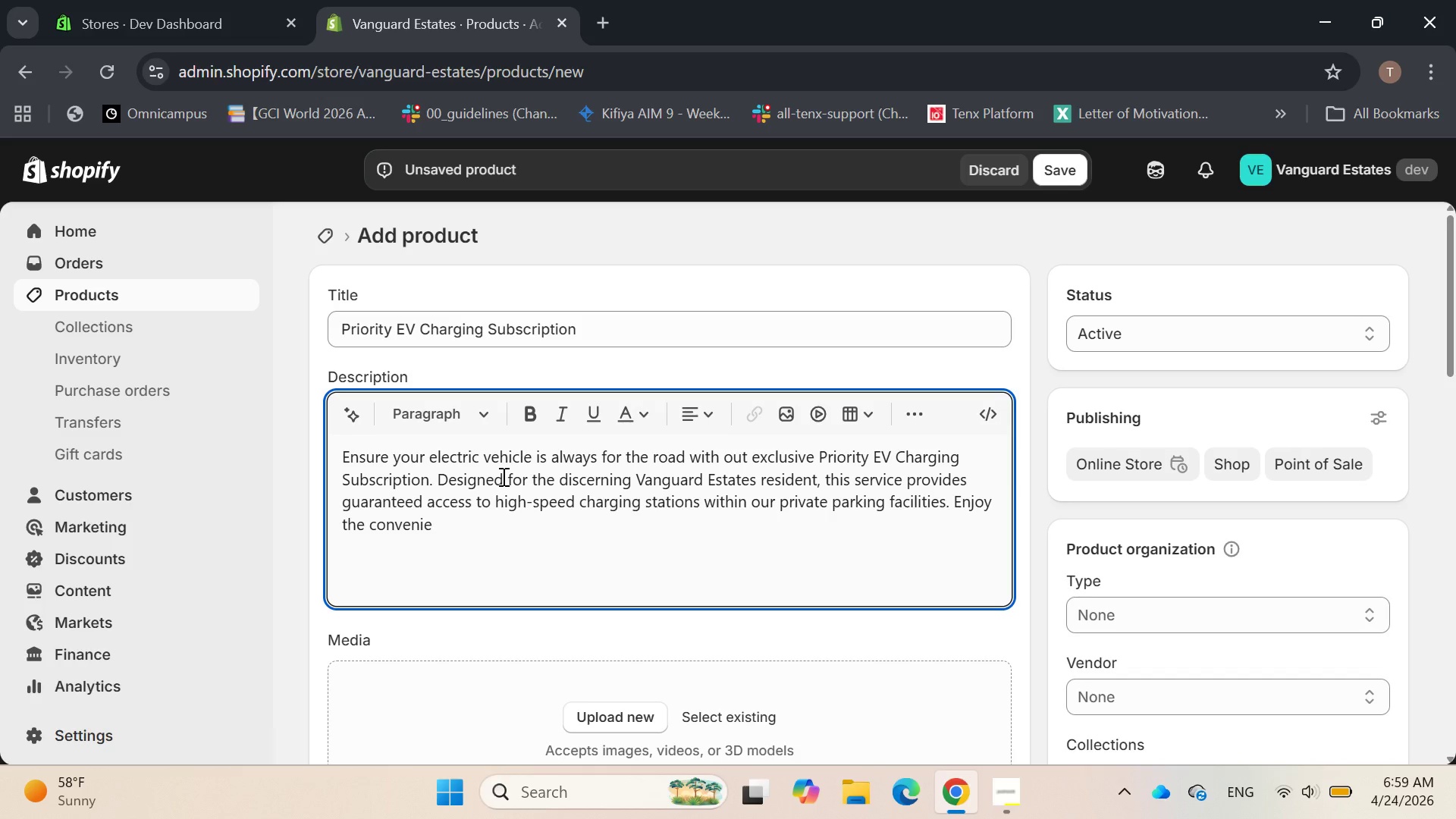 
key(Backspace)
 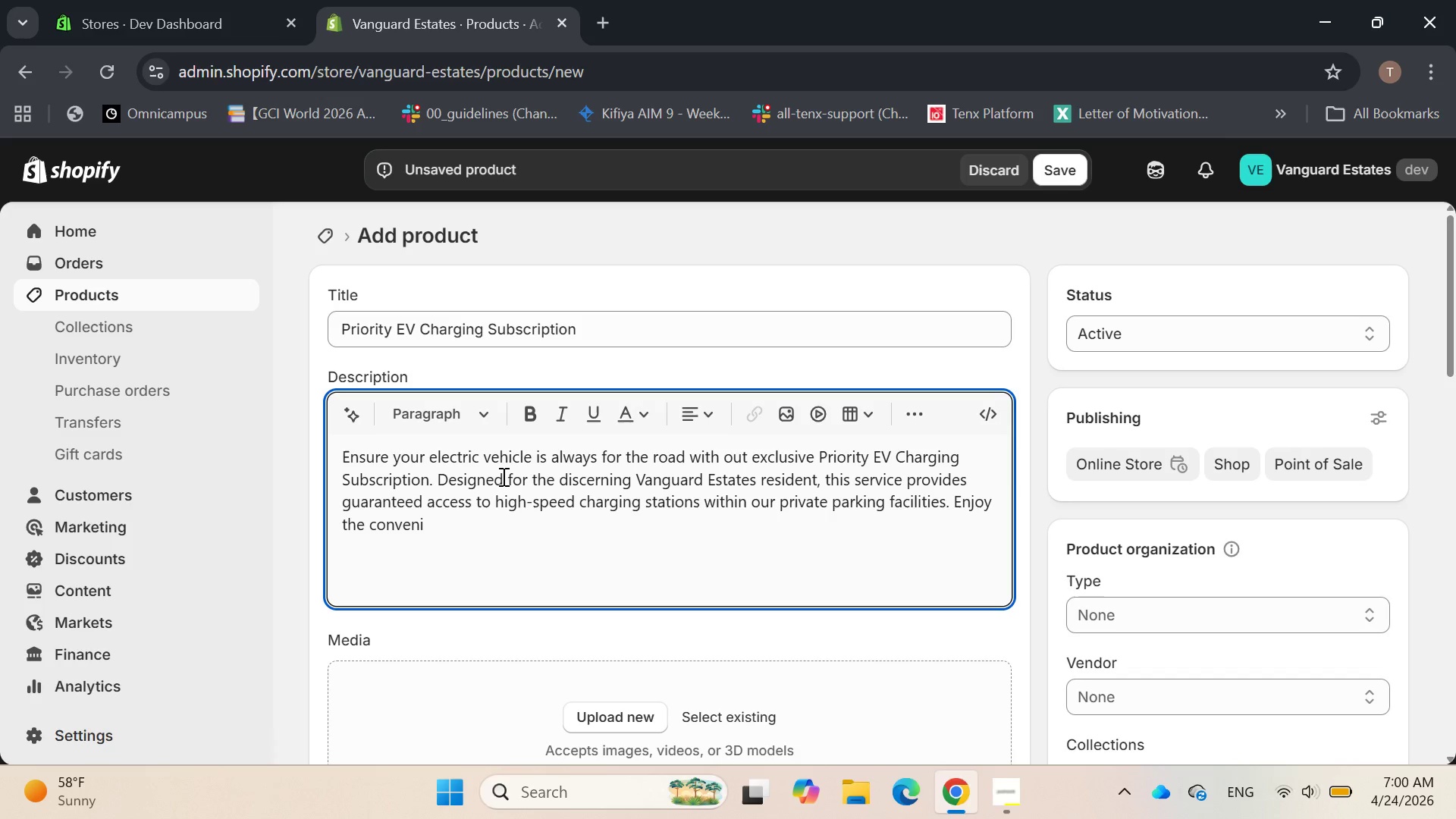 
type(i)
key(Backspace)
type(ece)
 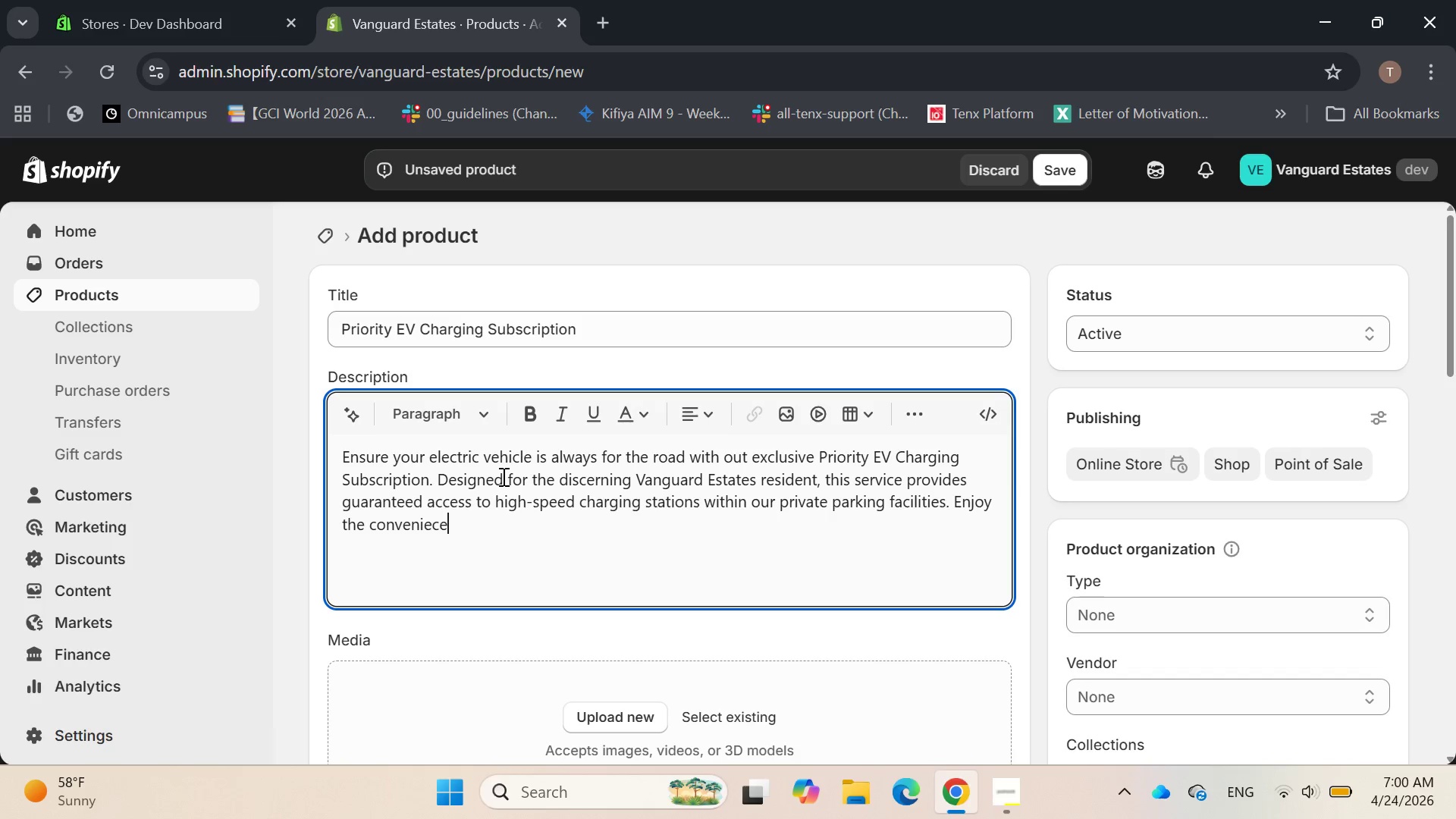 
wait(6.19)
 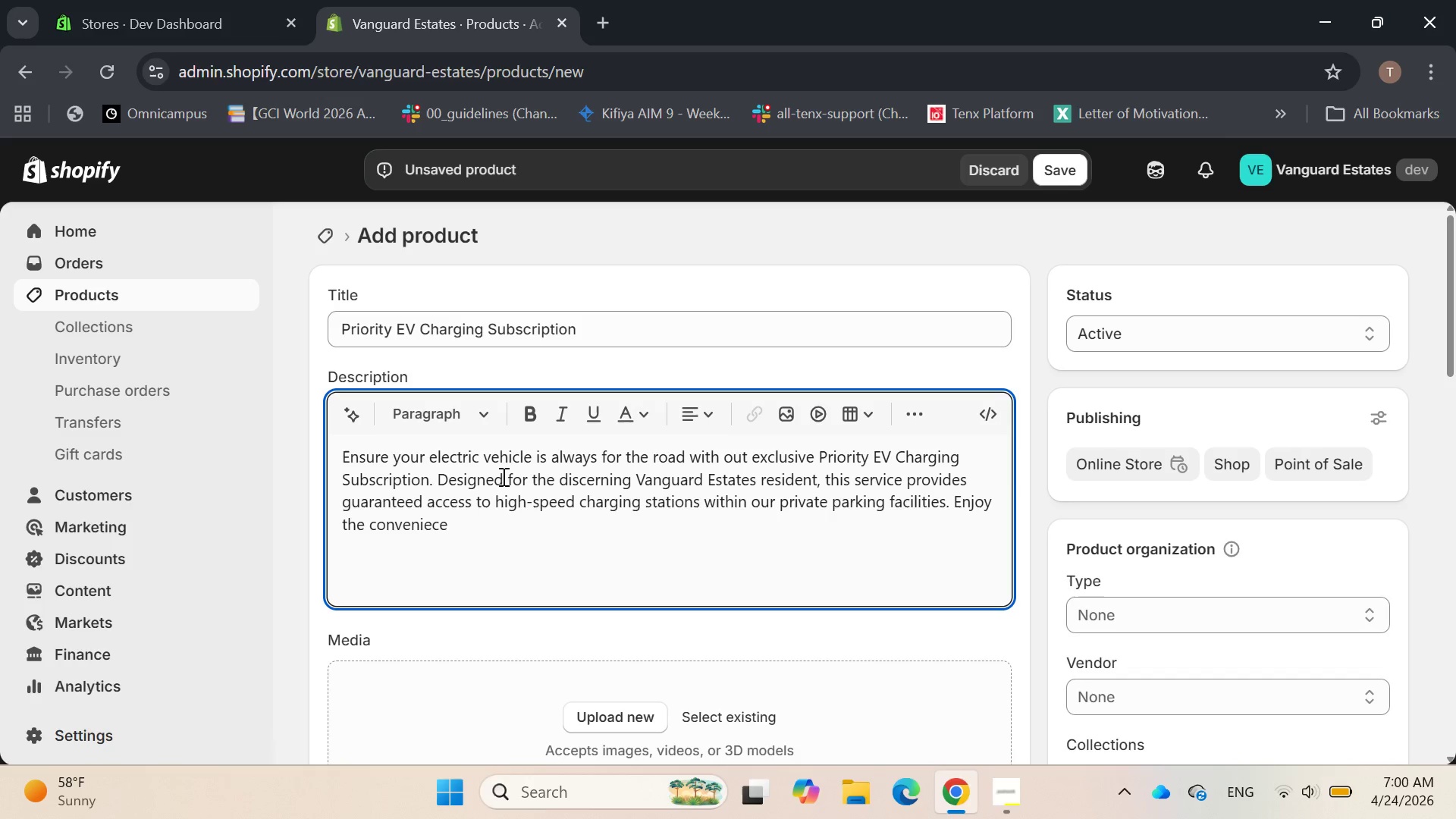 
key(Space)
 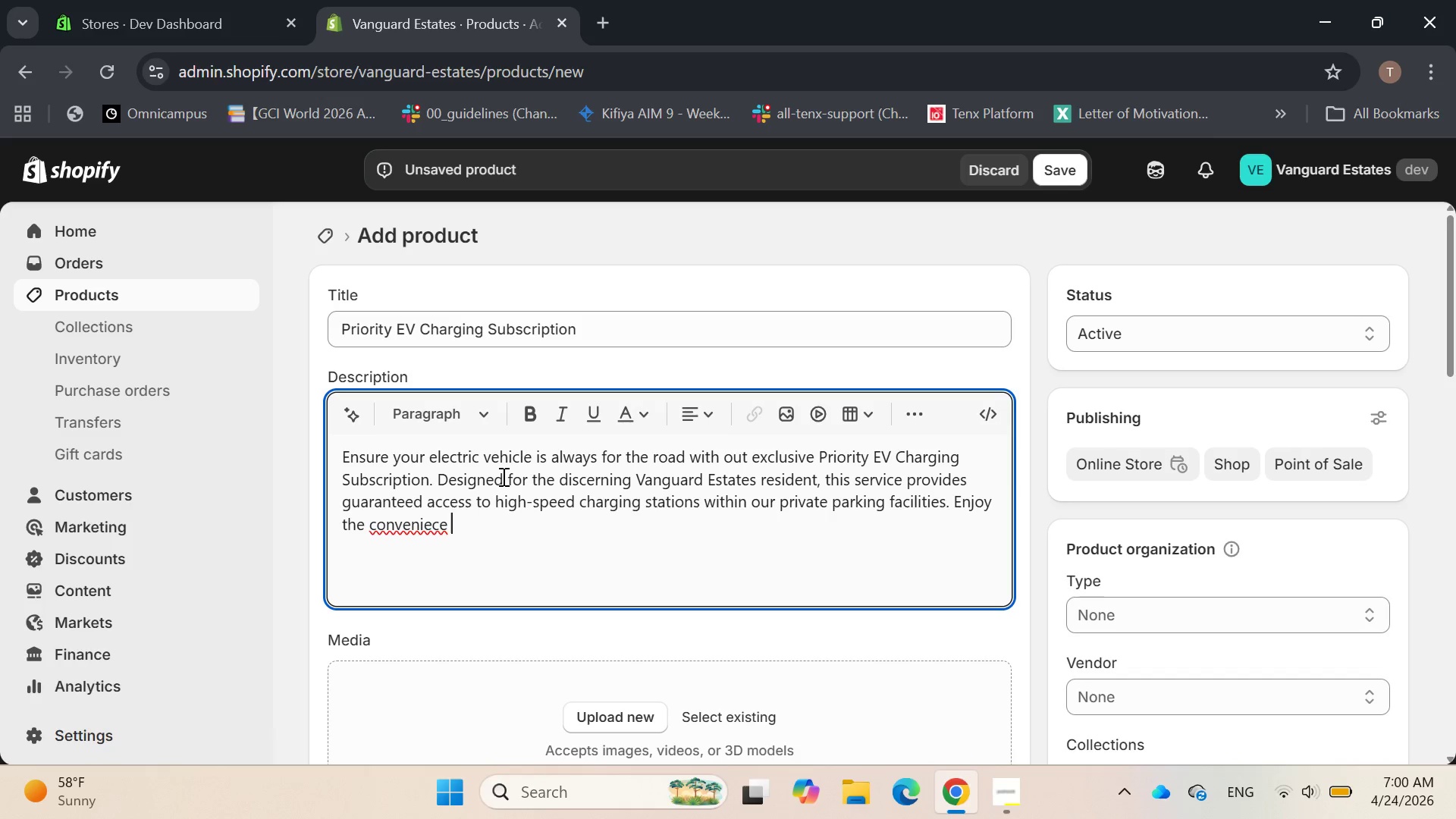 
key(Backspace)
 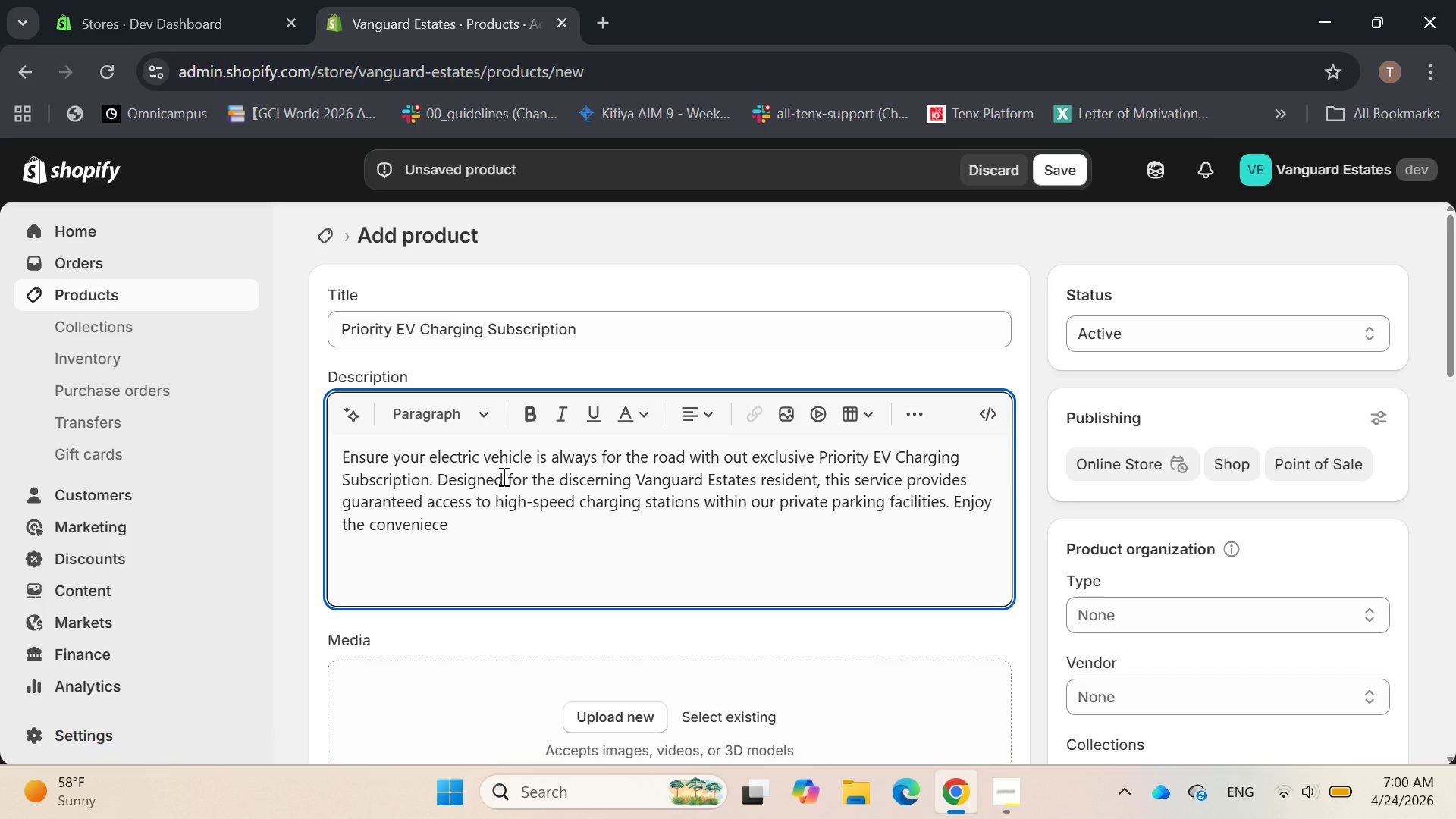 
key(Backspace)
 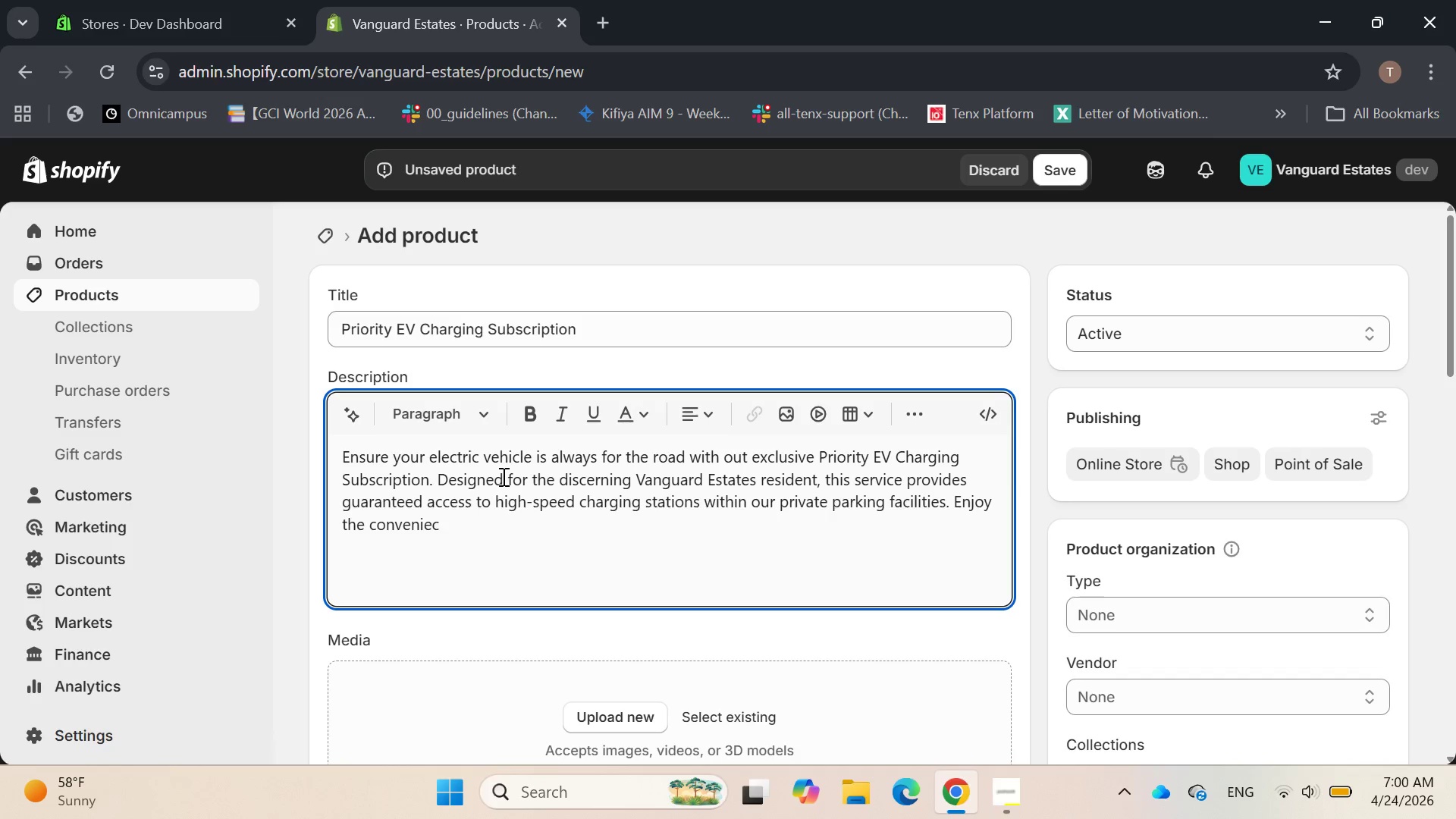 
key(Backspace)
 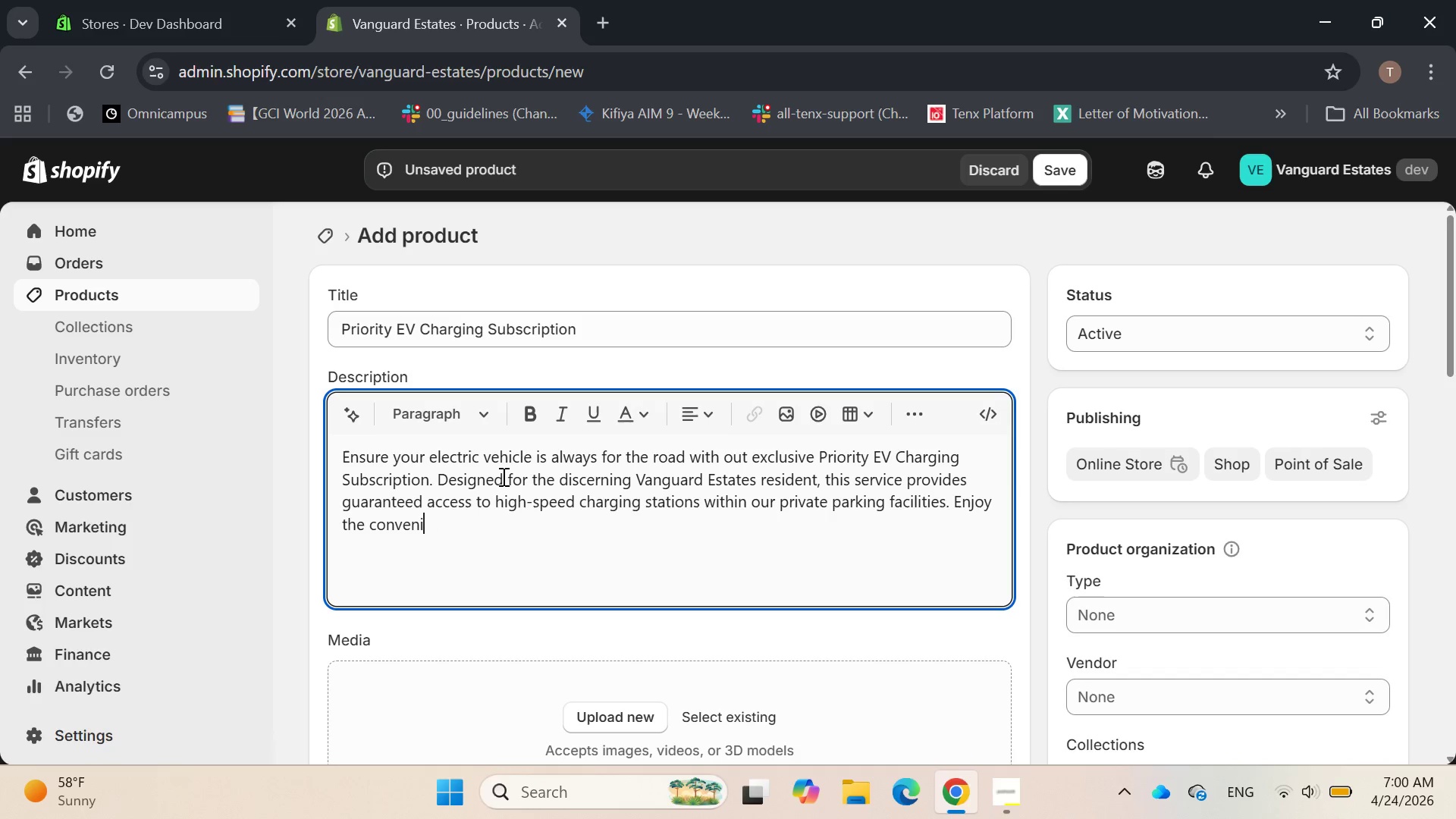 
key(Backspace)
 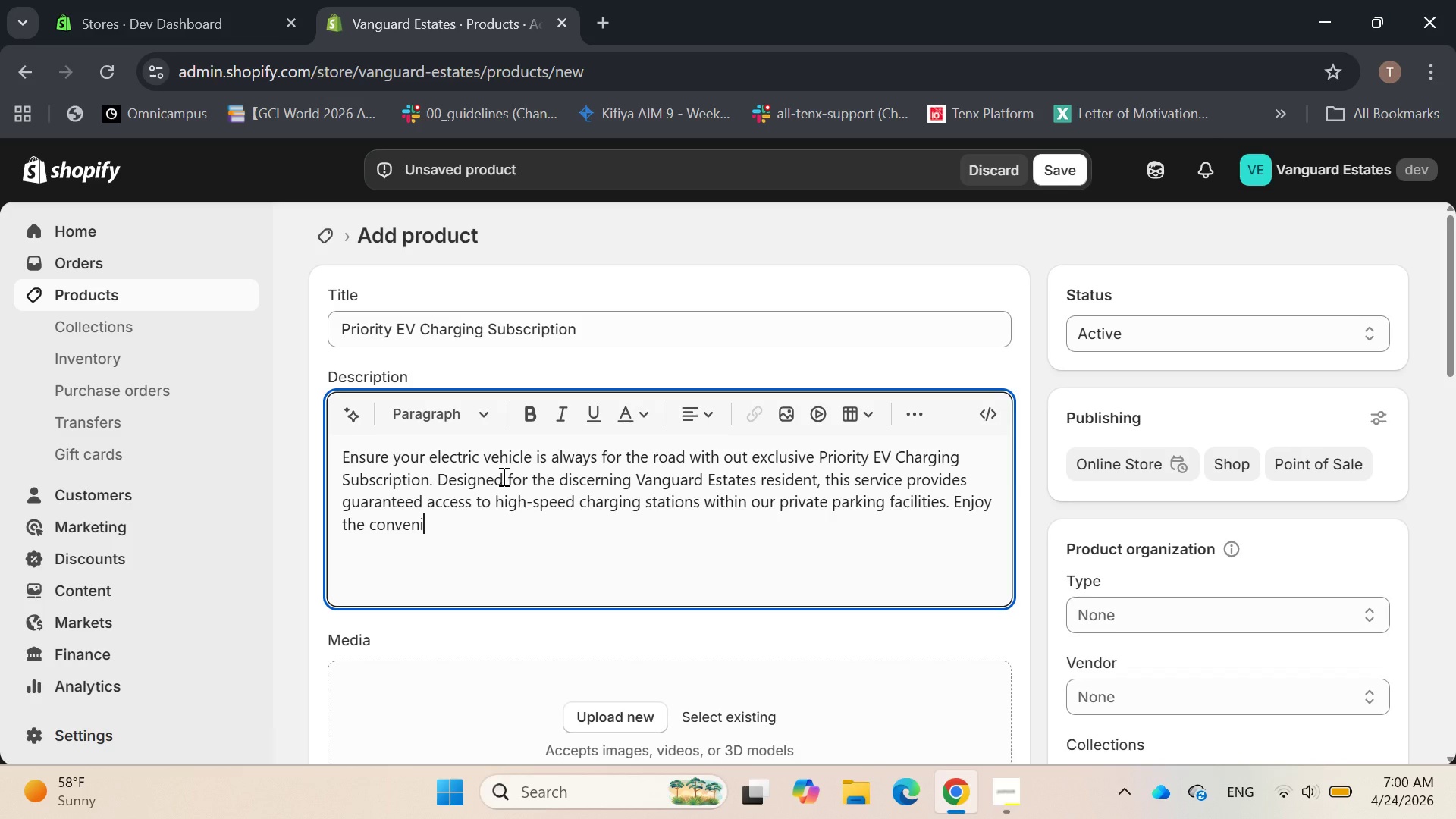 
type(ence )
 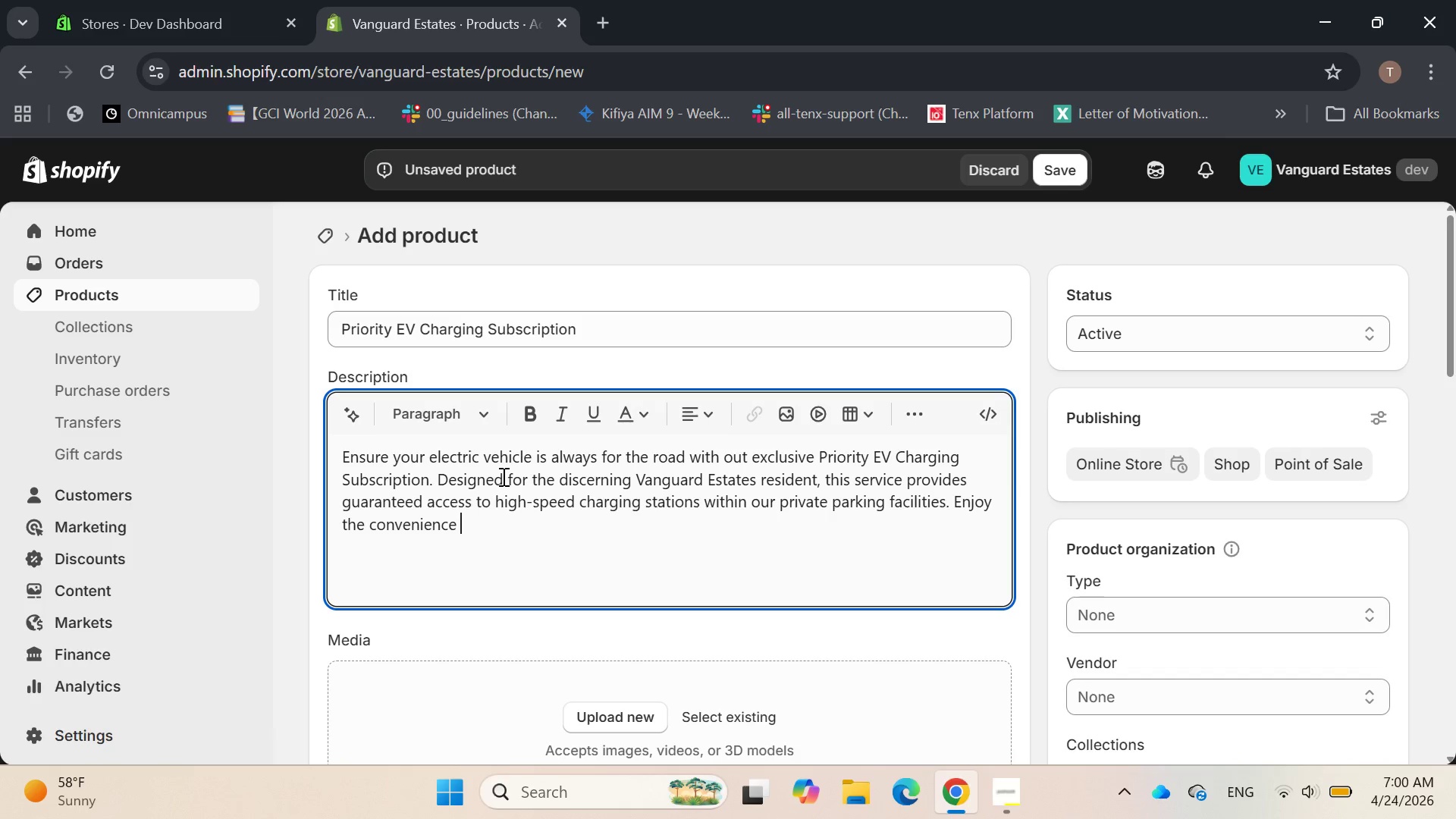 
wait(12.48)
 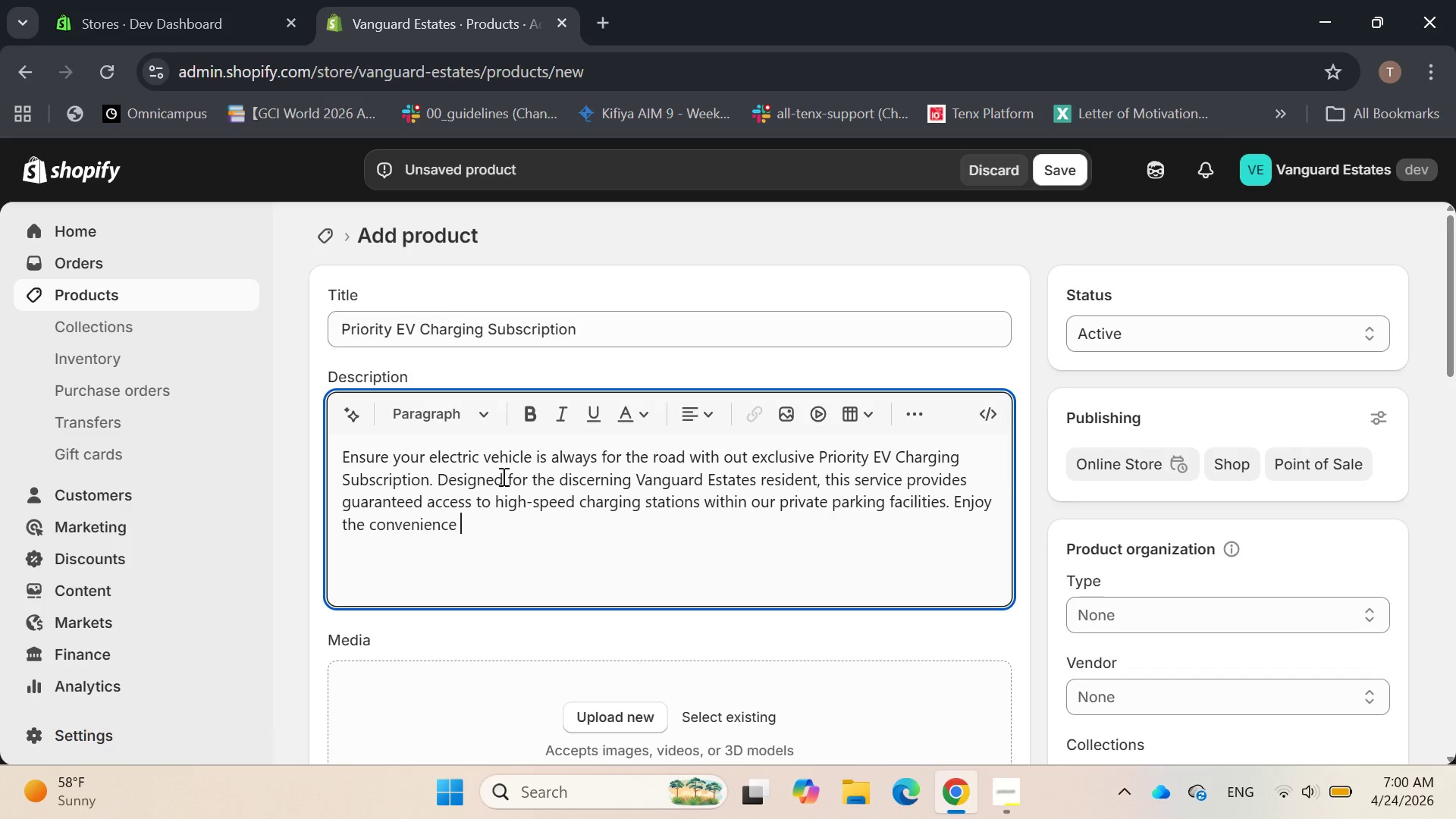 
type(of reserving your)
 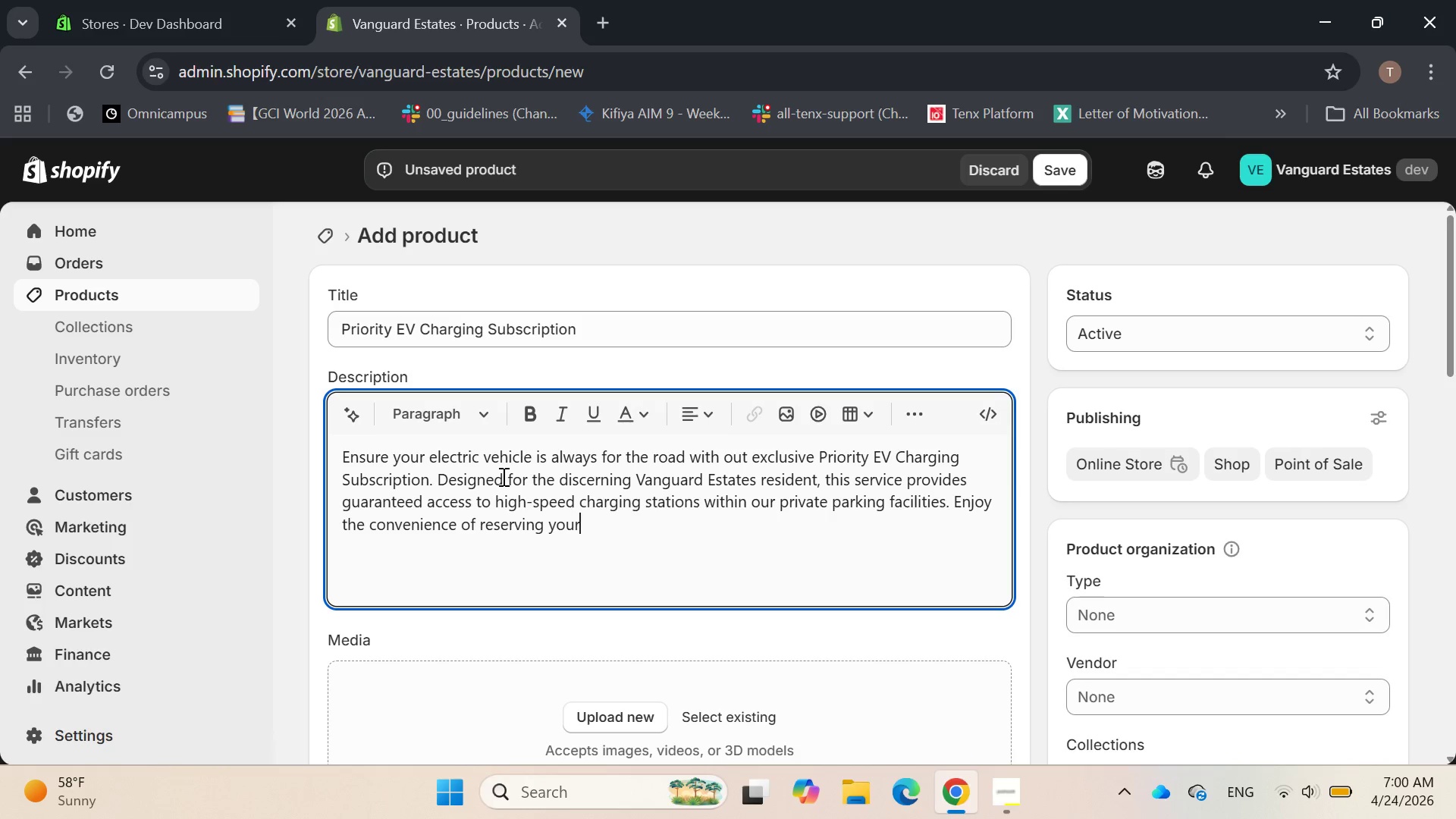 
type( changing)
key(Backspace)
key(Backspace)
key(Backspace)
key(Backspace)
key(Backspace)
type(rging schde)
key(Backspace)
key(Backspace)
type(edule )
 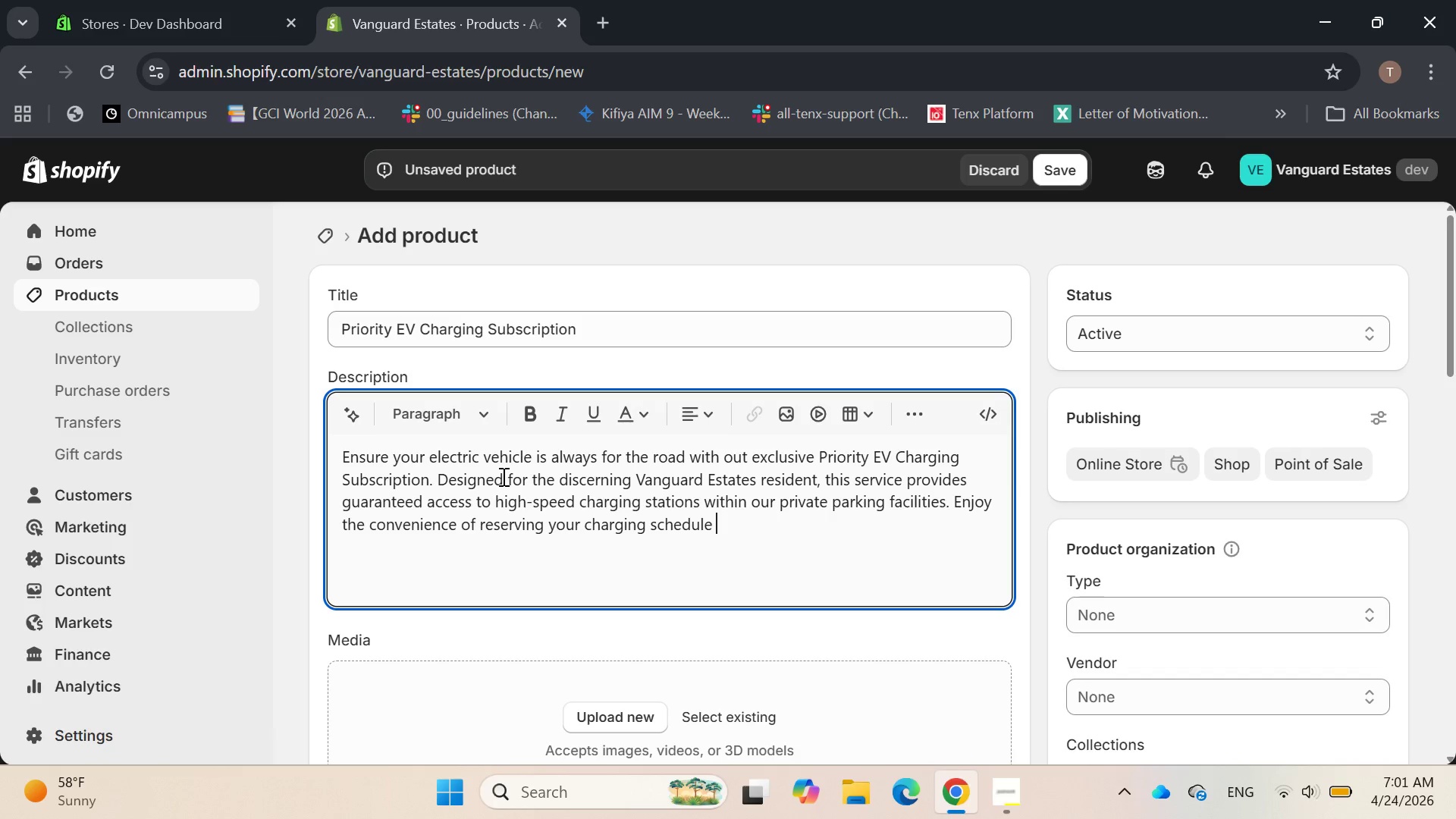 
type(effot)
key(Backspace)
type(rtless)
 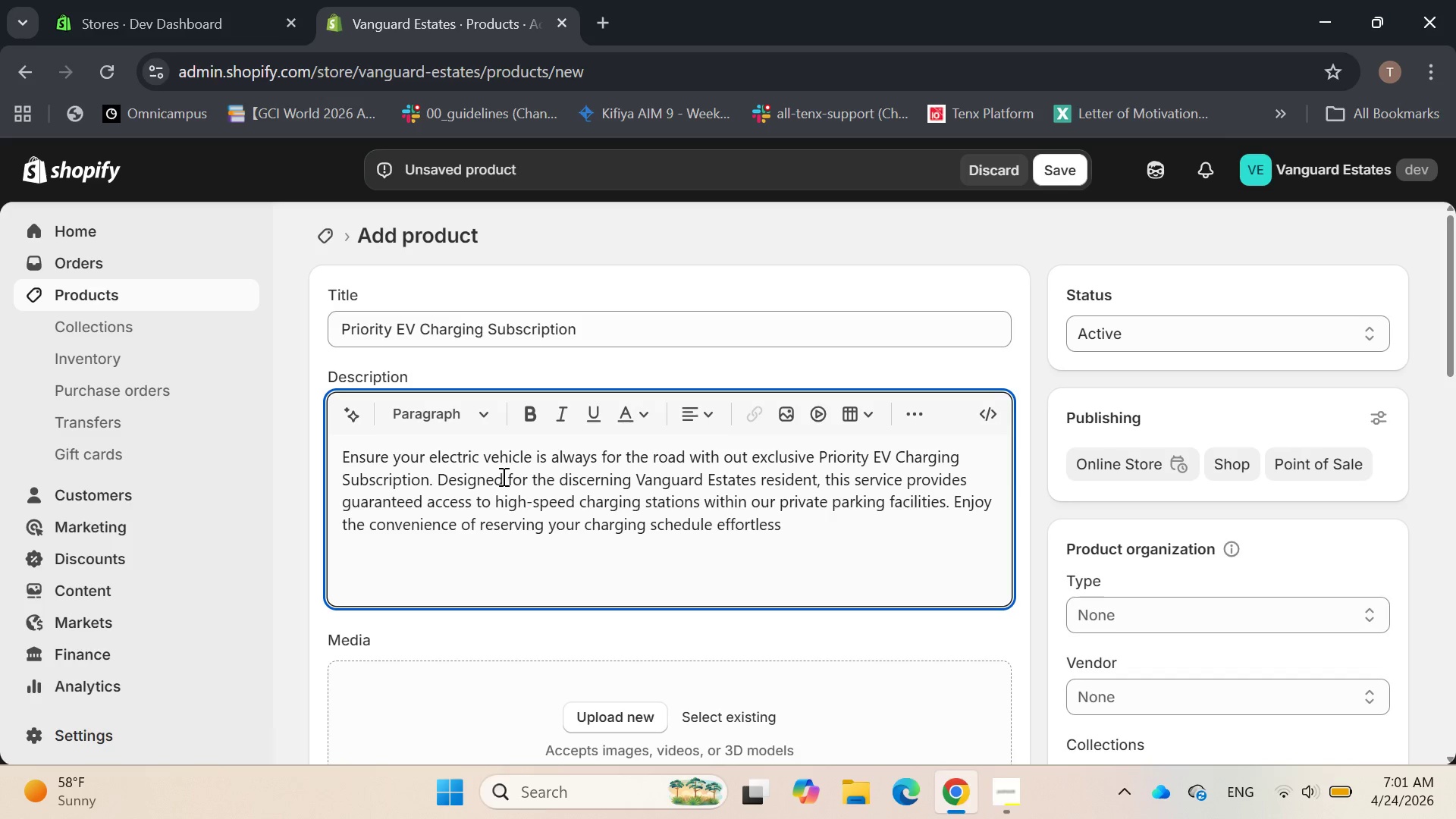 
type(ly through our residenc)
key(Backspace)
type(t )
 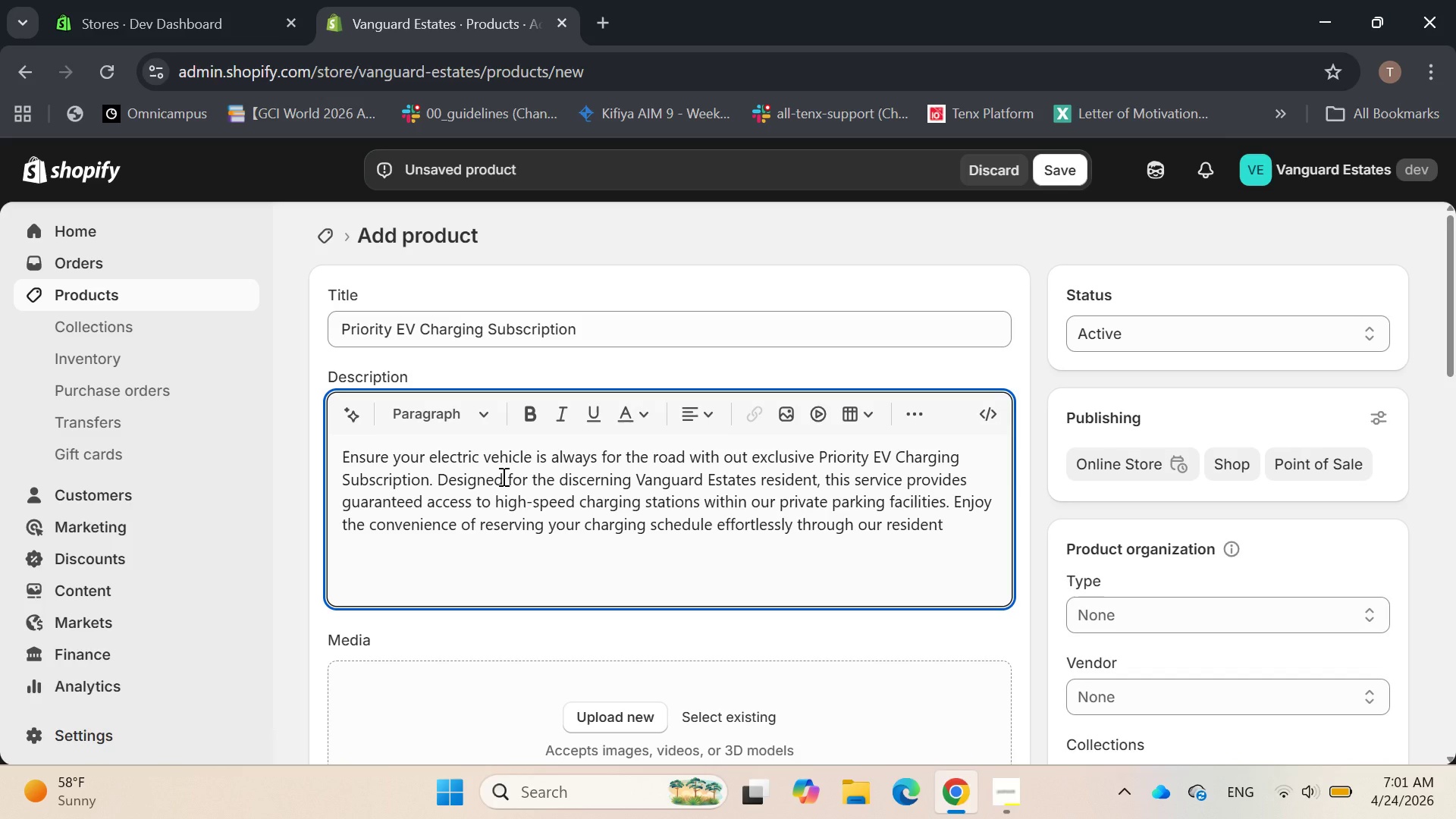 
type(app. This)
 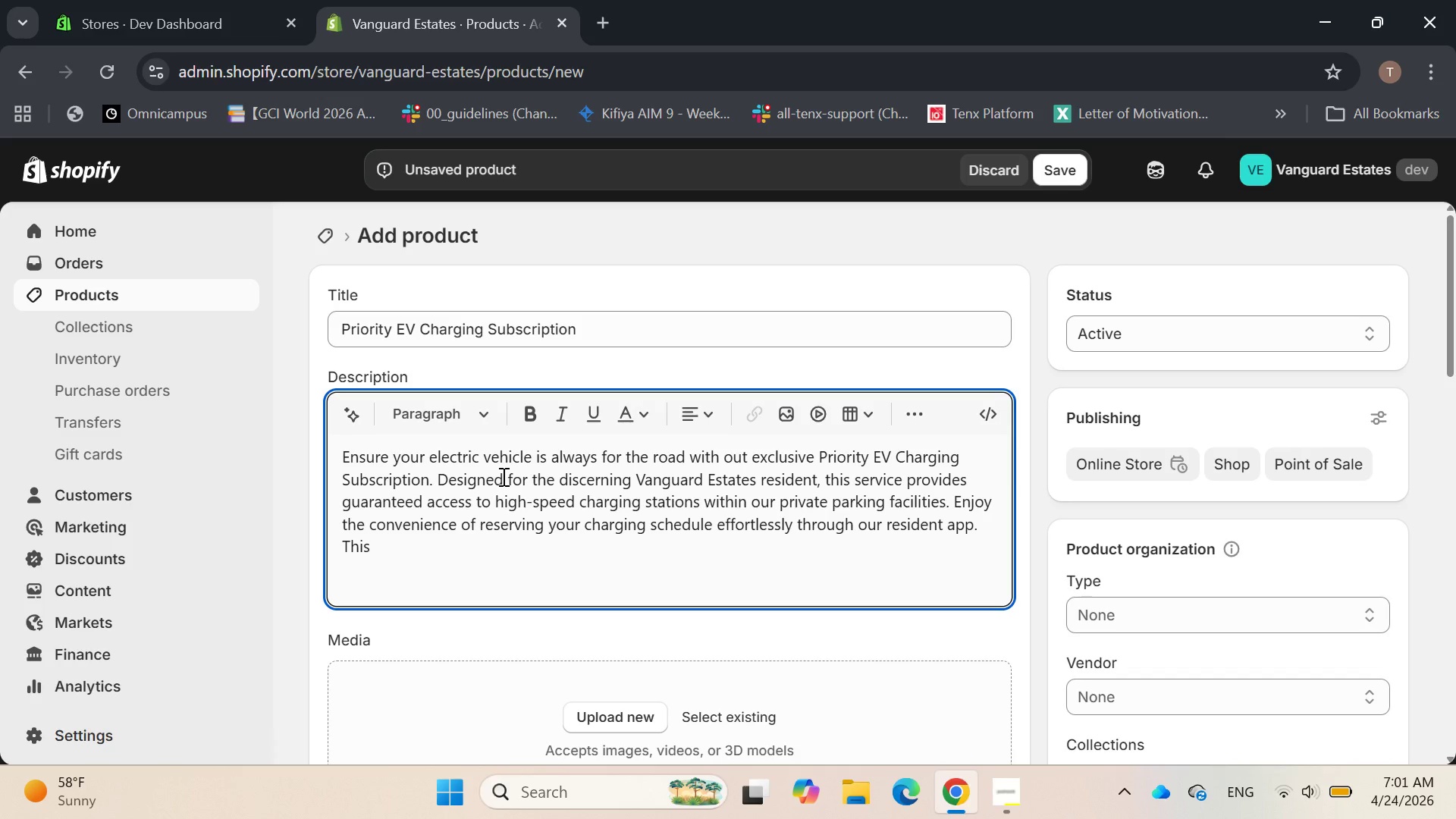 
type( subscription librates your form public)
 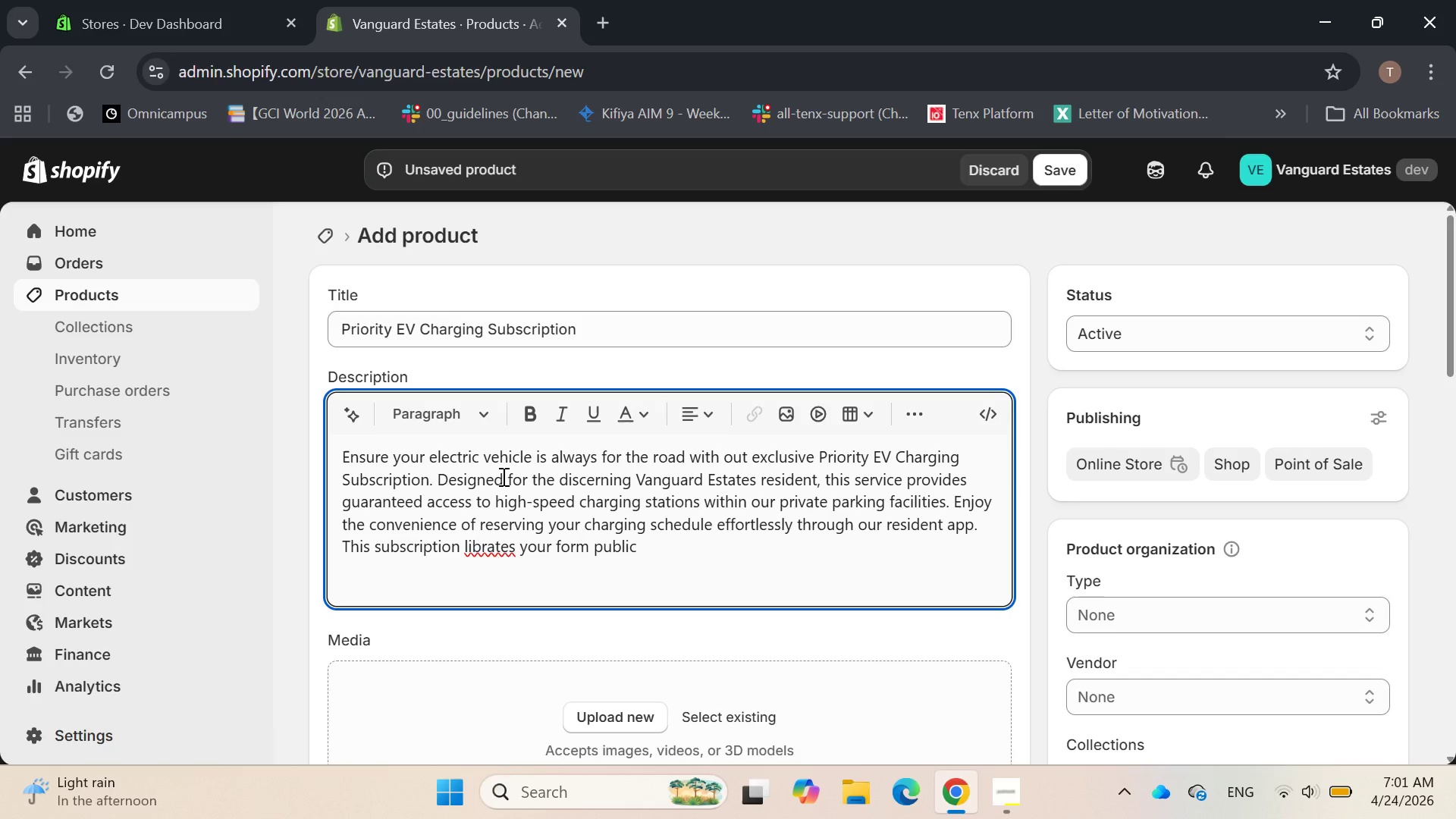 
hold_key(key=ArrowLeft, duration=0.77)
 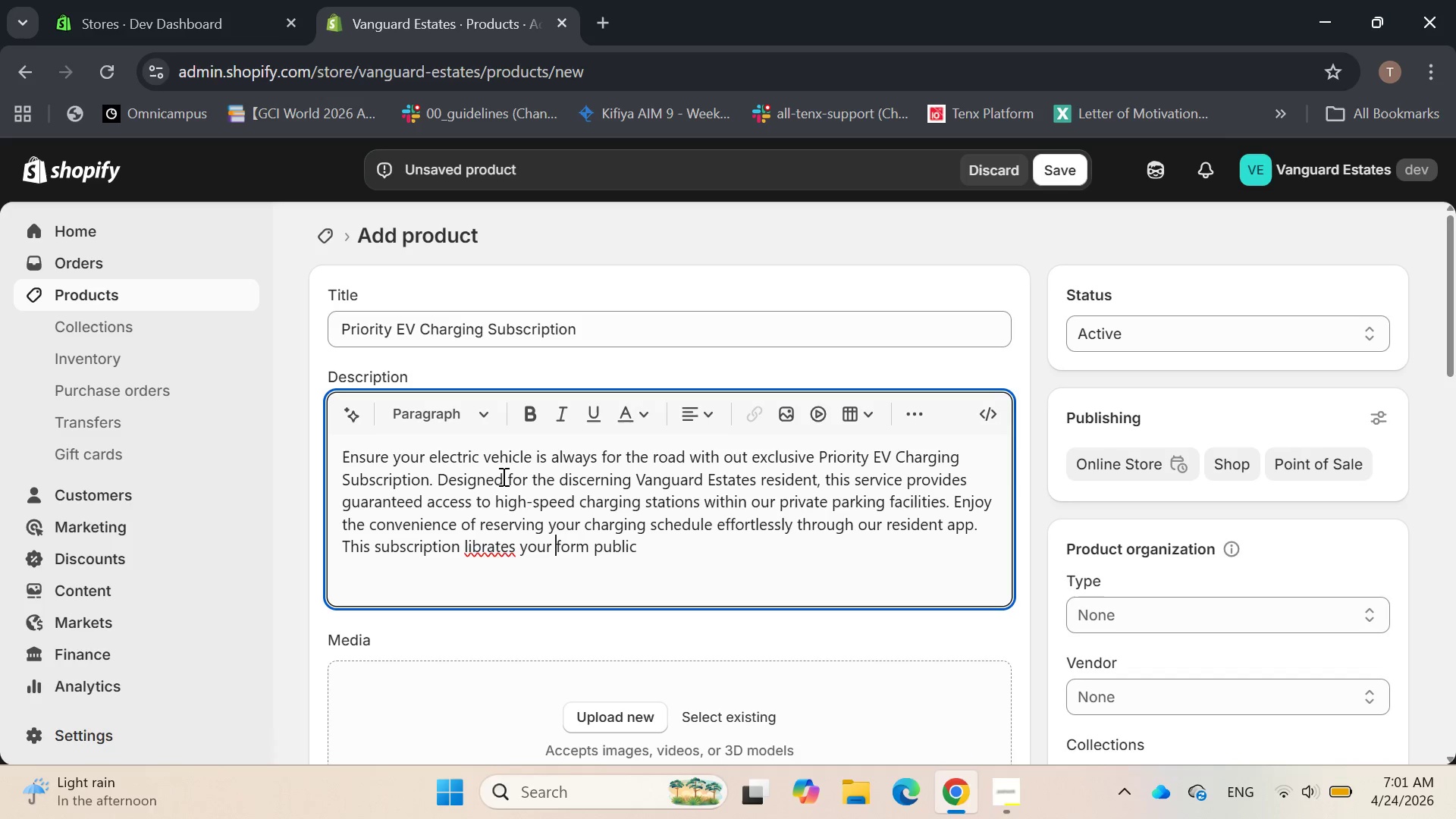 
key(ArrowLeft)
 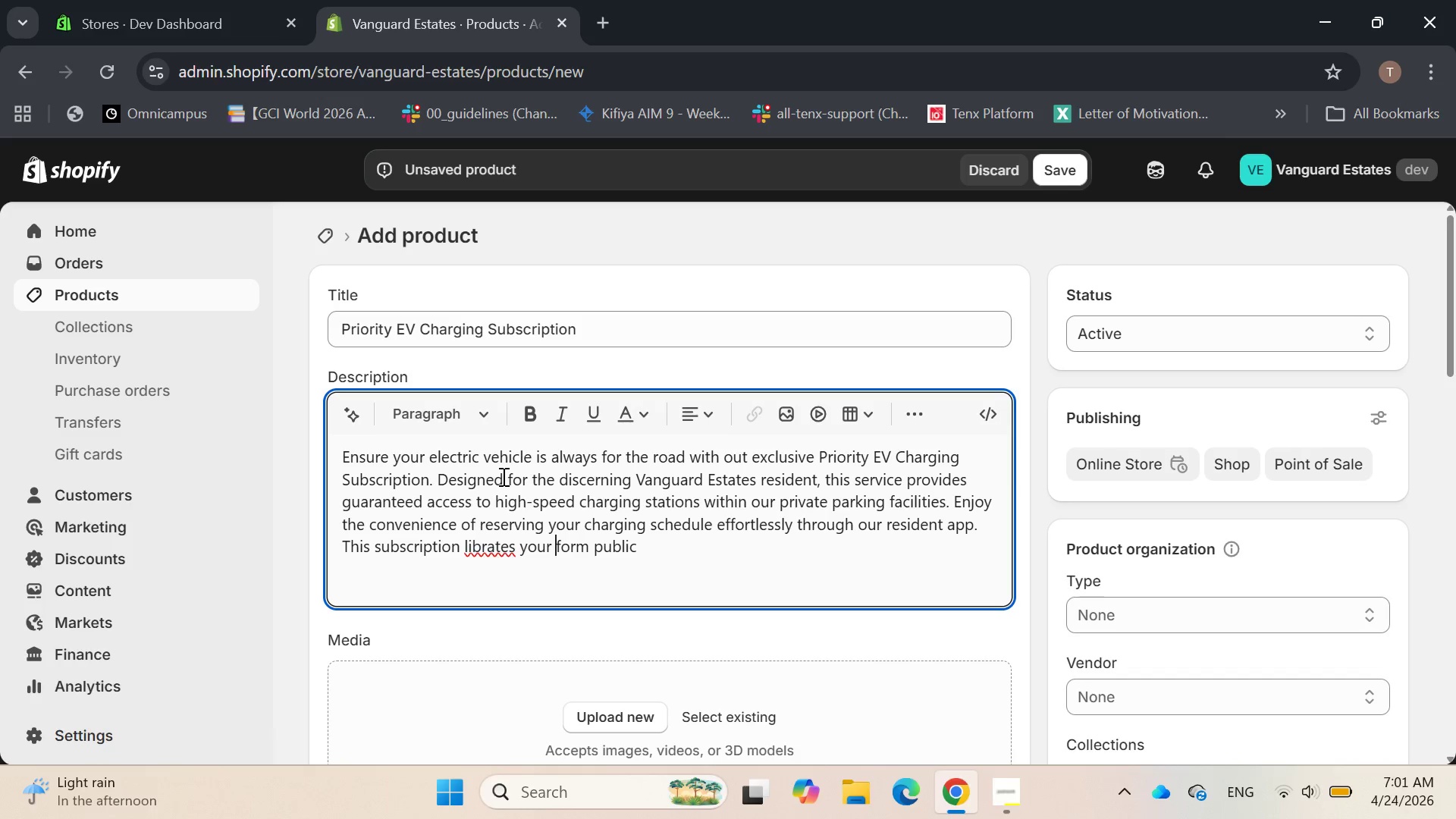 
key(ArrowLeft)
 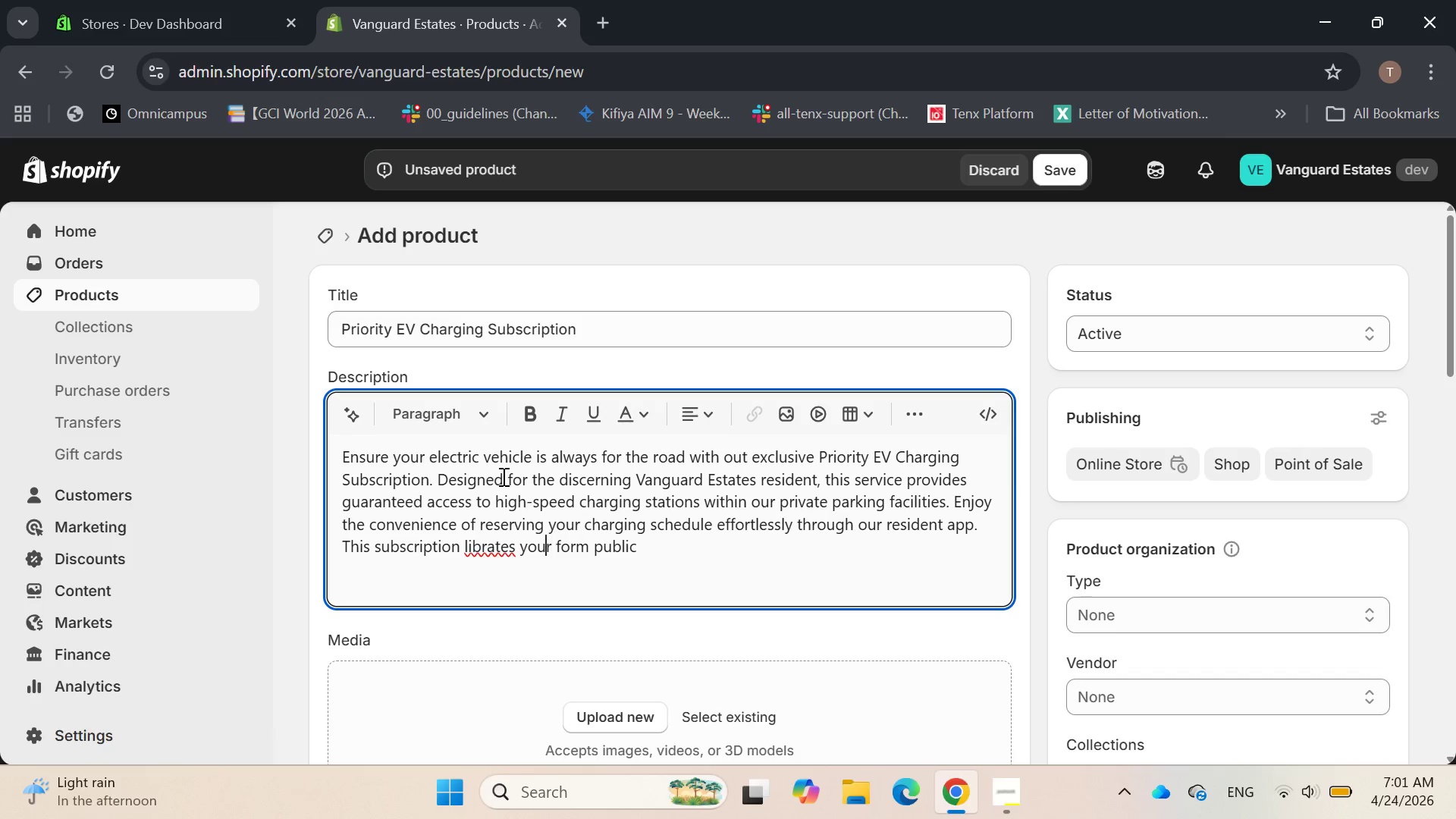 
key(ArrowLeft)
 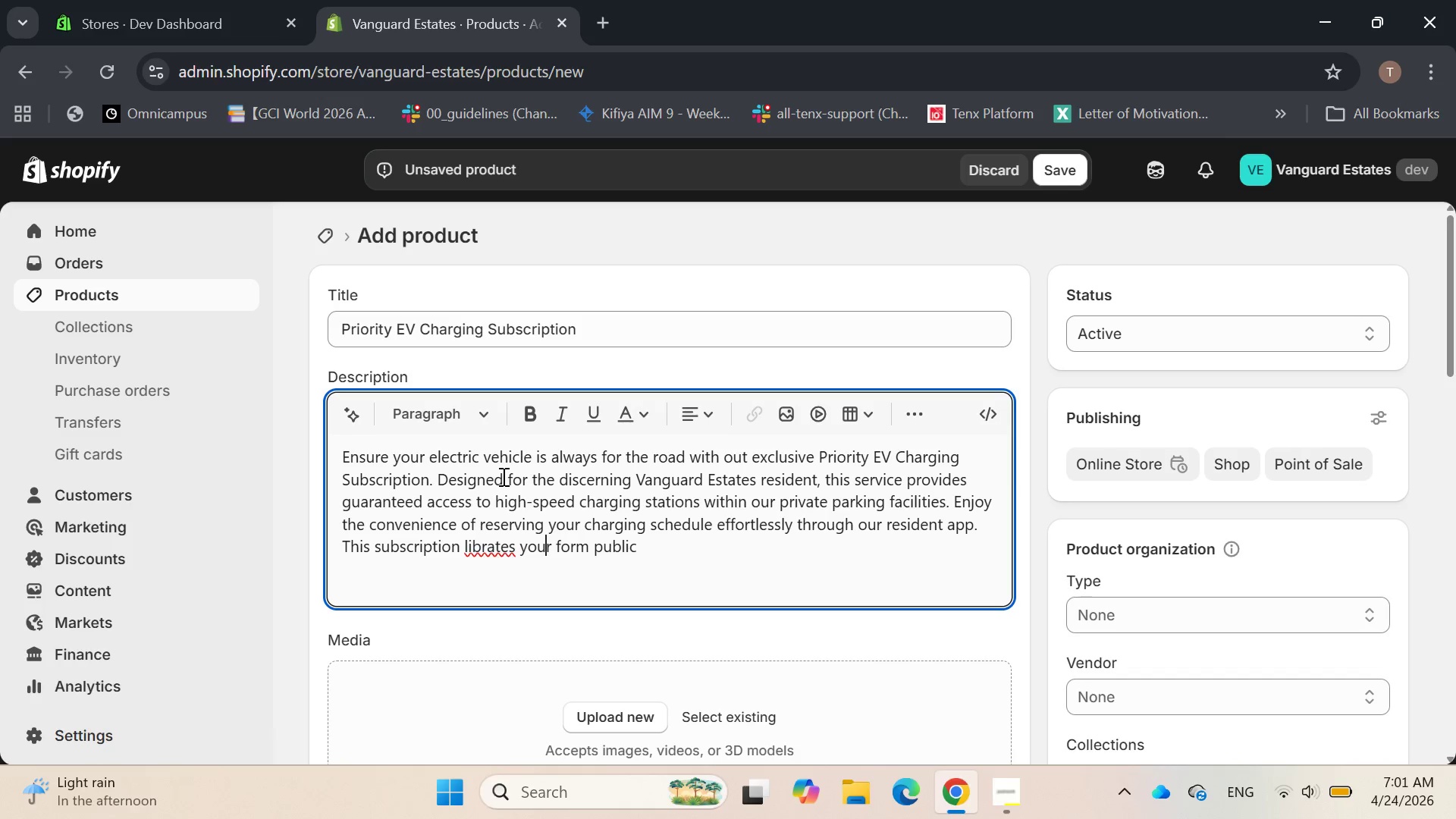 
key(ArrowLeft)
 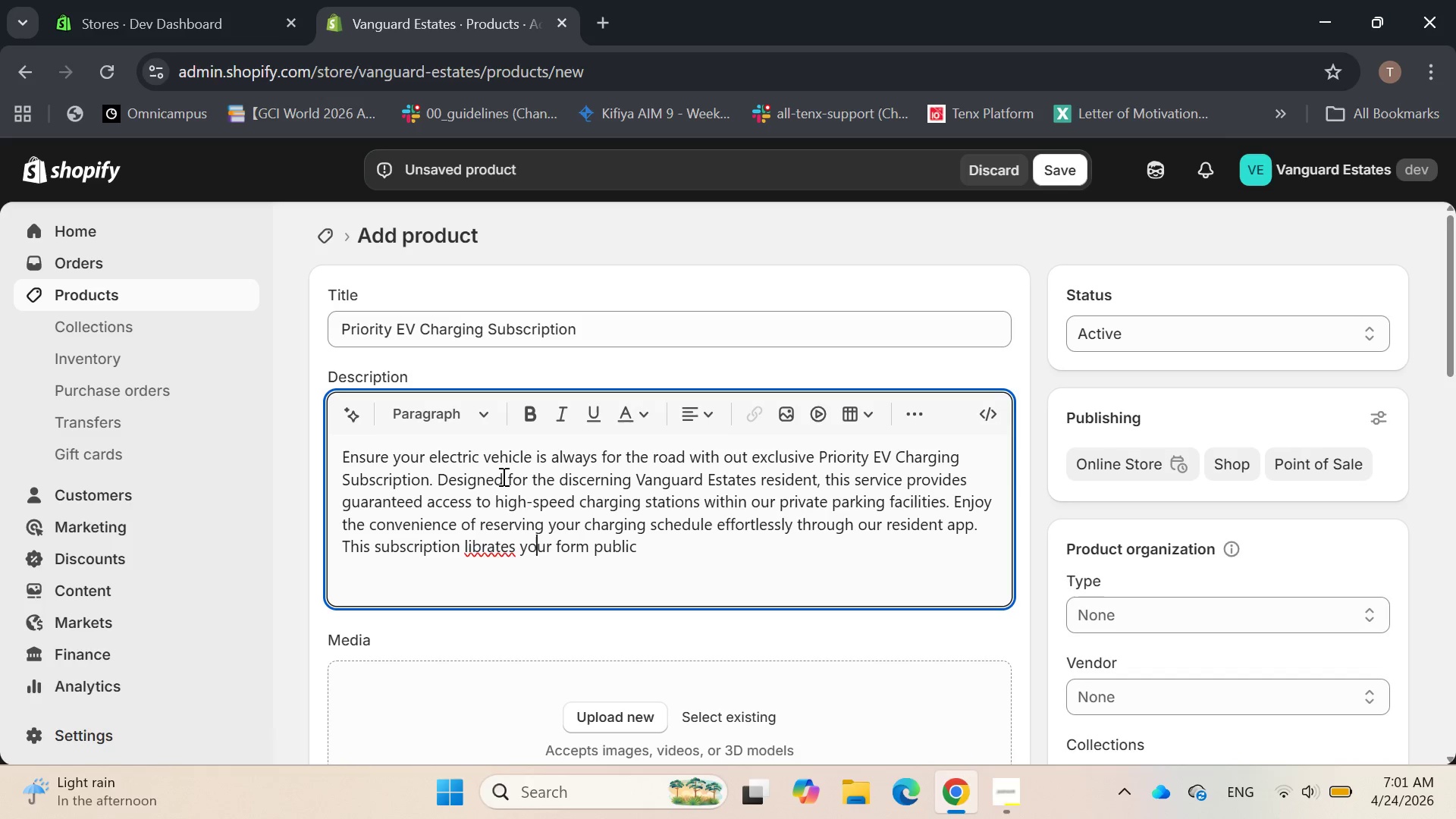 
key(ArrowLeft)
 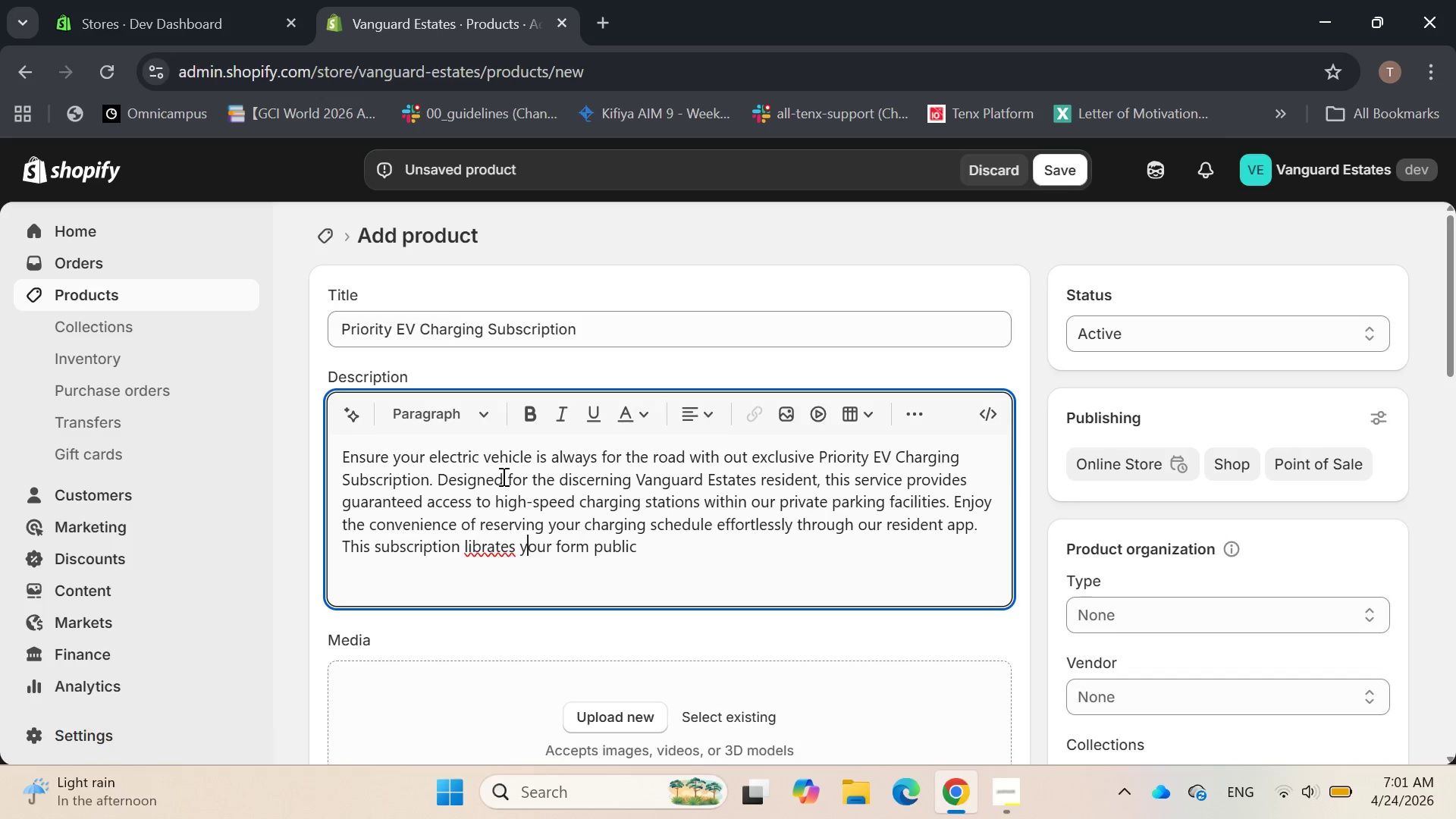 
key(ArrowLeft)
 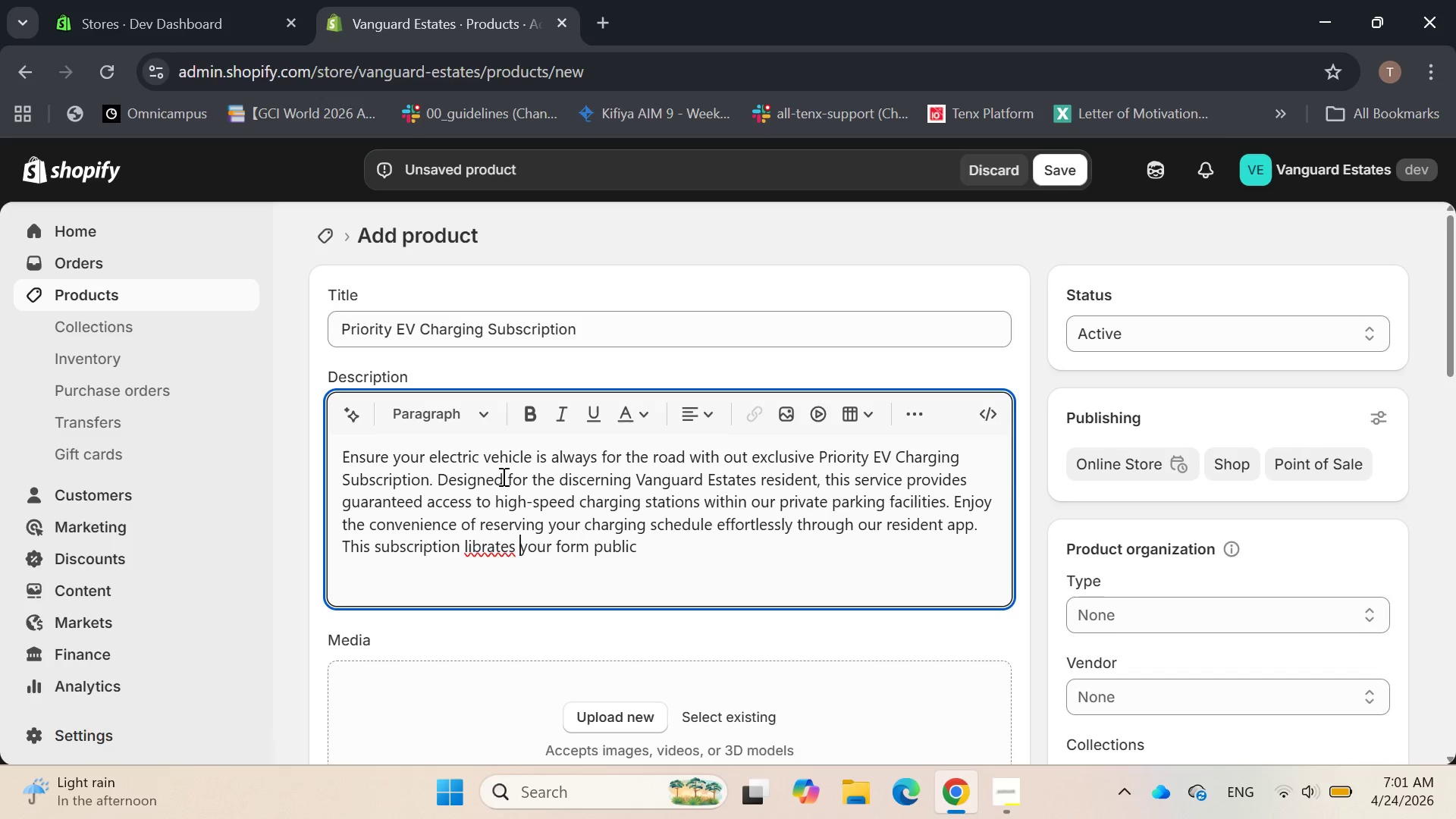 
key(ArrowLeft)
 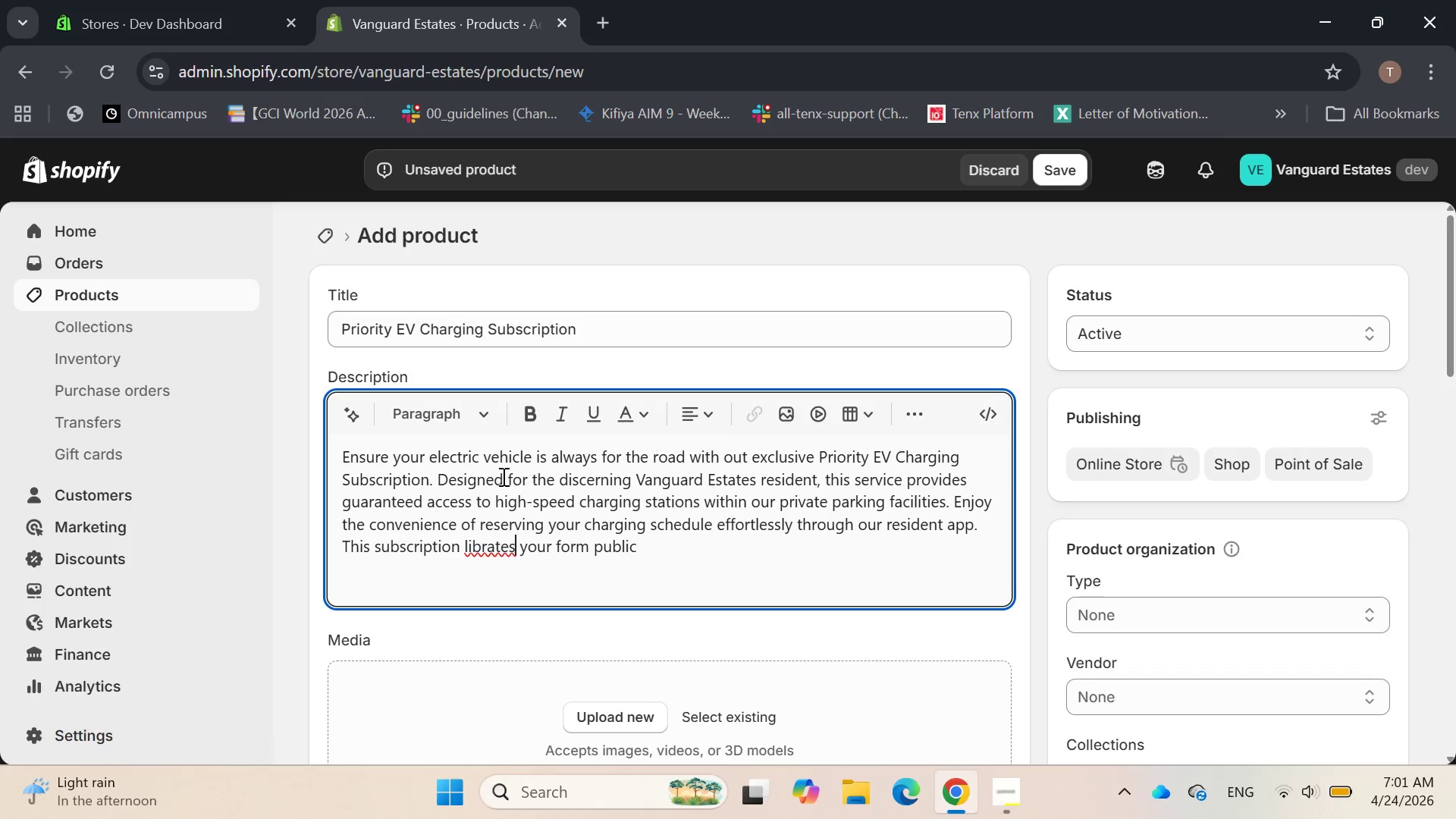 
key(ArrowLeft)
 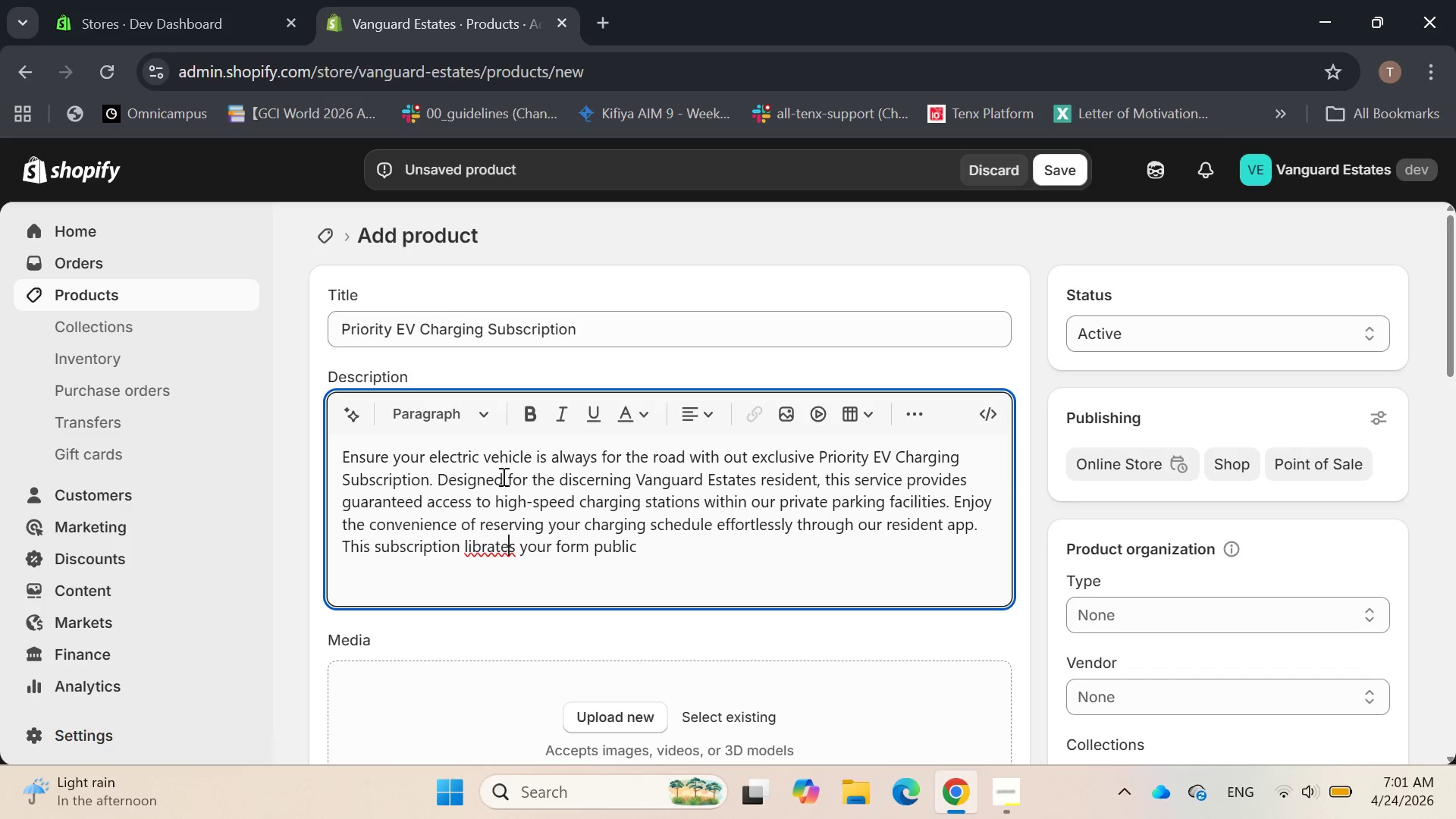 
key(ArrowLeft)
 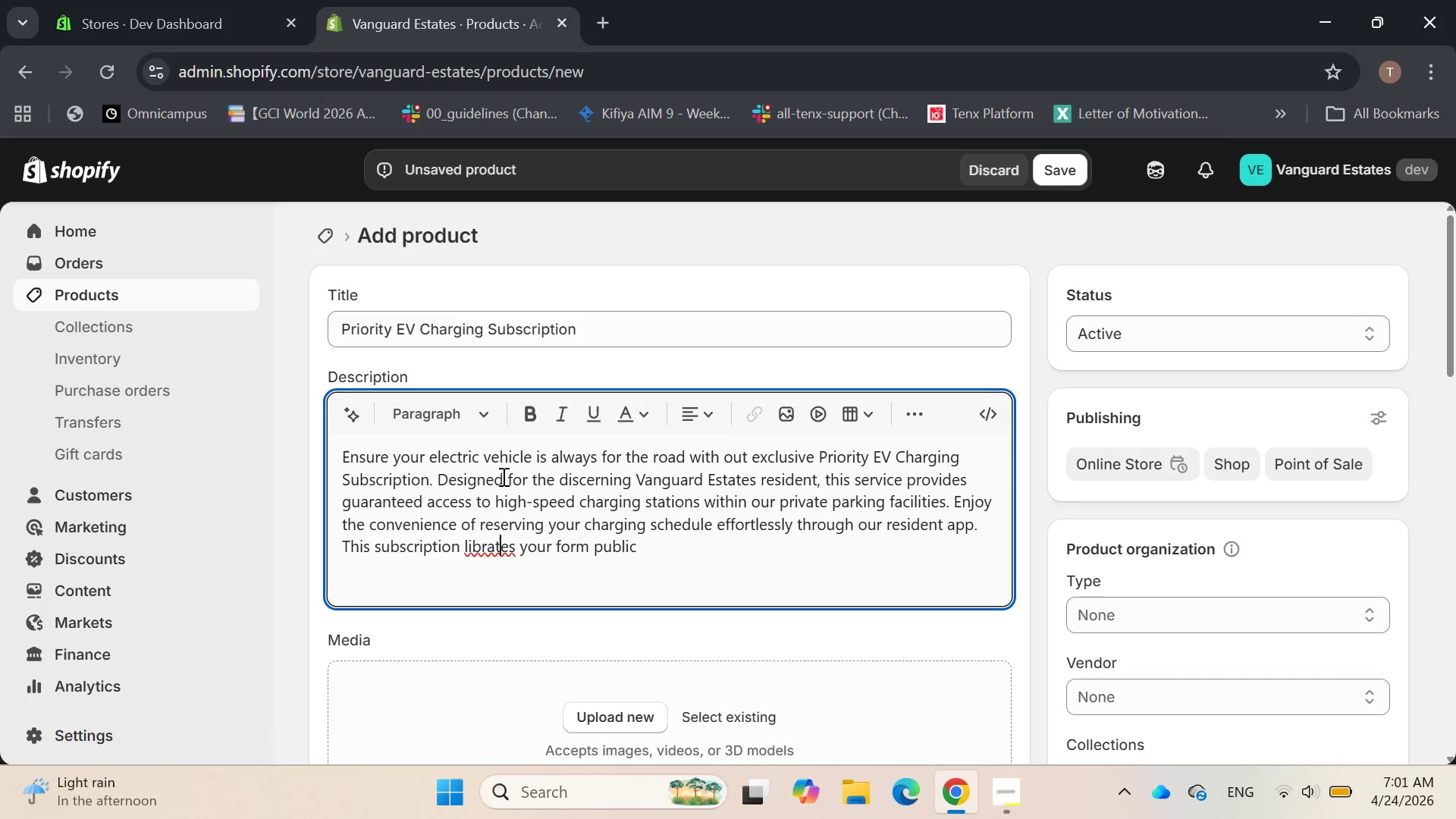 
key(ArrowLeft)
 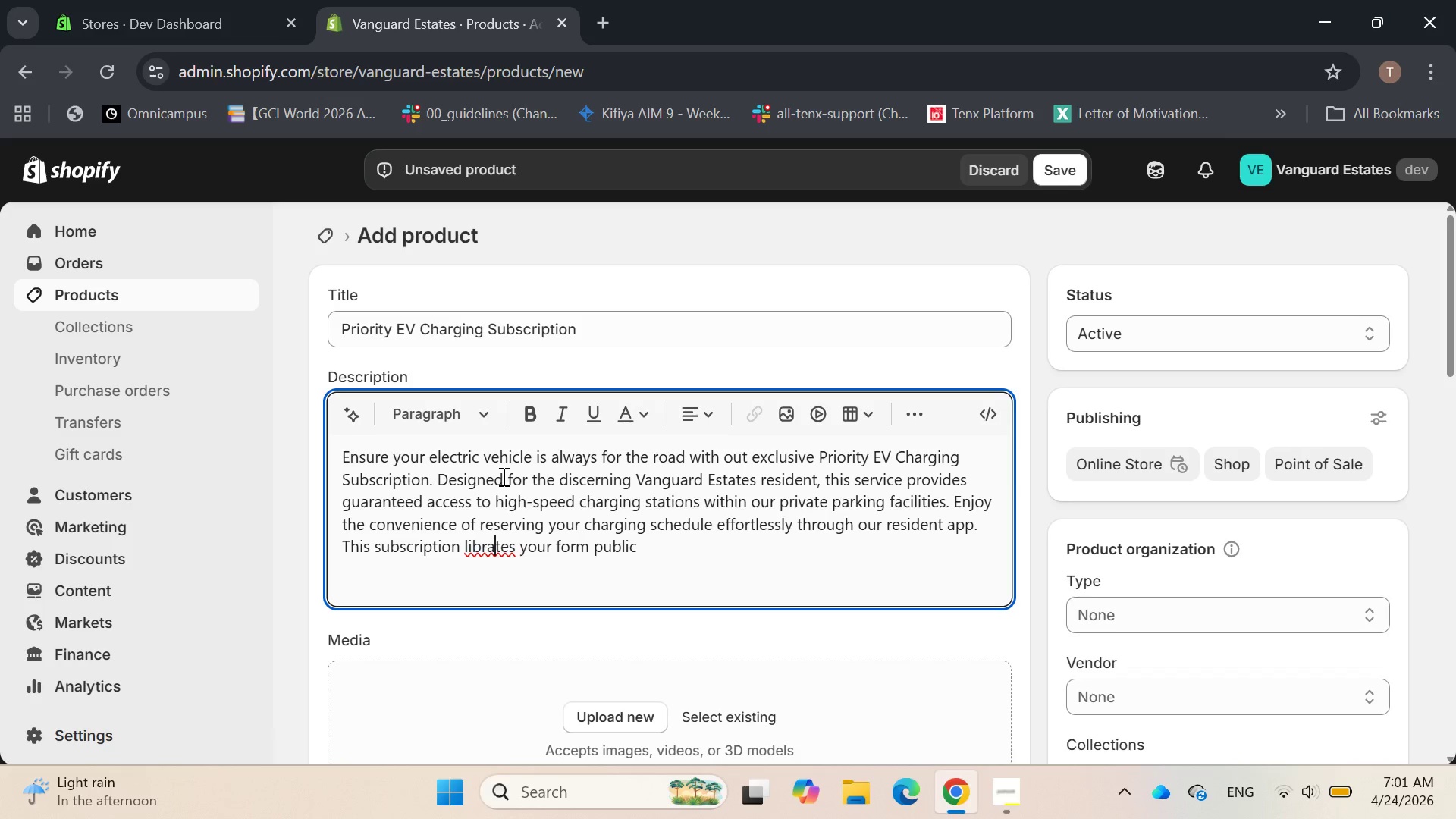 
key(ArrowLeft)
 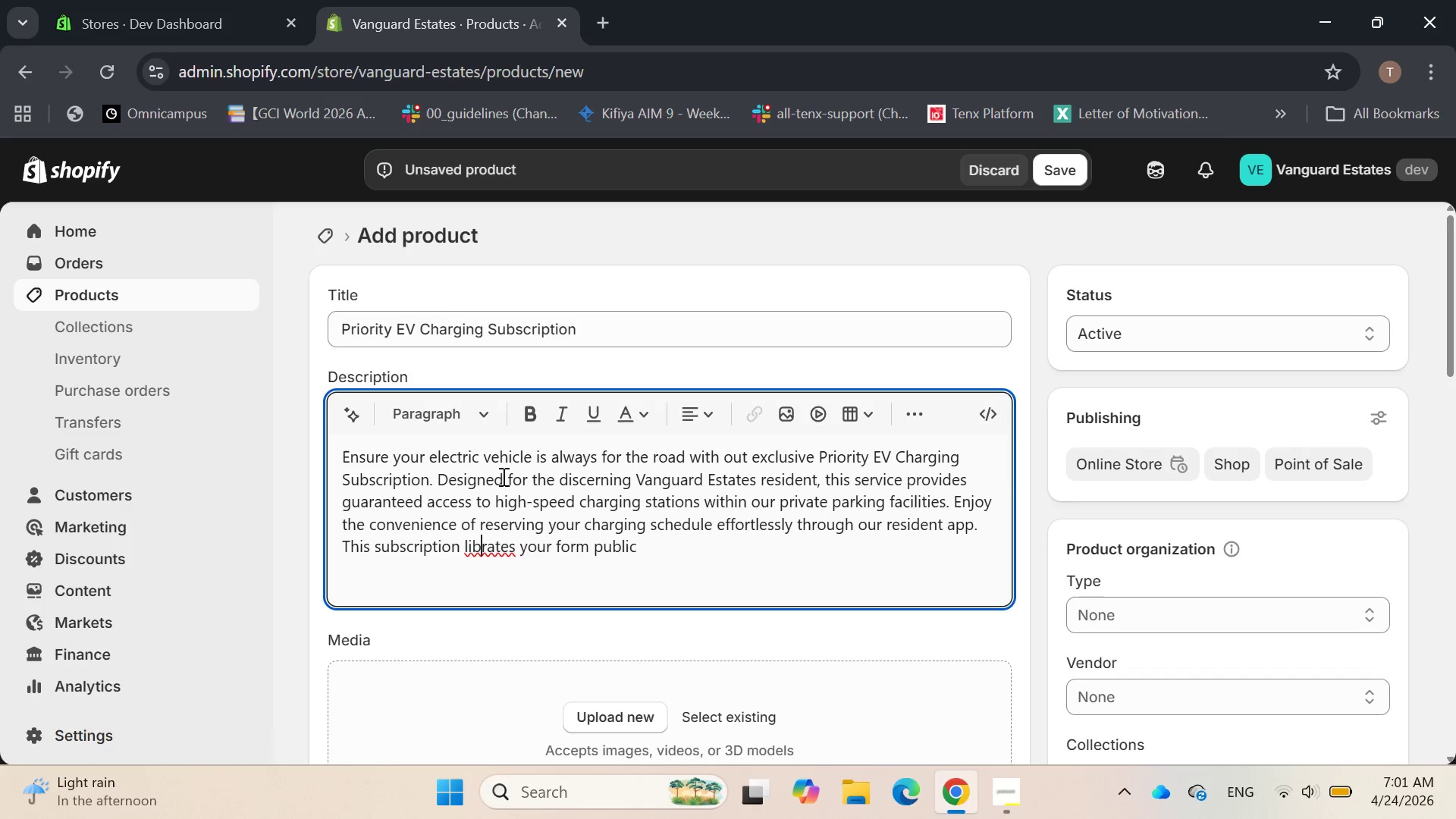 
key(ArrowLeft)
 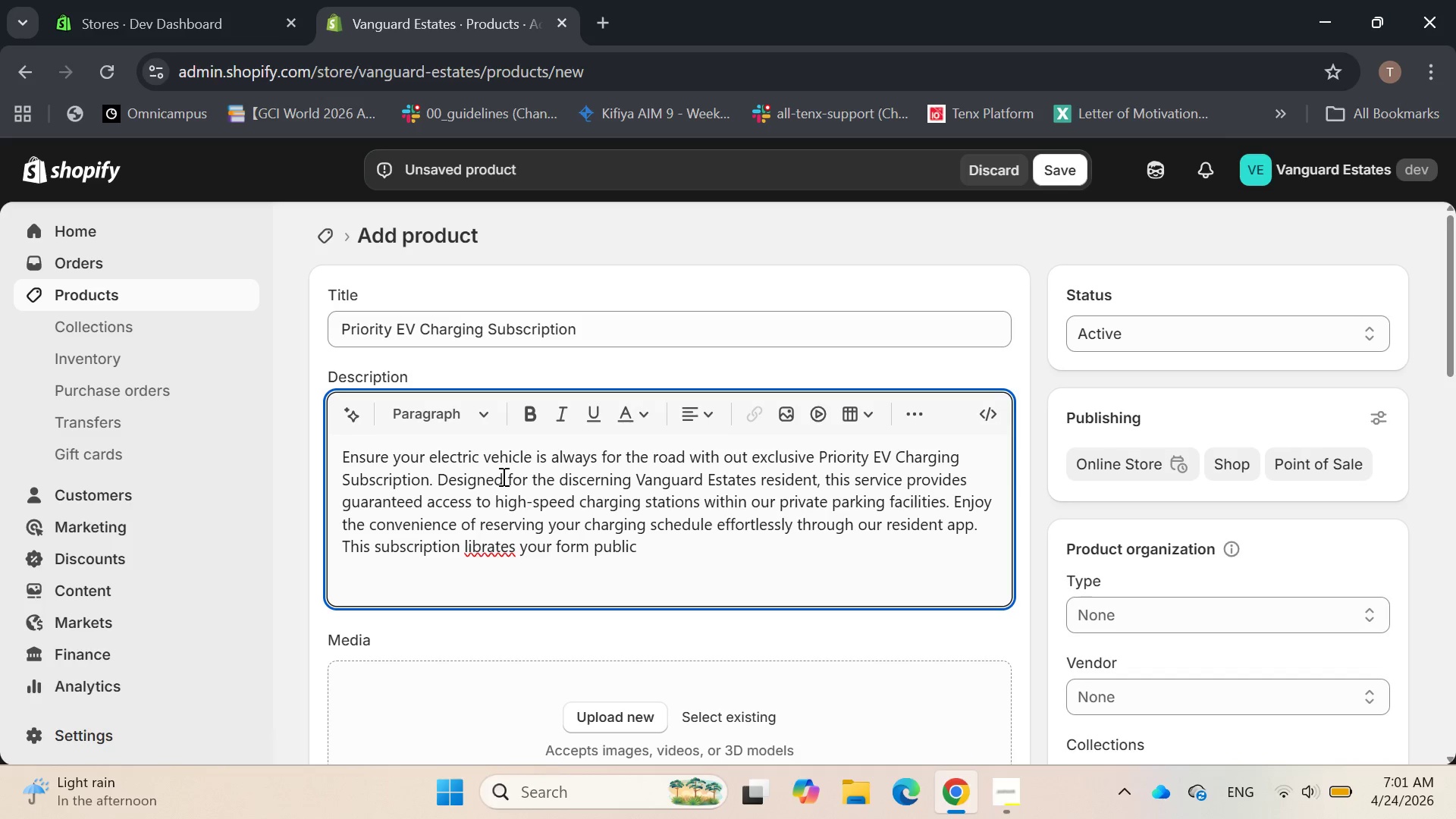 
key(E)
 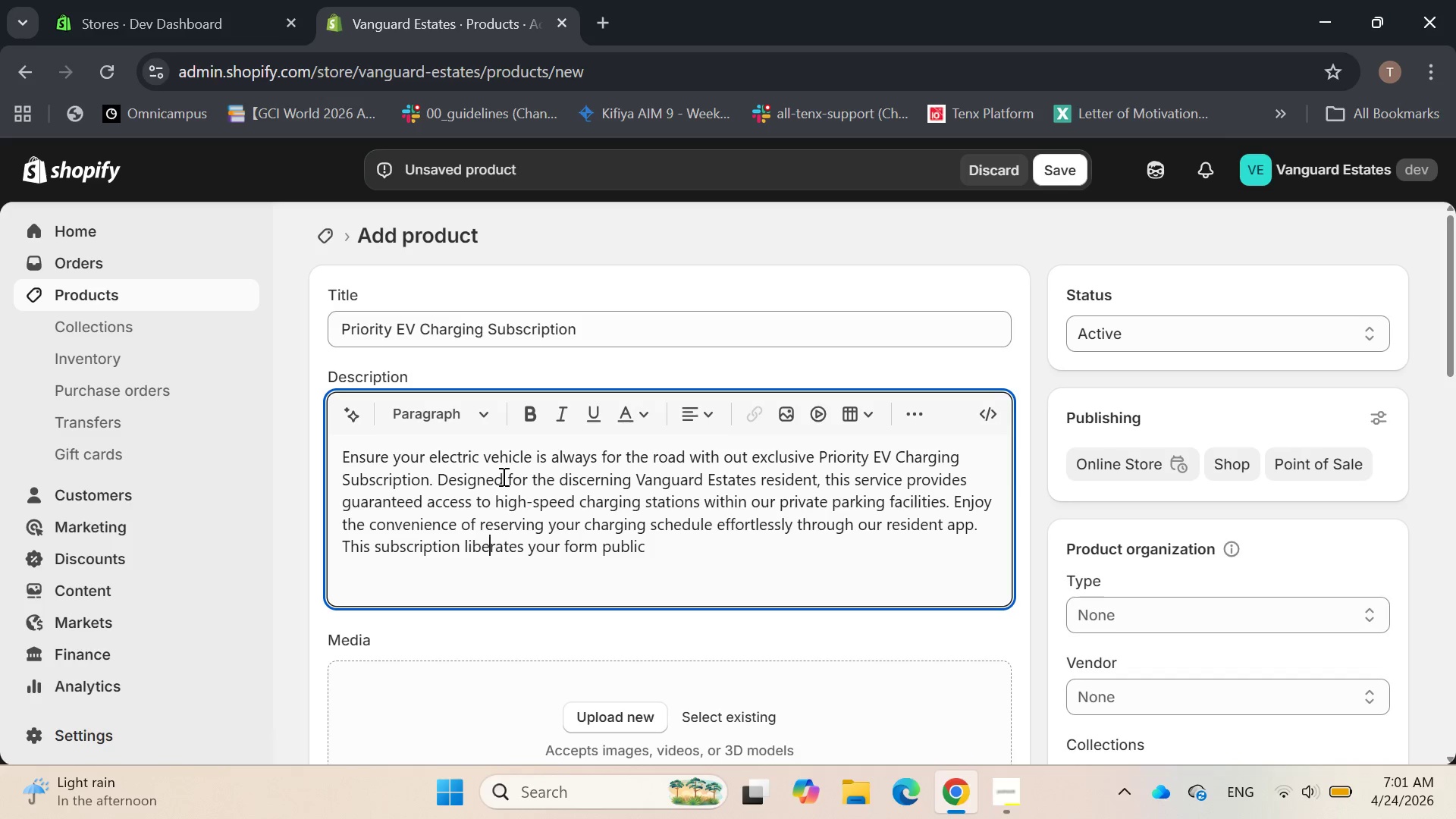 
hold_key(key=ArrowRight, duration=1.31)
 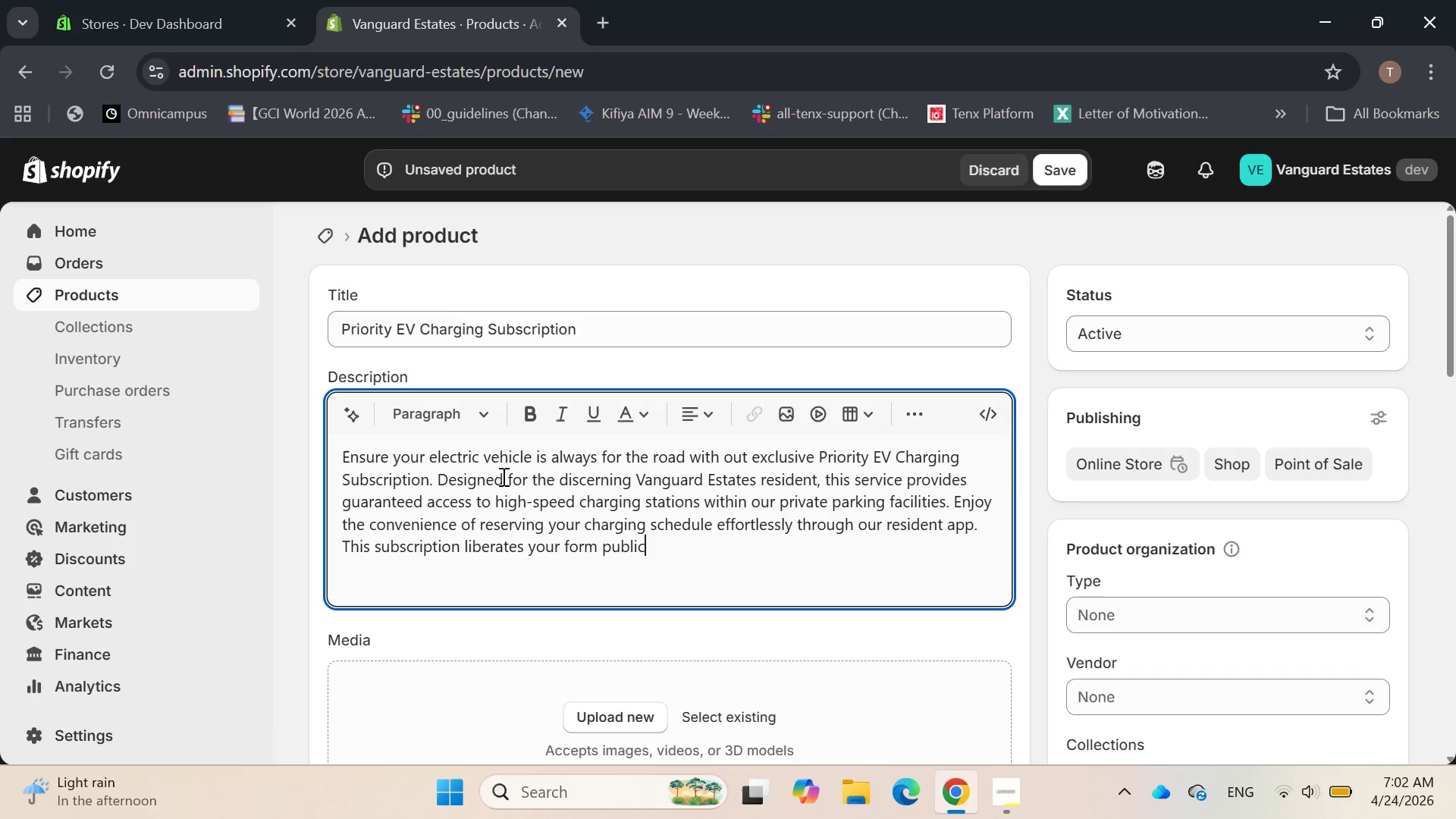 
type( charging ancieties )
key(Backspace)
key(Backspace)
key(Backspace)
key(Backspace)
key(Backspace)
key(Backspace)
key(Backspace)
key(Backspace)
type(xie)
 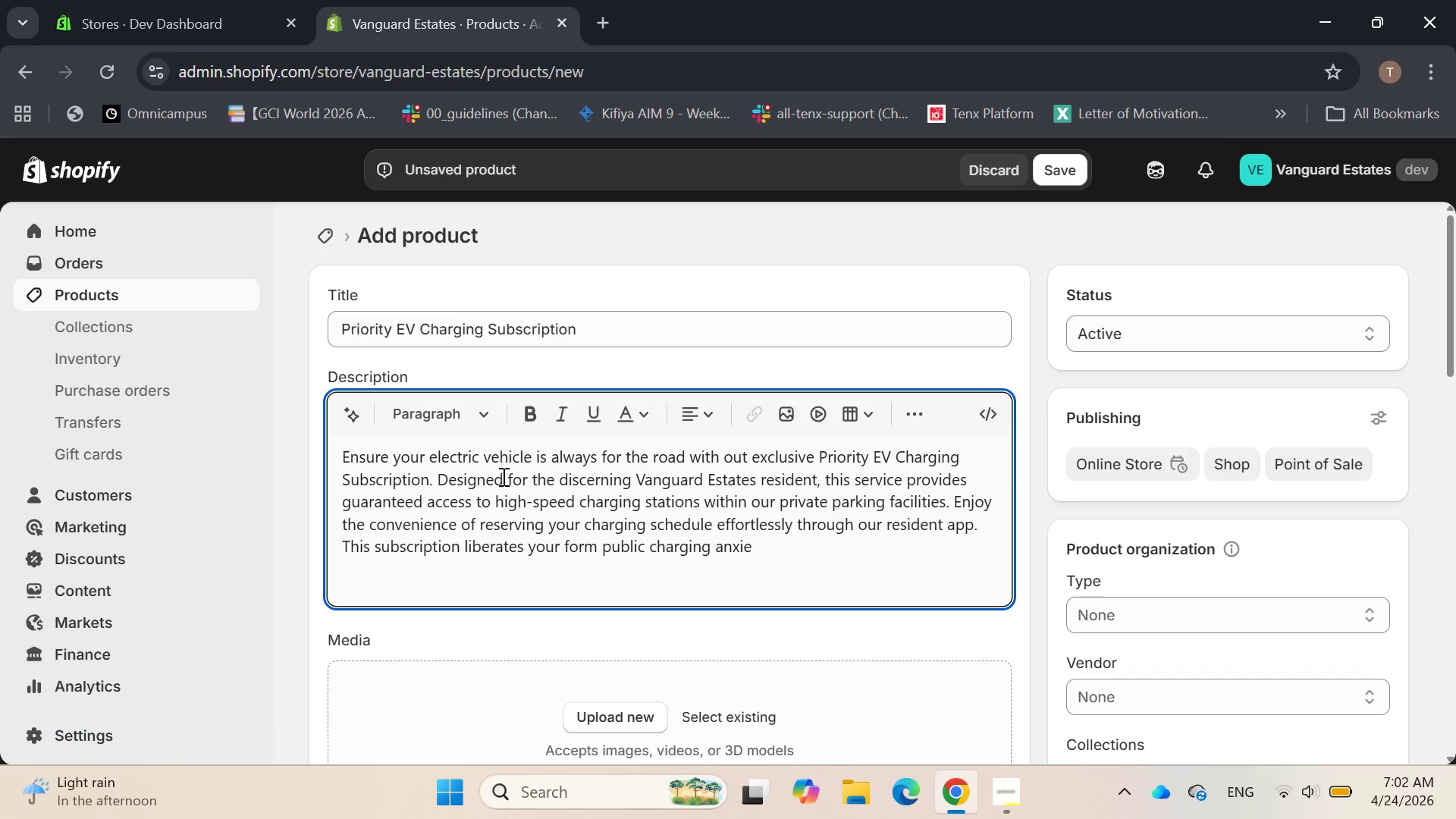 
type(ties, offering a seamless )
key(Backspace)
type(, sustanable )
key(Backspace)
type(, and )
key(Backspace)
key(Backspace)
key(Backspace)
key(Backspace)
key(Backspace)
key(Backspace)
key(Backspace)
key(Backspace)
key(Backspace)
key(Backspace)
key(Backspace)
type(inable )
key(Backspace)
type(, and prestigu)
key(Backspace)
type(ious)
 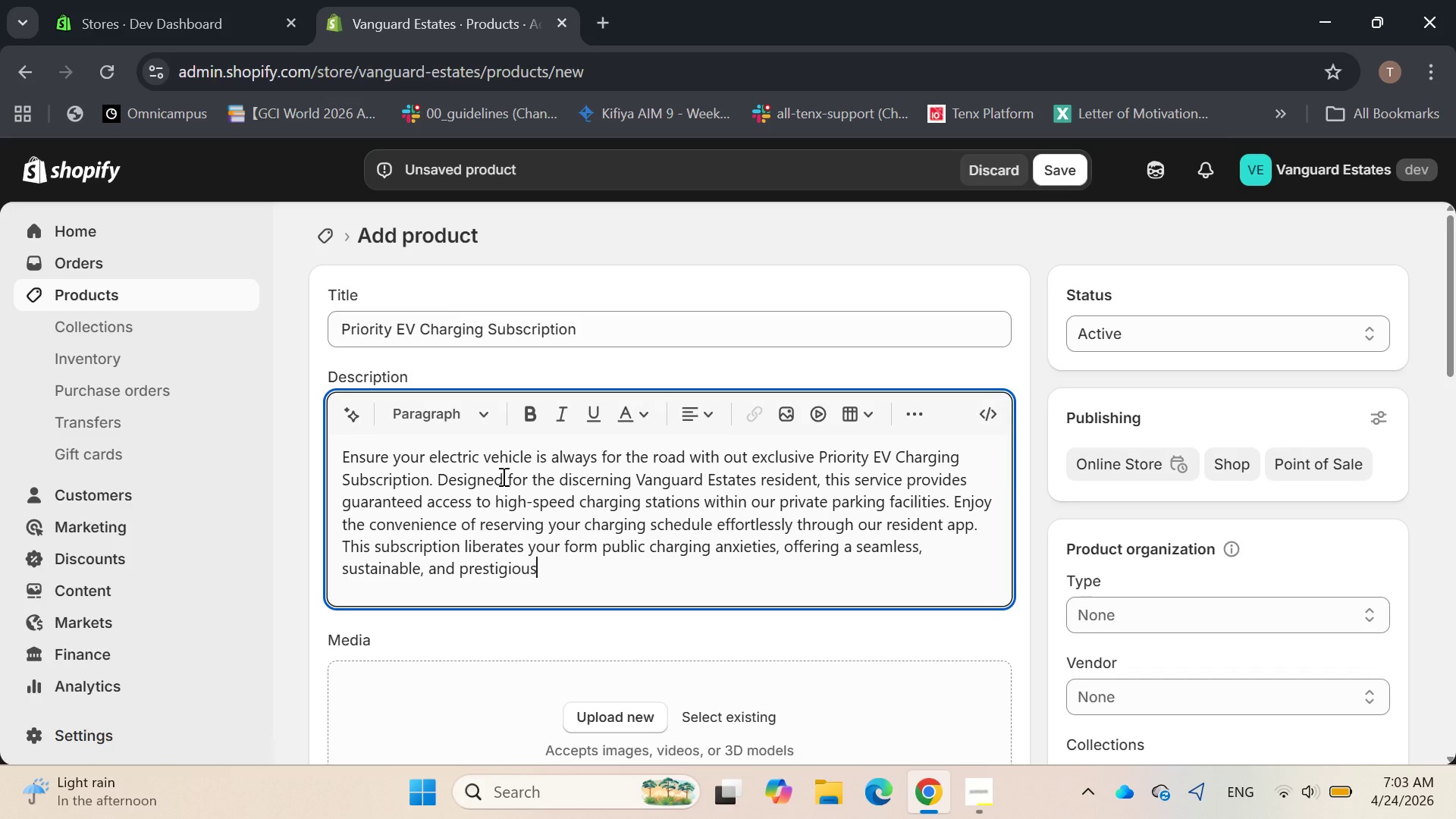 
type( solution)
 